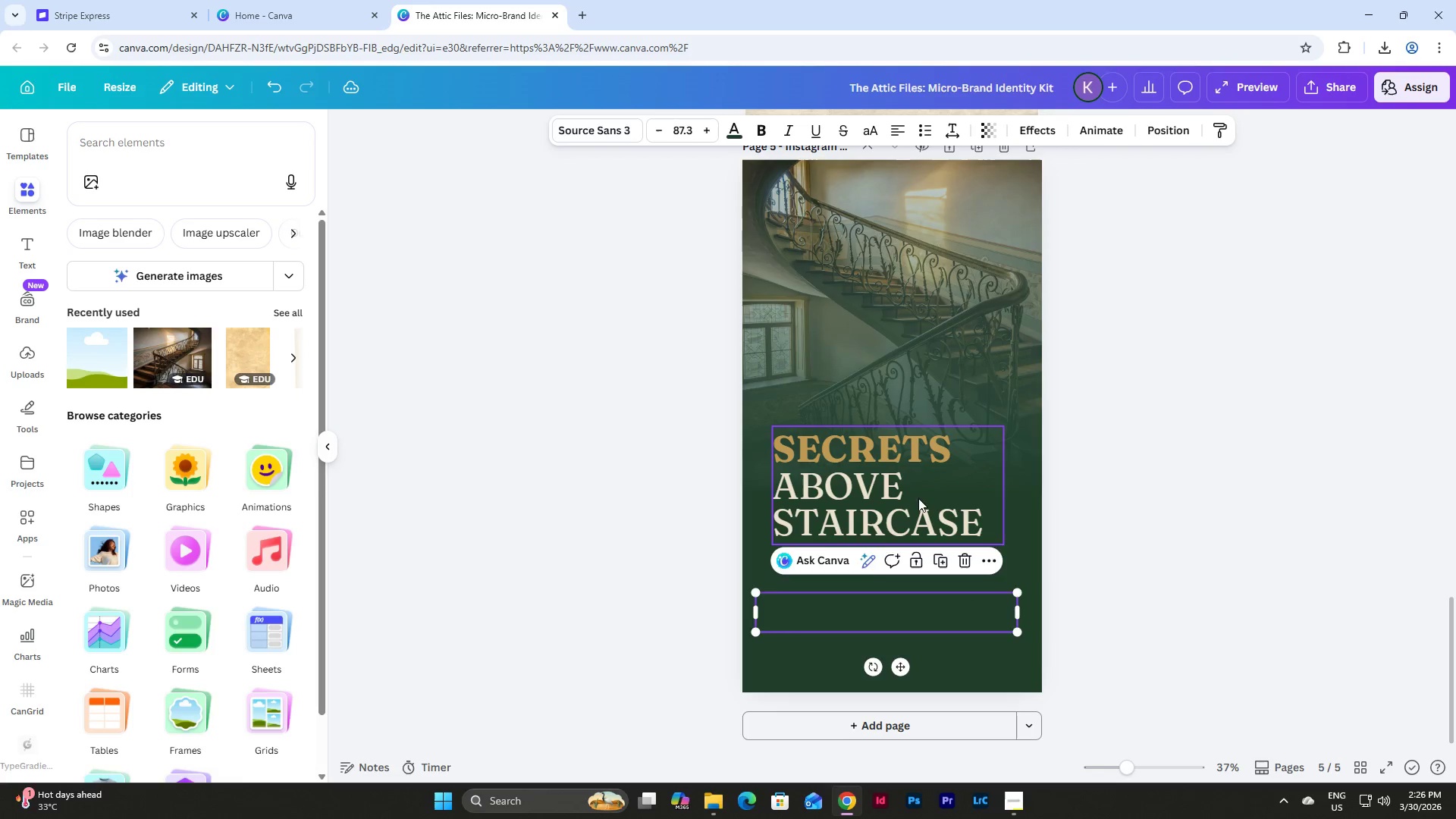 
scroll: coordinate [968, 458], scroll_direction: down, amount: 10.0
 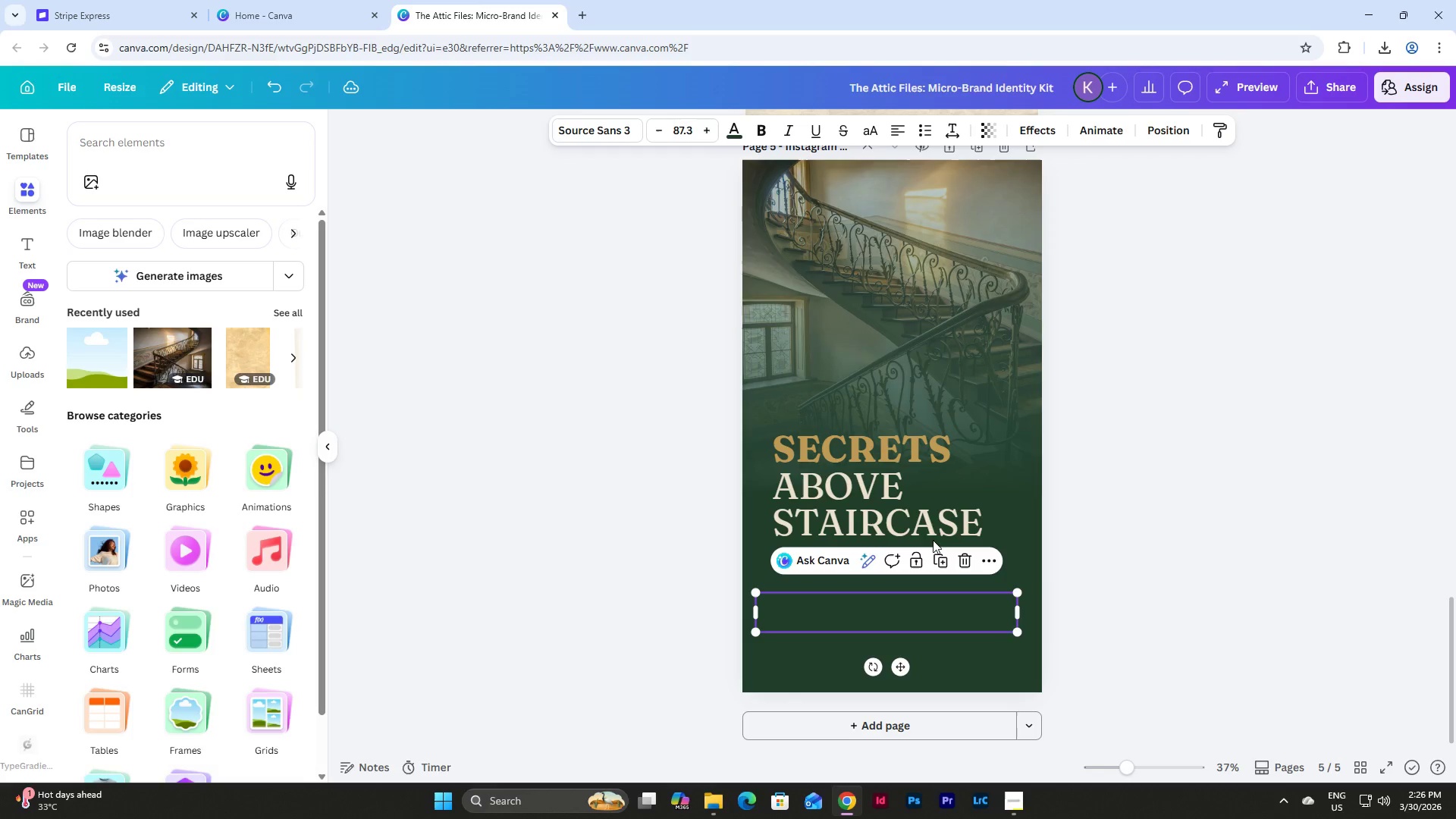 
left_click([915, 486])
 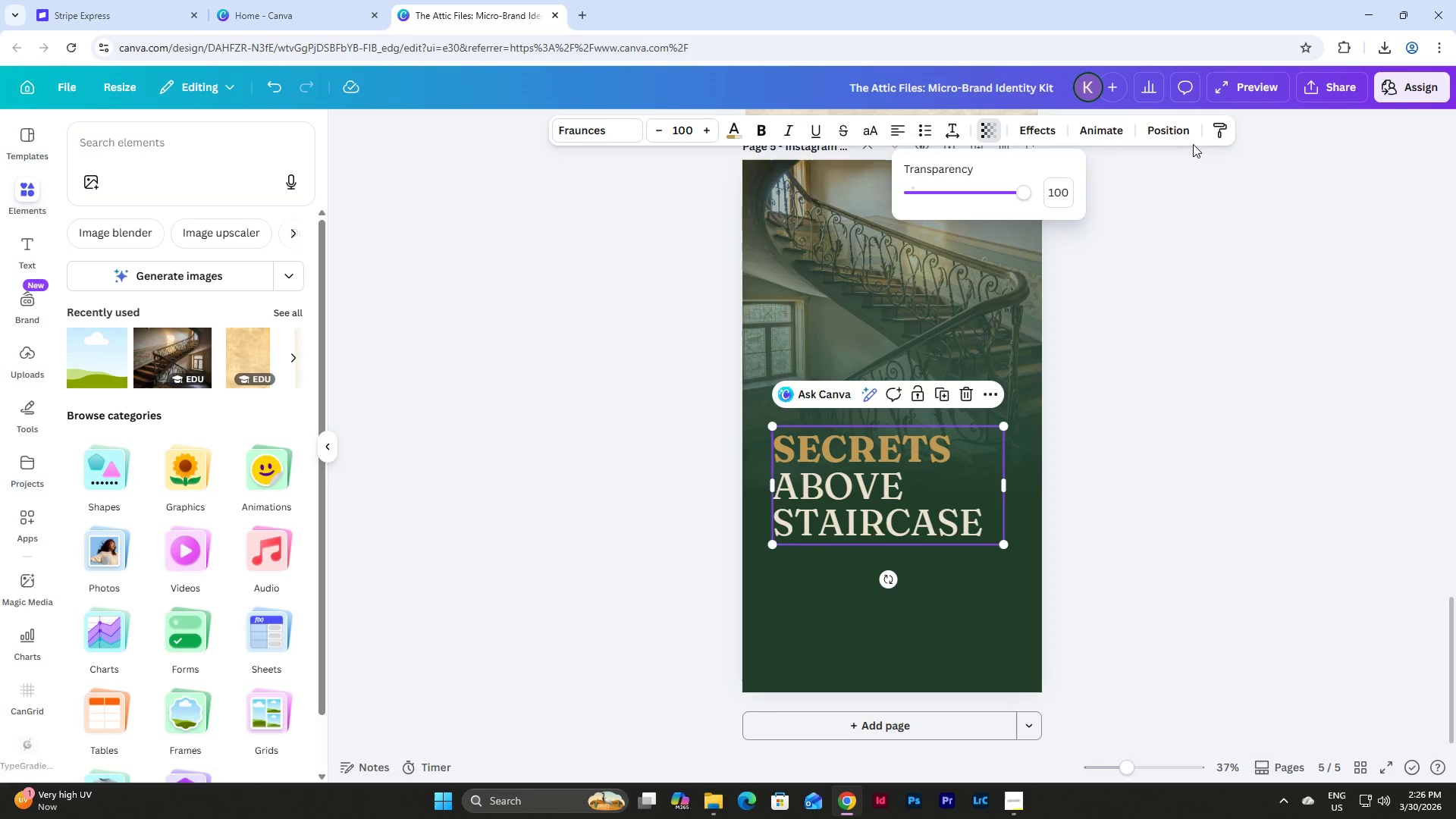 
left_click([1057, 135])
 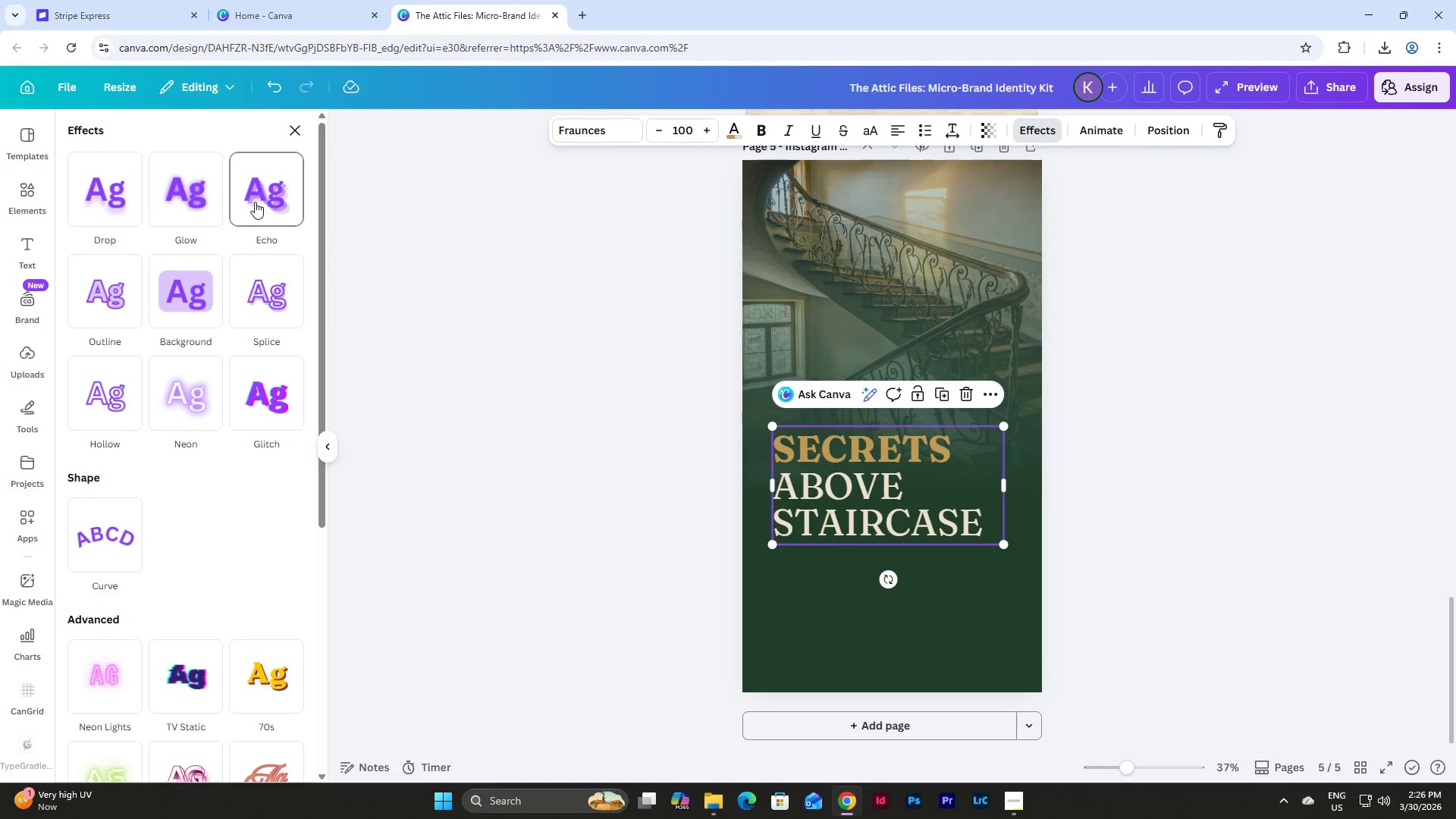 
left_click([198, 199])
 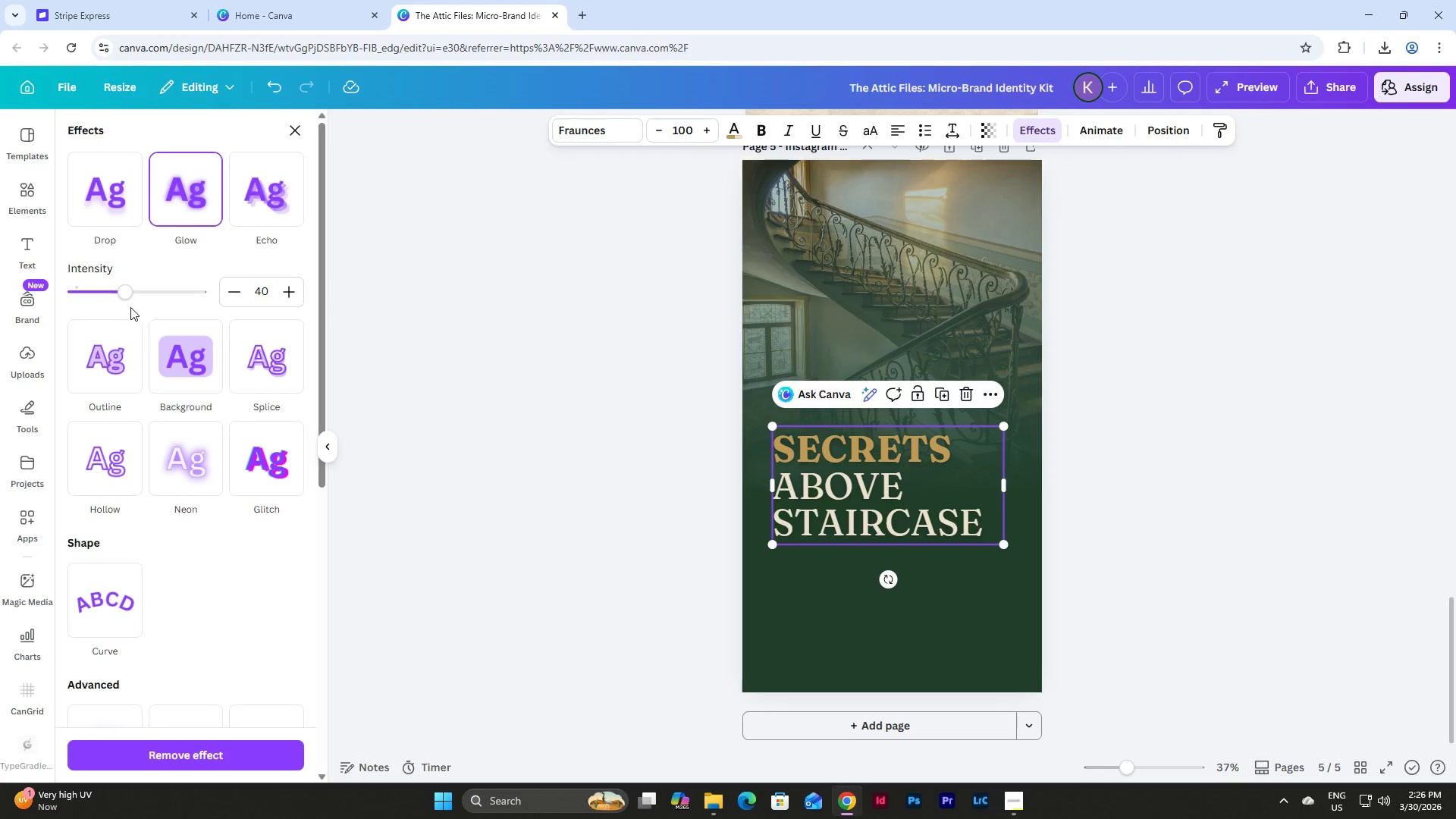 
left_click_drag(start_coordinate=[130, 291], to_coordinate=[278, 294])
 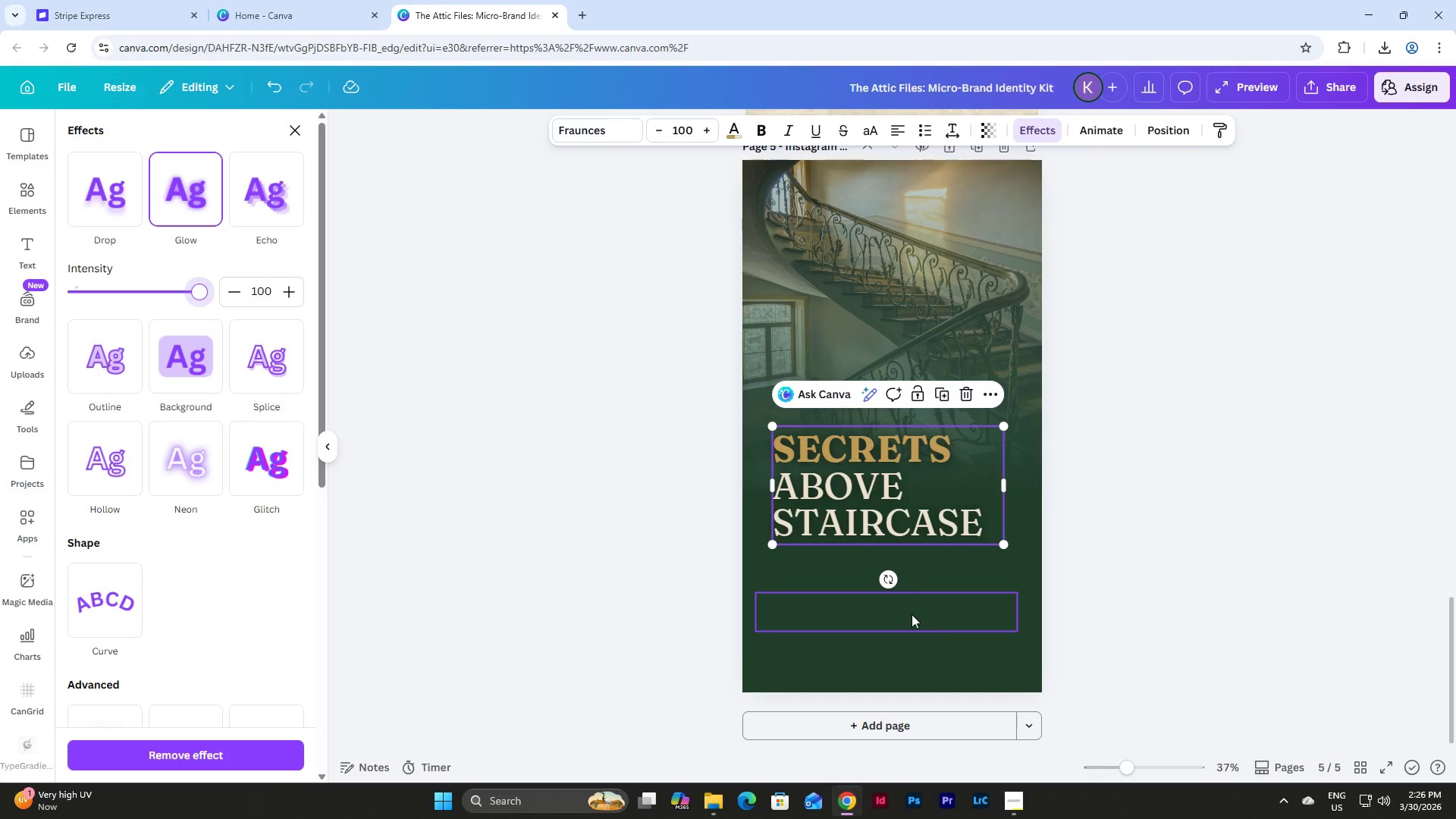 
left_click([908, 608])
 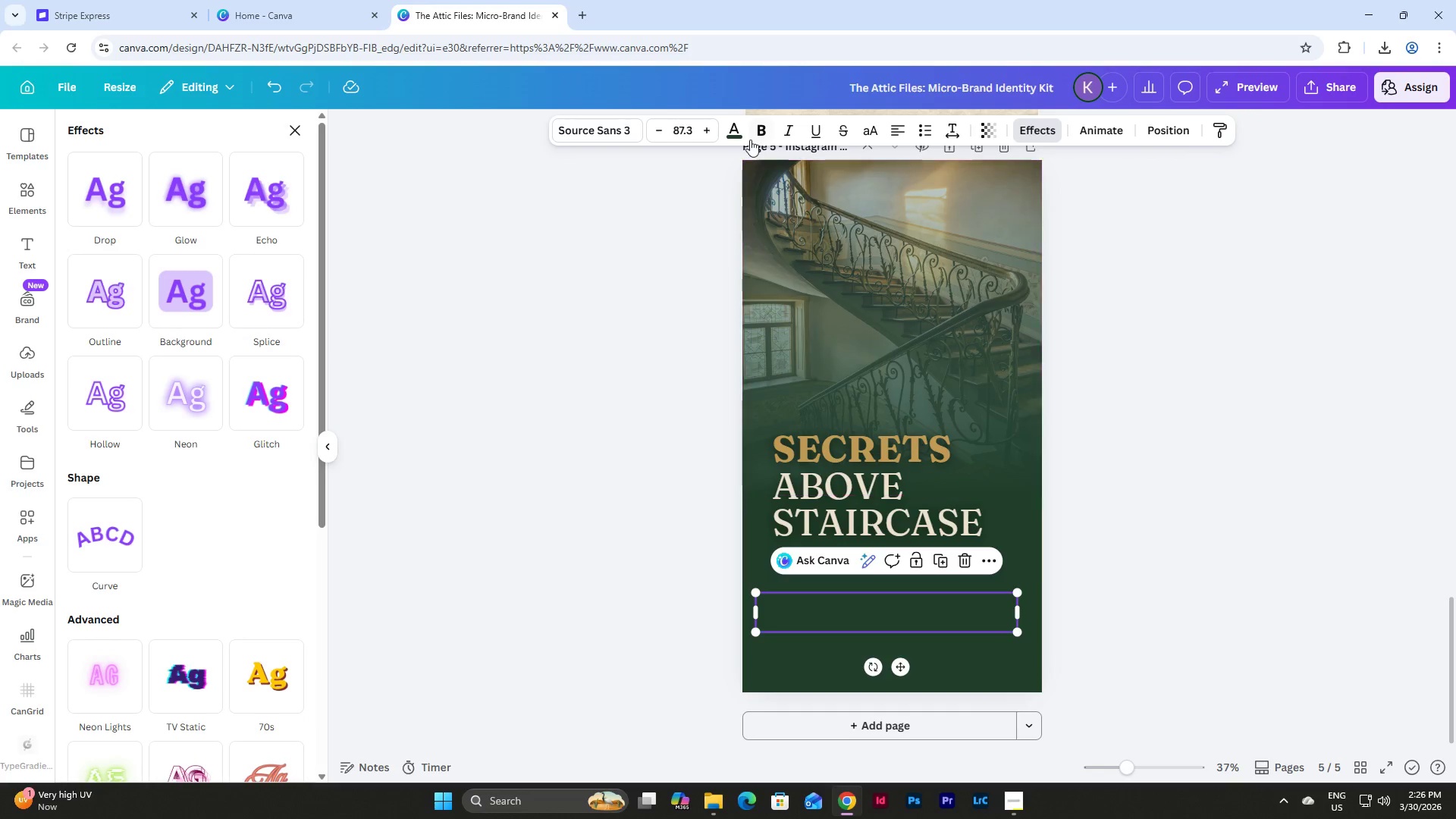 
left_click([736, 130])
 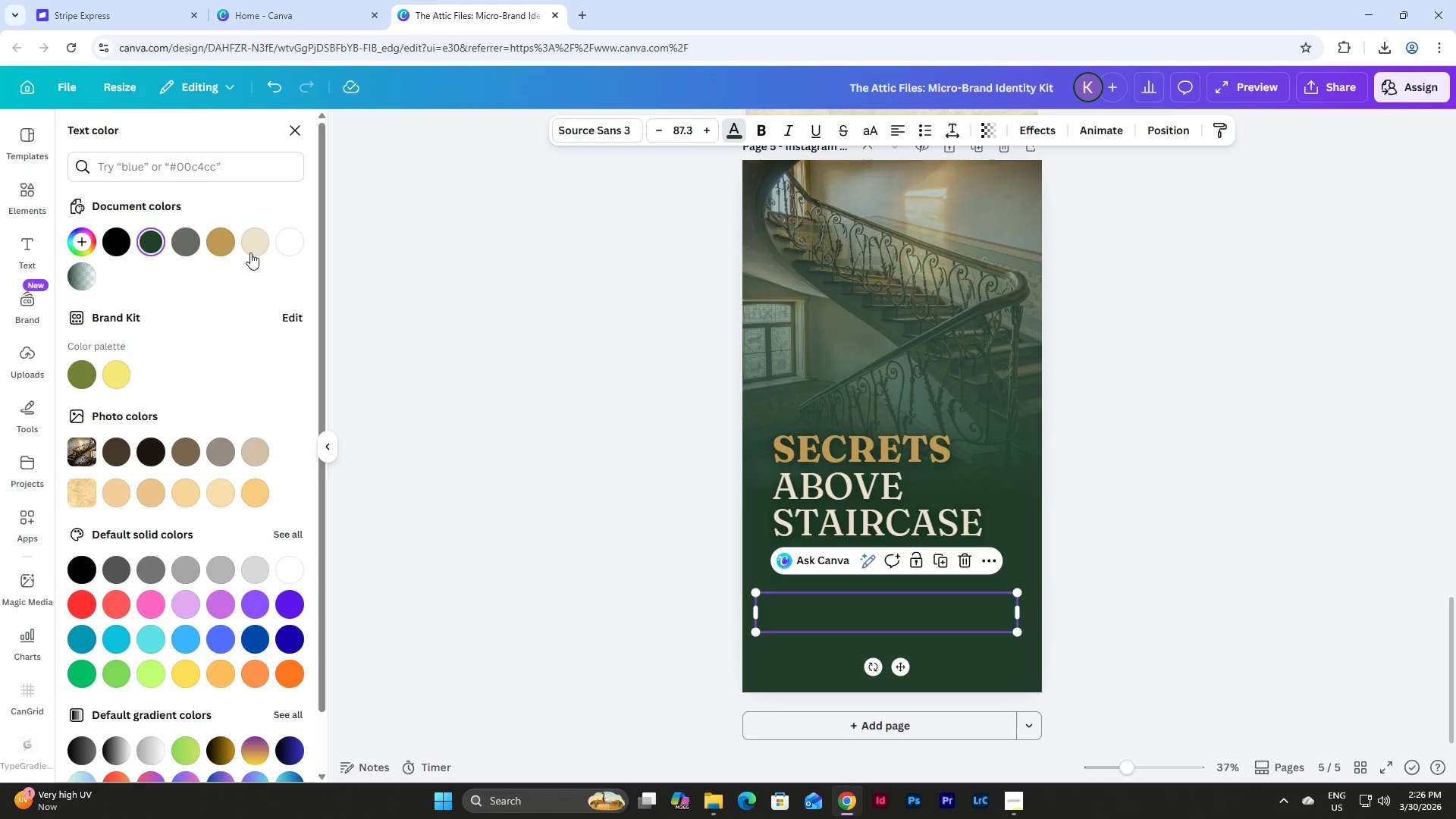 
left_click([231, 241])
 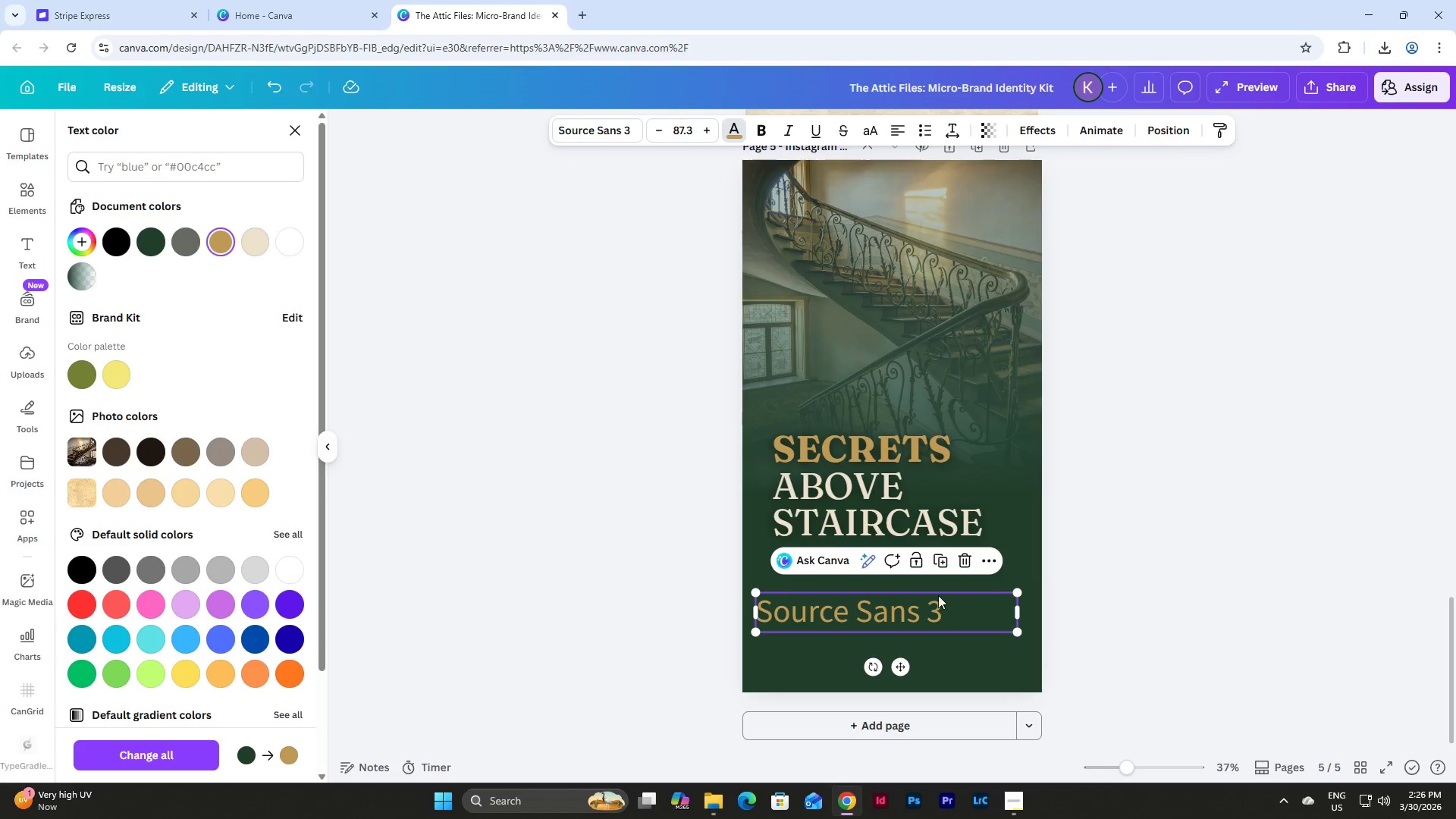 
type(WHAT WE FOUND IN THE ORIGINAL ATTIC)
 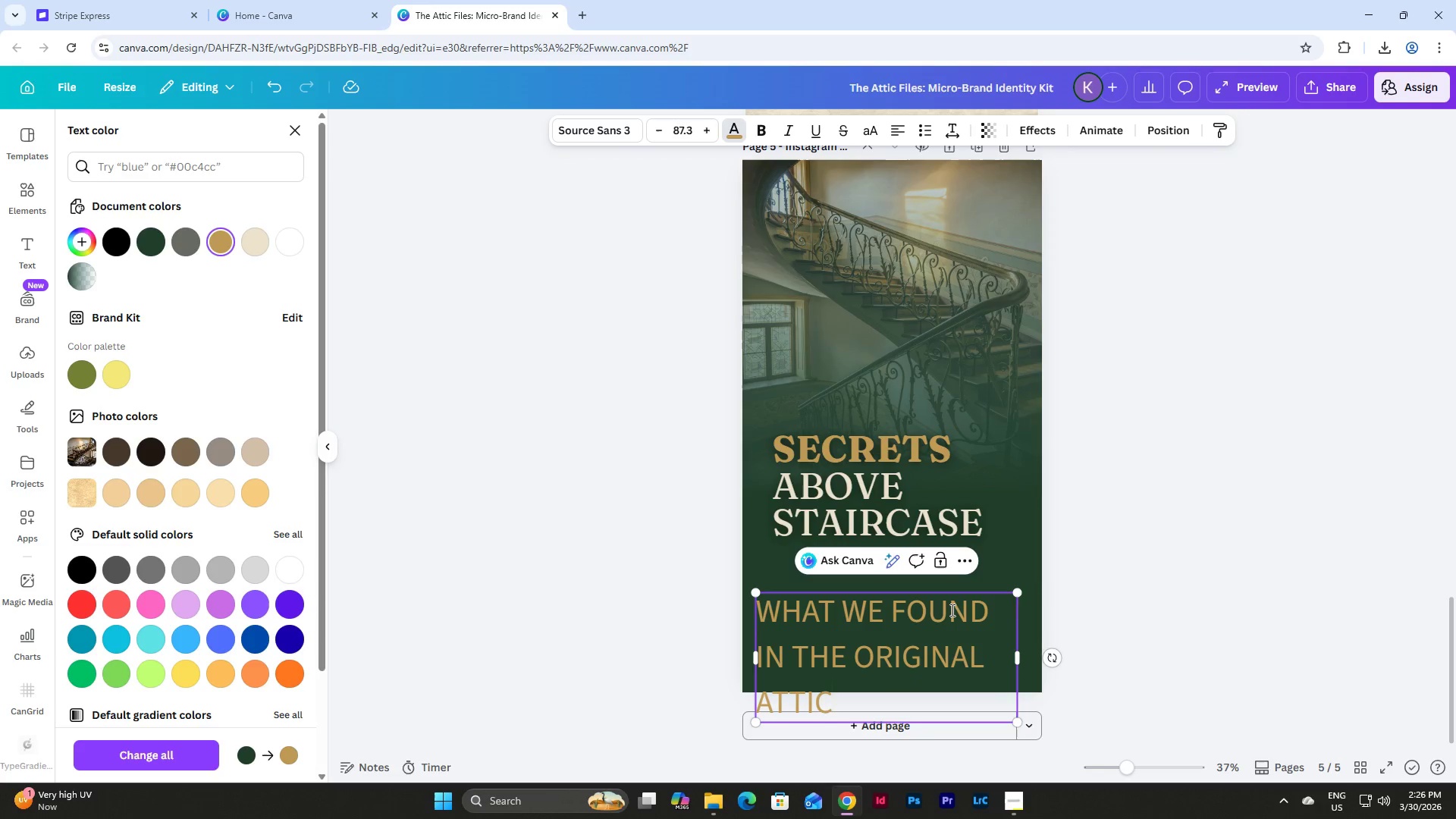 
left_click_drag(start_coordinate=[1018, 725], to_coordinate=[919, 657])
 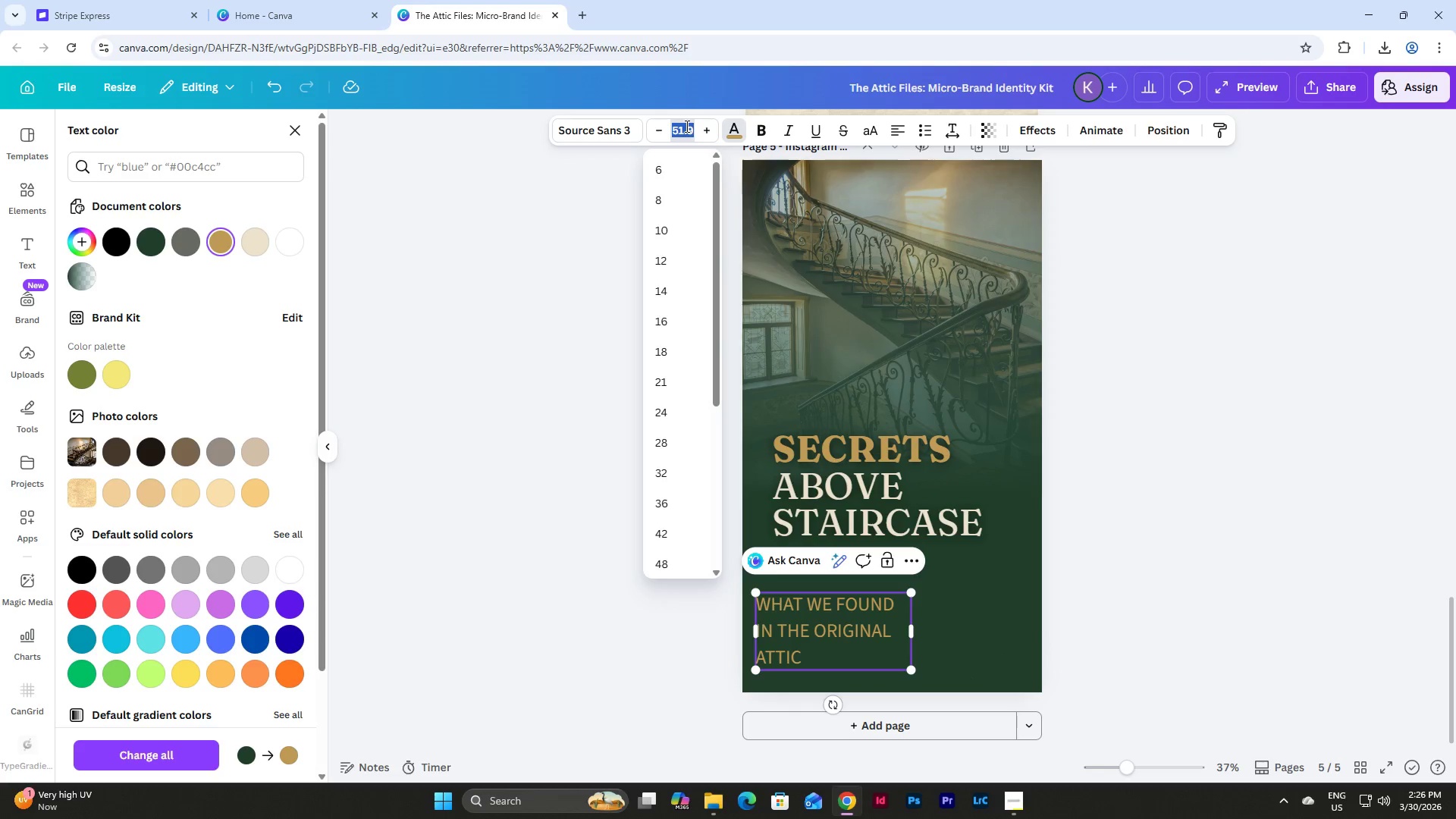 
key(Numpad4)
 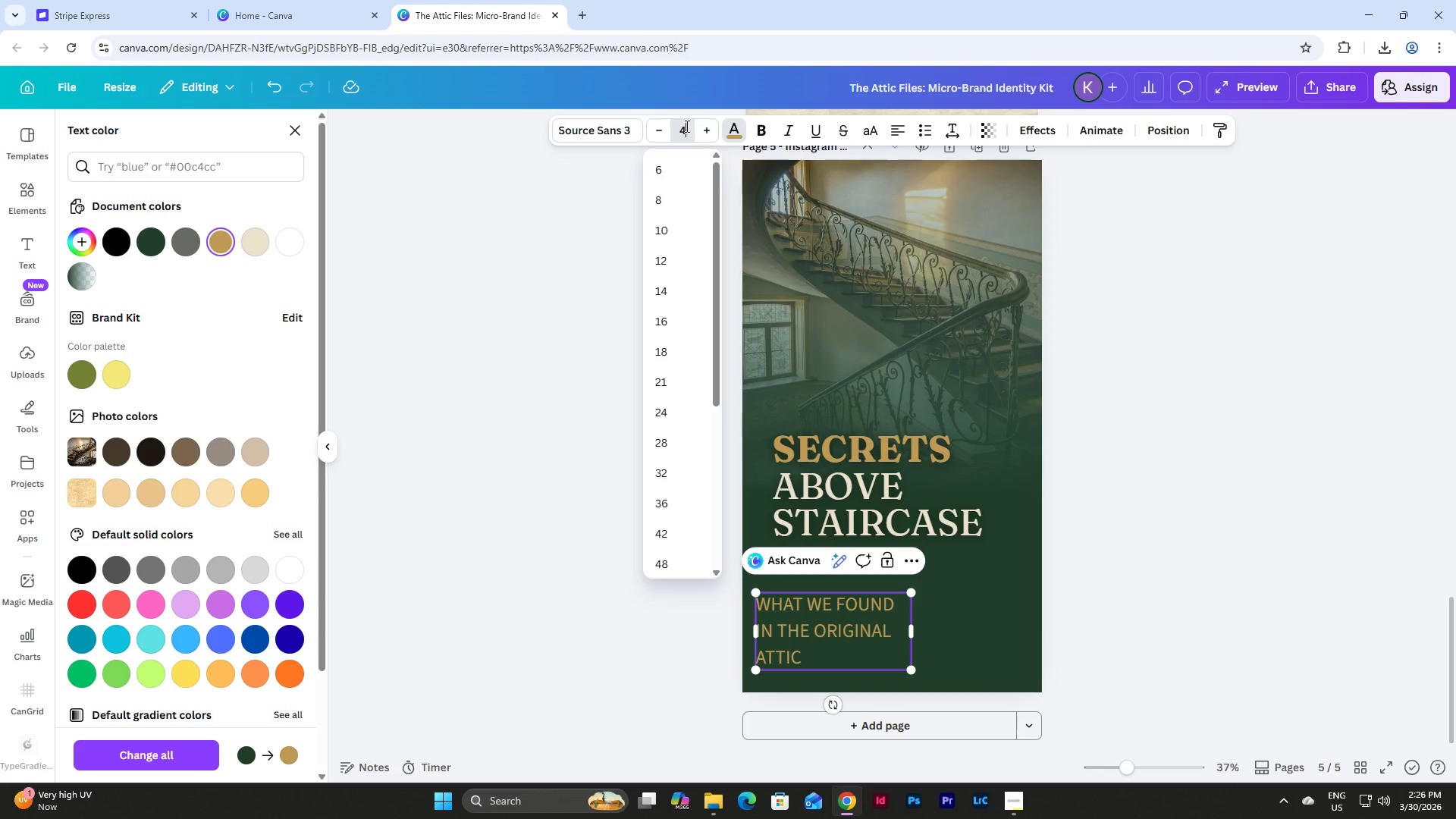 
key(Numpad0)
 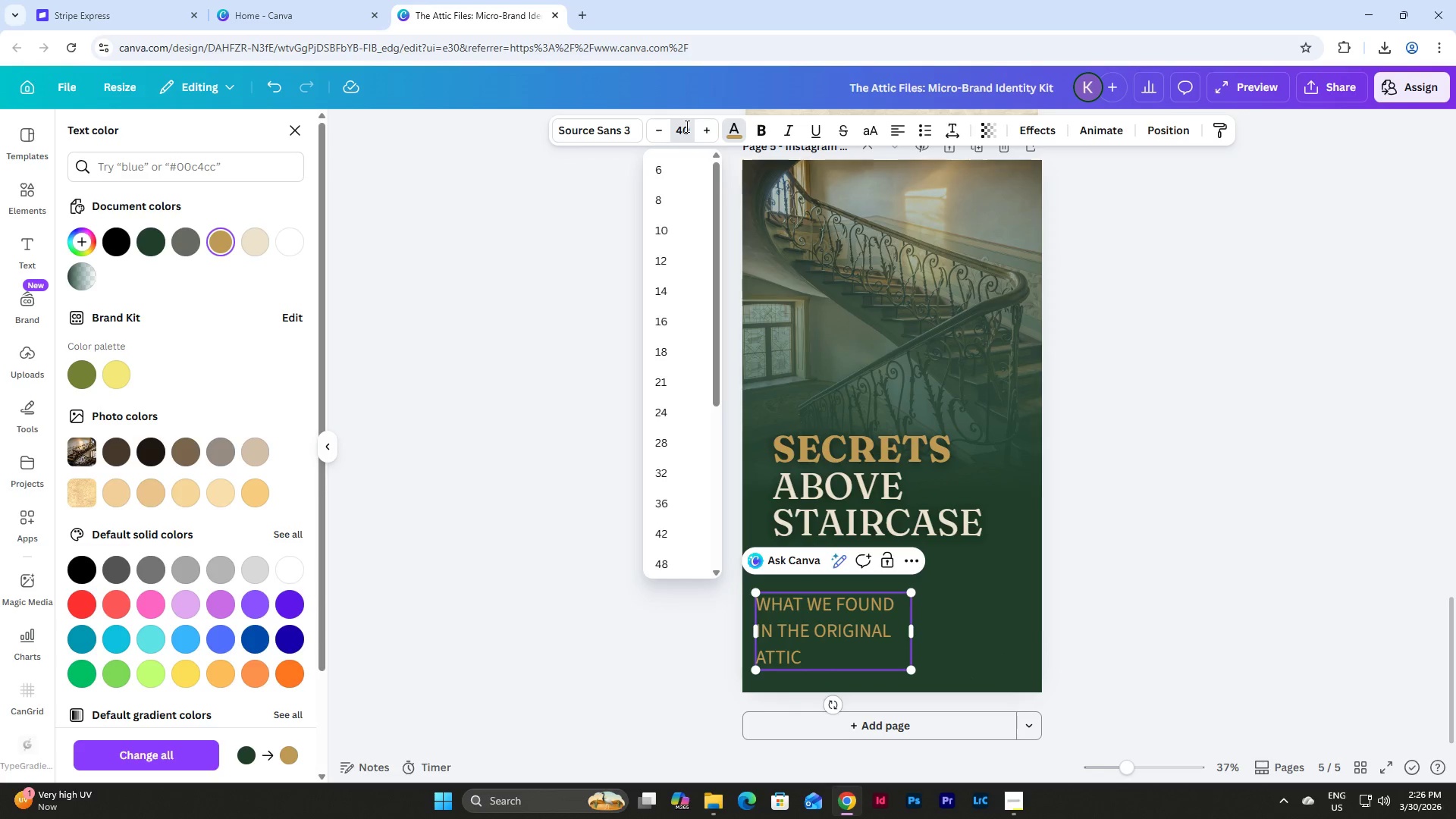 
key(NumpadEnter)
 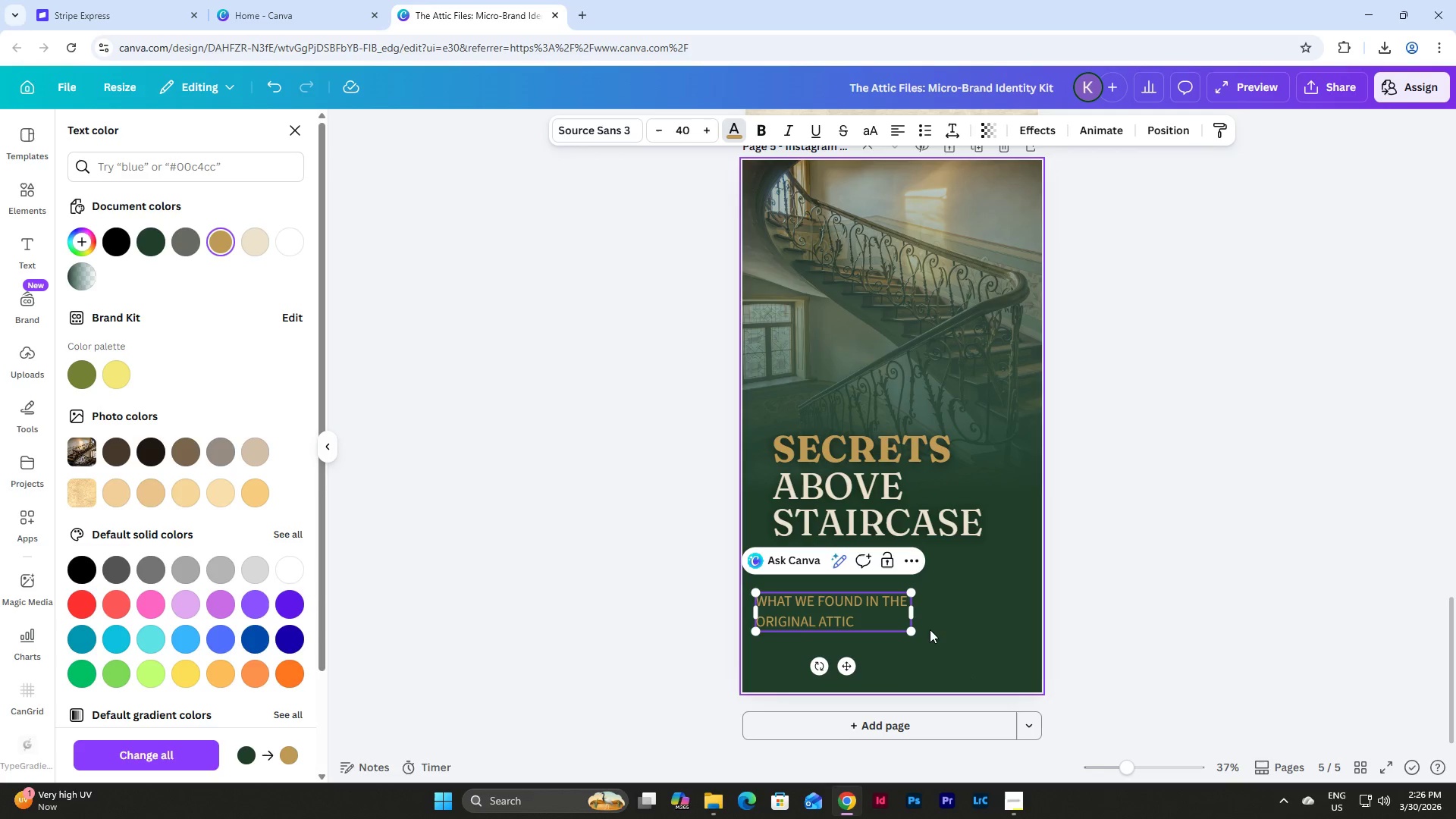 
left_click_drag(start_coordinate=[908, 608], to_coordinate=[912, 608])
 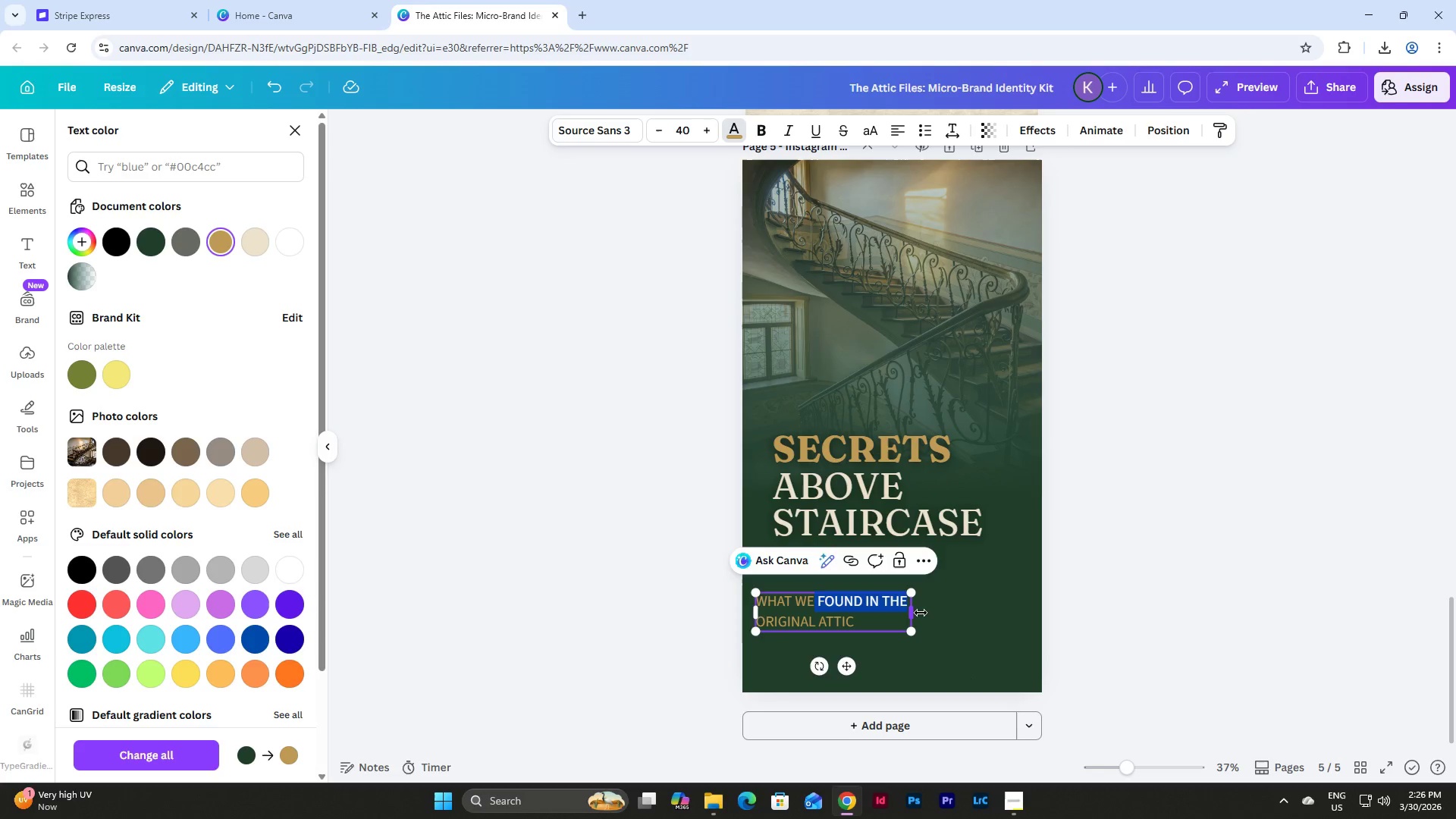 
left_click_drag(start_coordinate=[921, 613], to_coordinate=[1016, 595])
 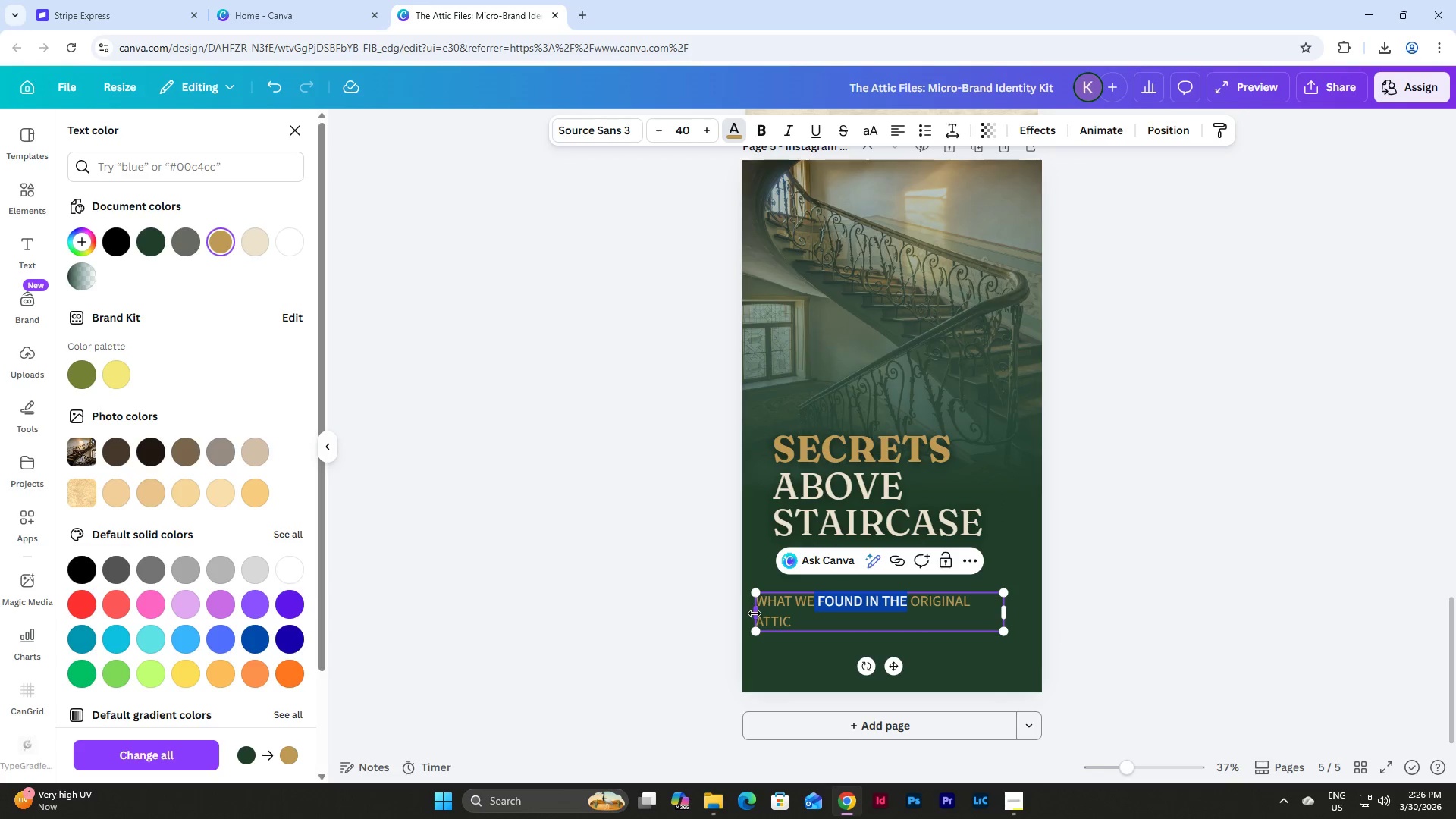 
left_click_drag(start_coordinate=[752, 611], to_coordinate=[773, 610])
 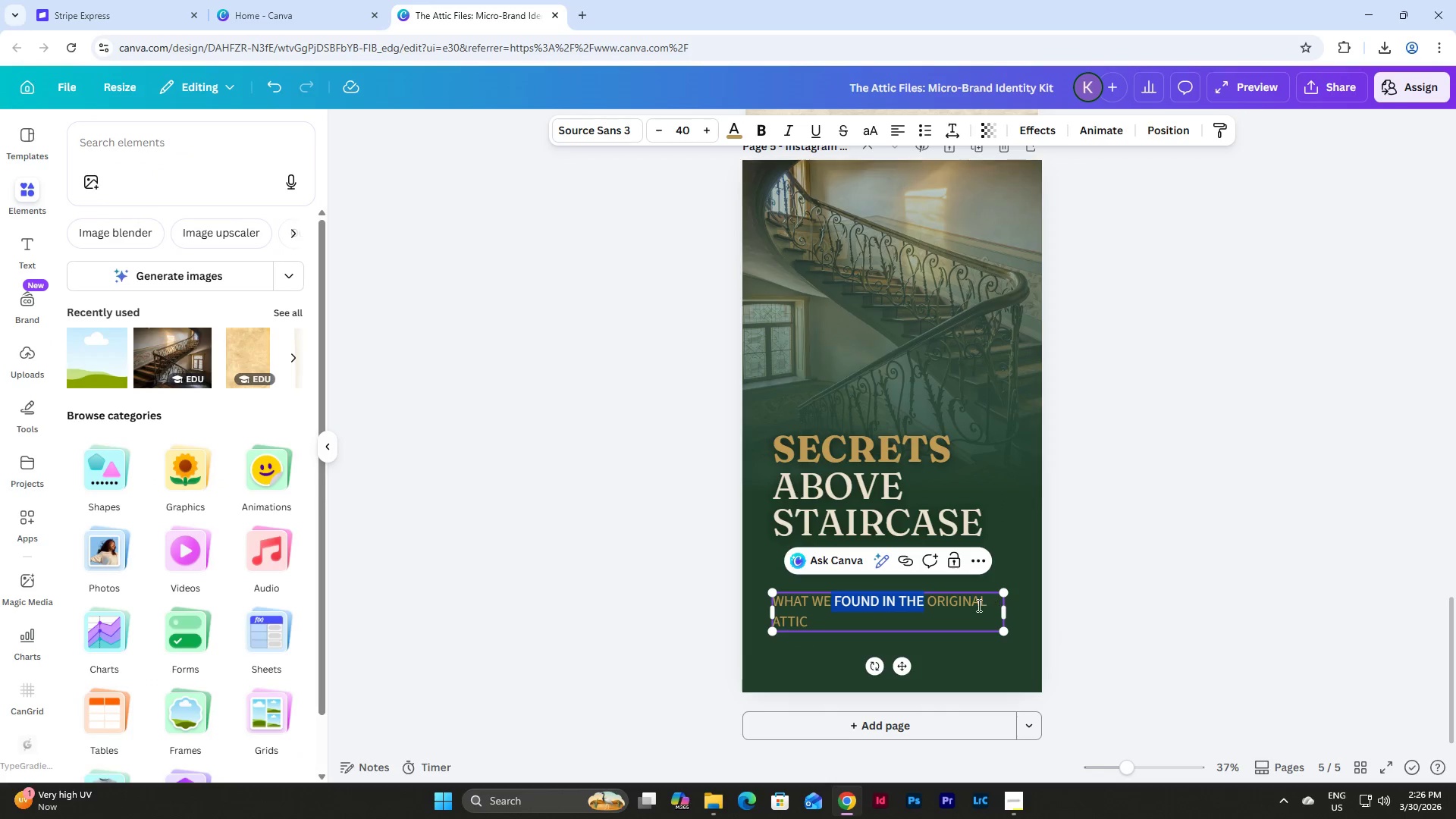 
double_click([969, 605])
 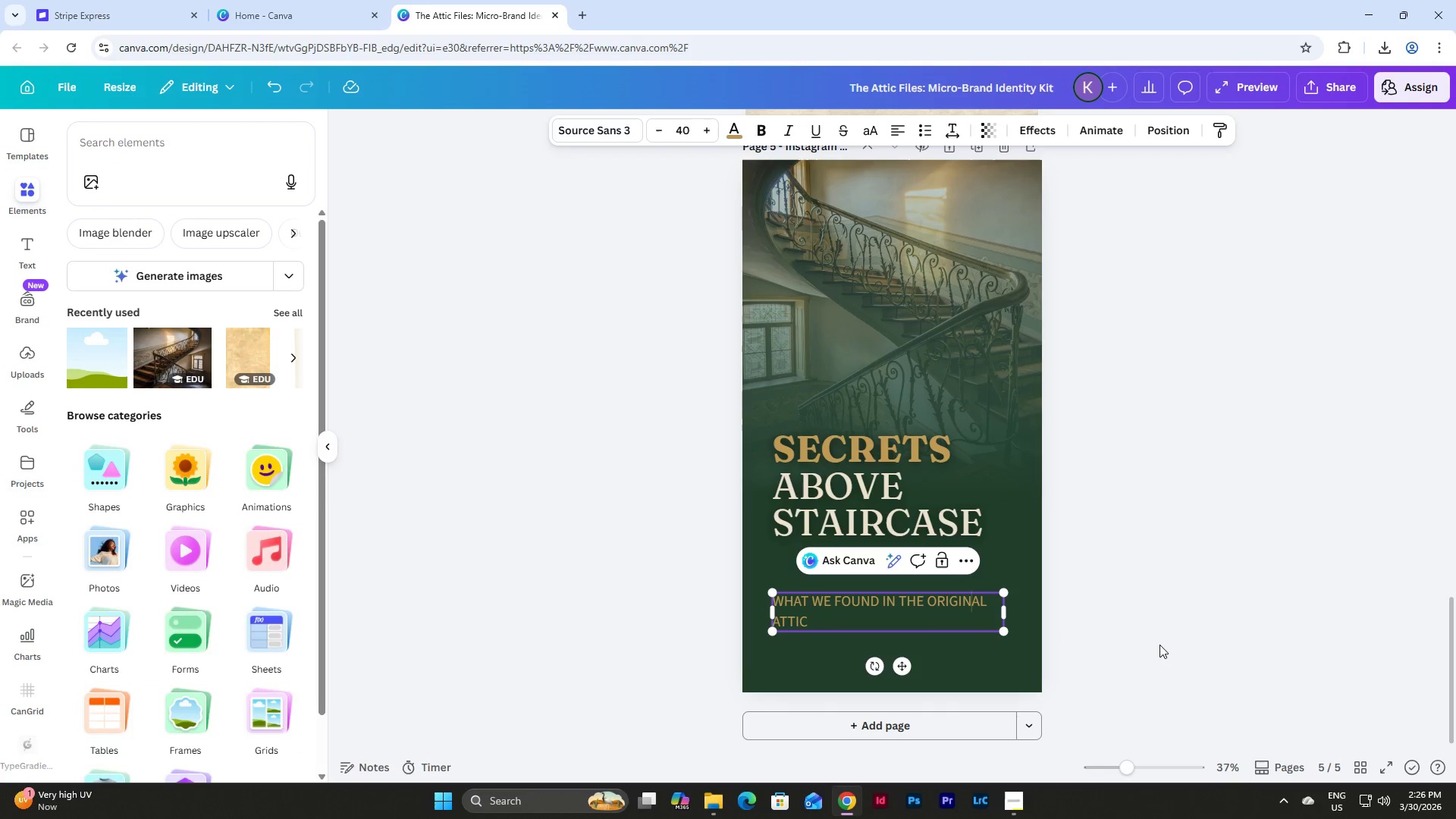 
triple_click([1162, 642])
 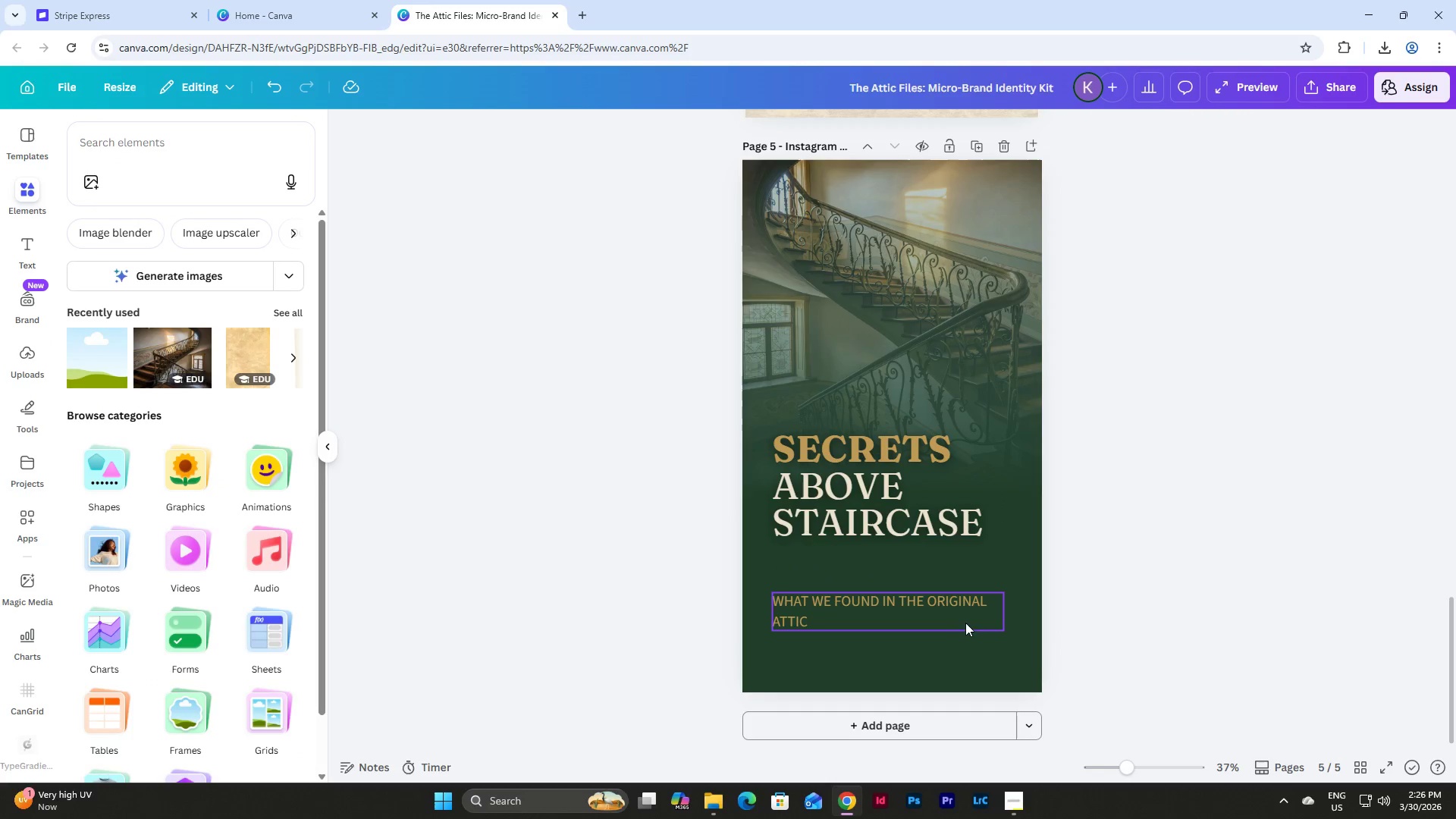 
left_click([964, 614])
 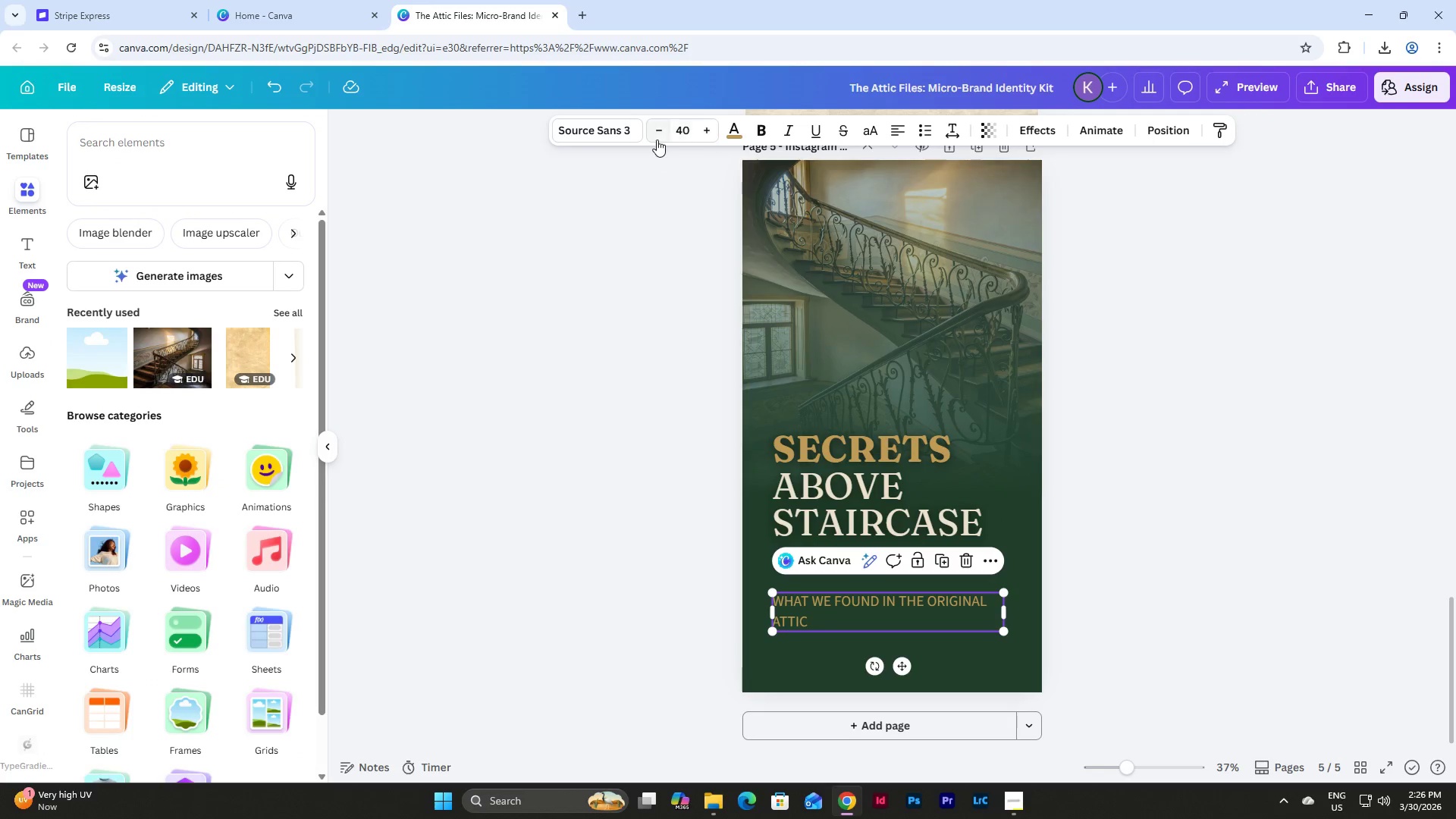 
double_click([656, 140])
 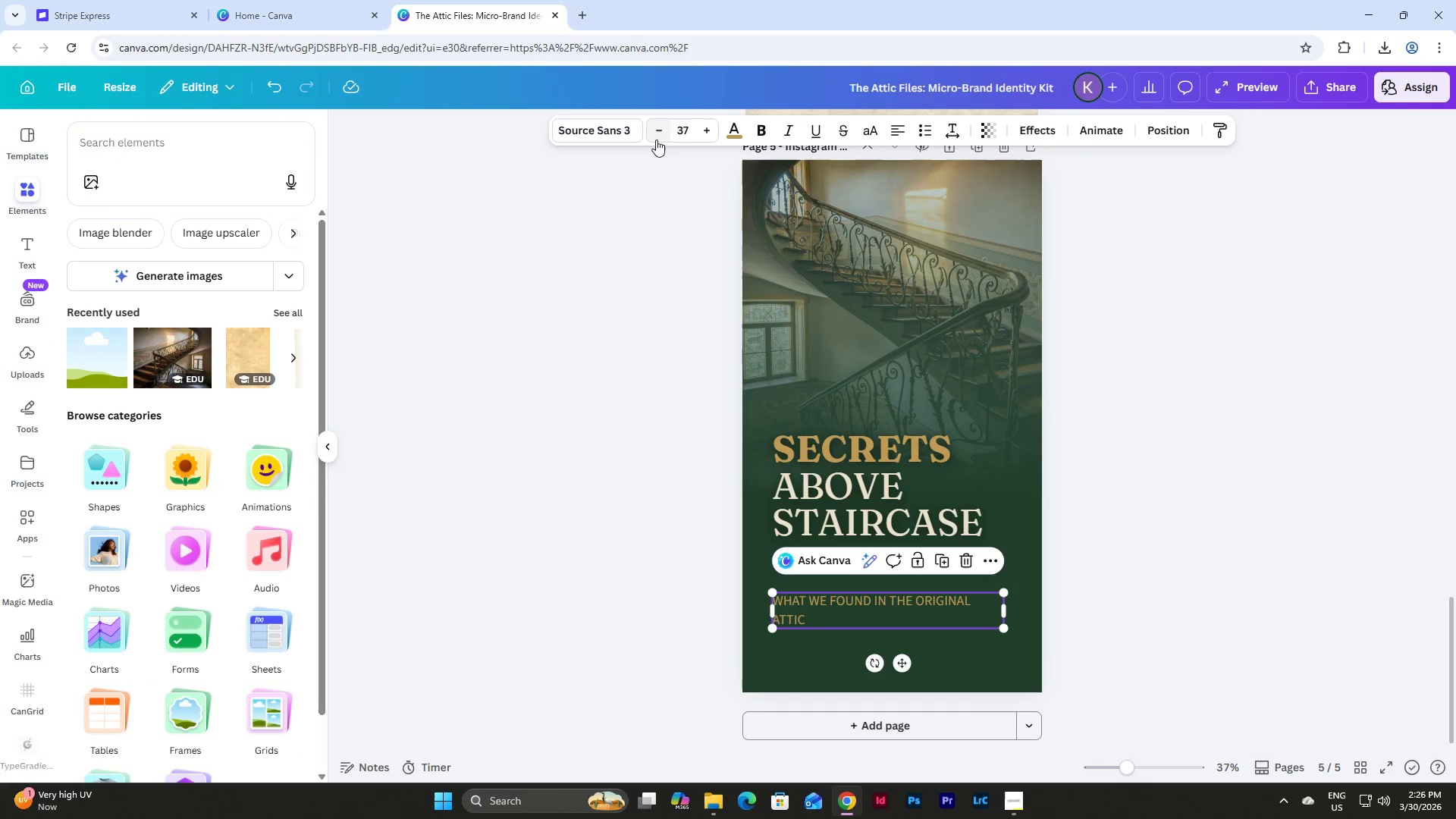 
double_click([656, 140])
 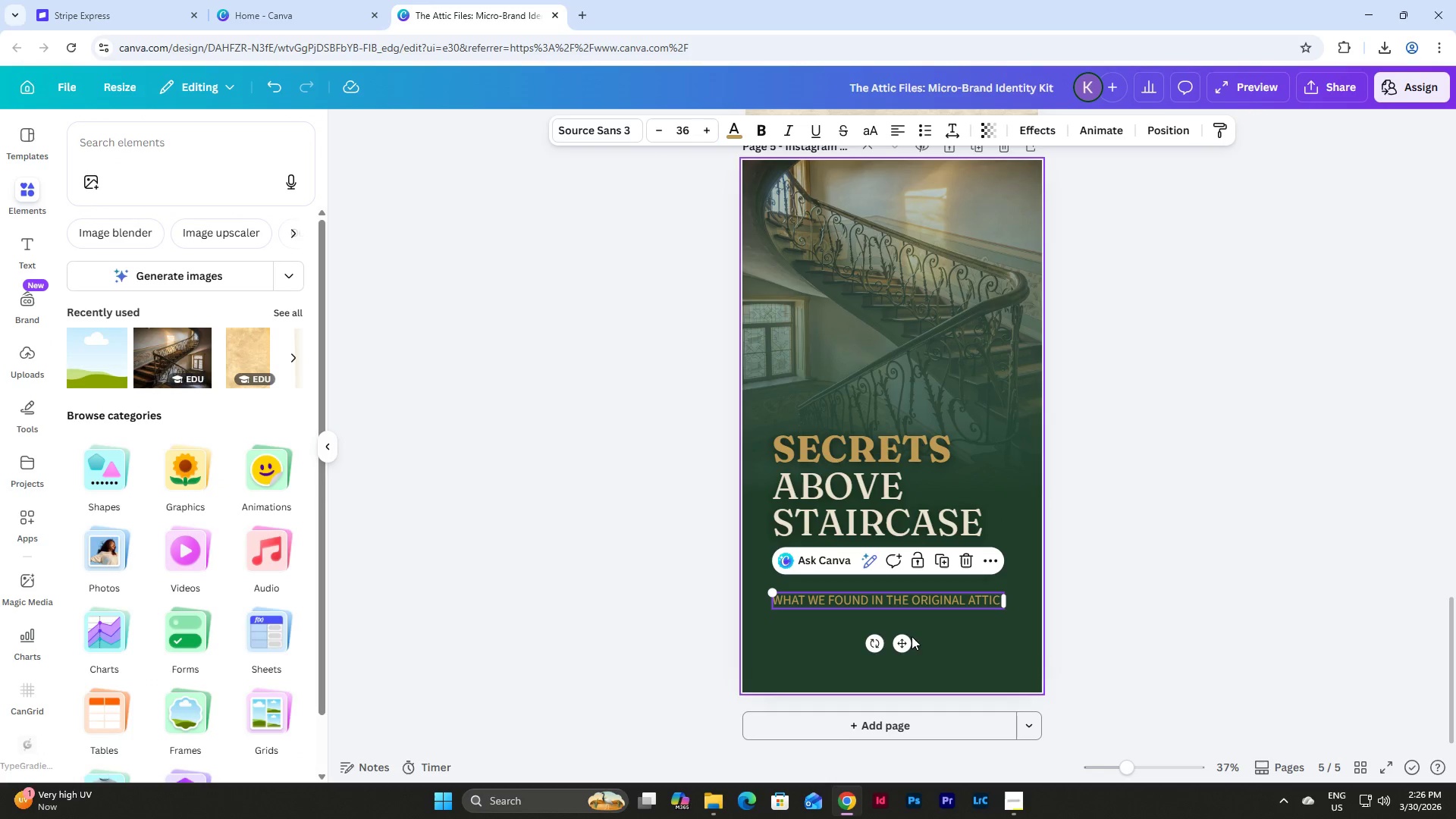 
left_click_drag(start_coordinate=[907, 635], to_coordinate=[914, 601])
 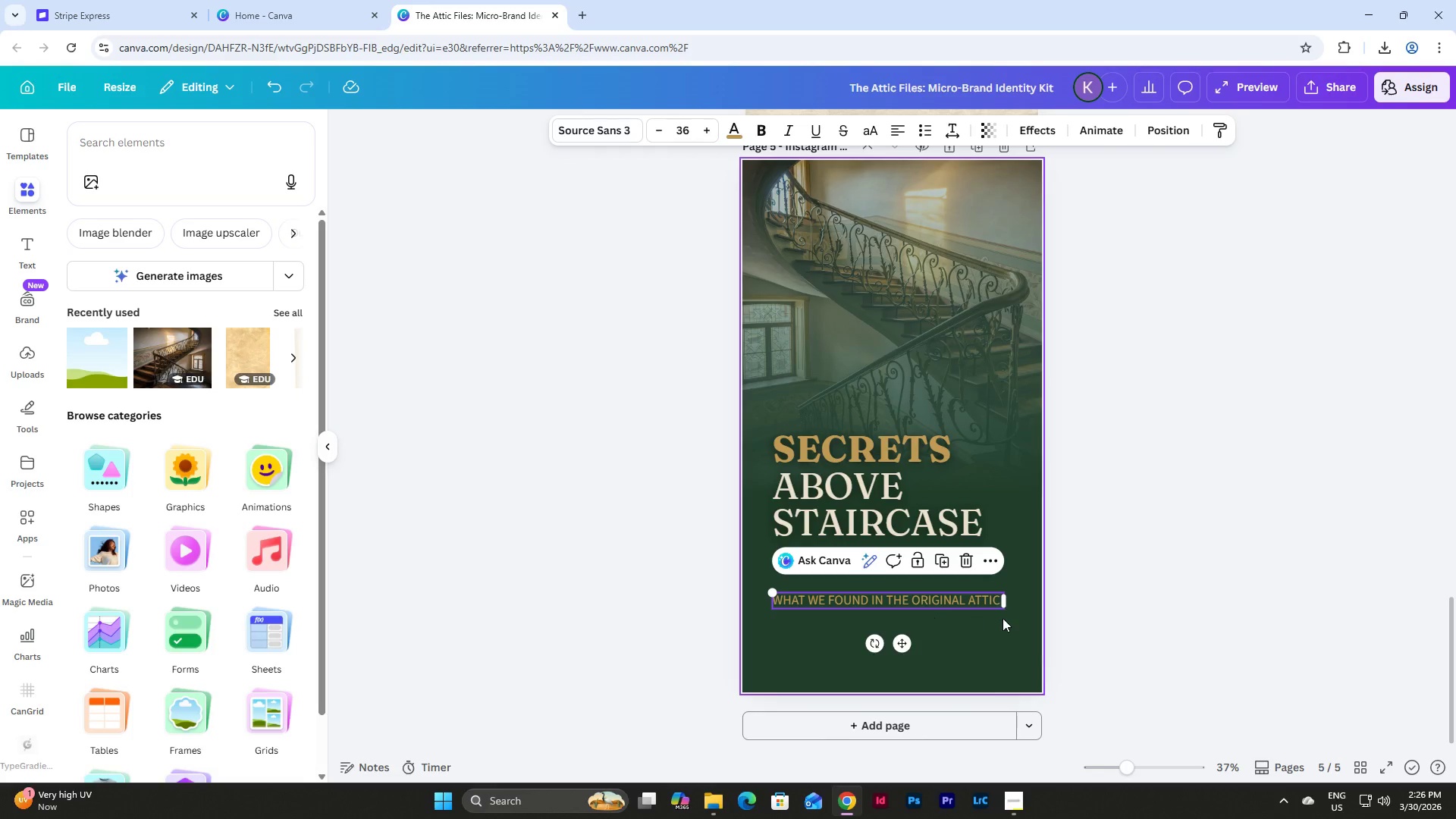 
left_click([1003, 618])
 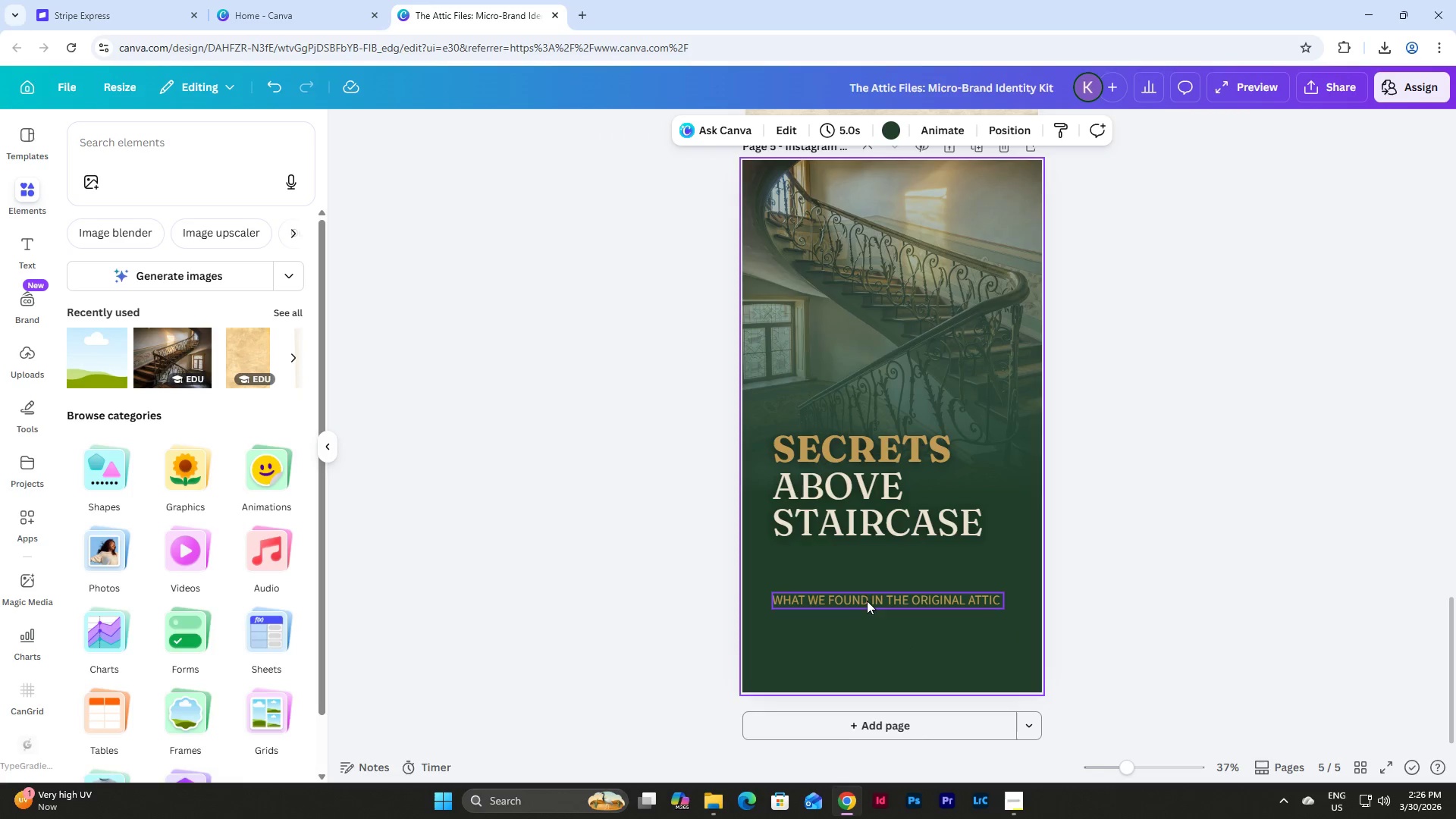 
left_click([858, 586])
 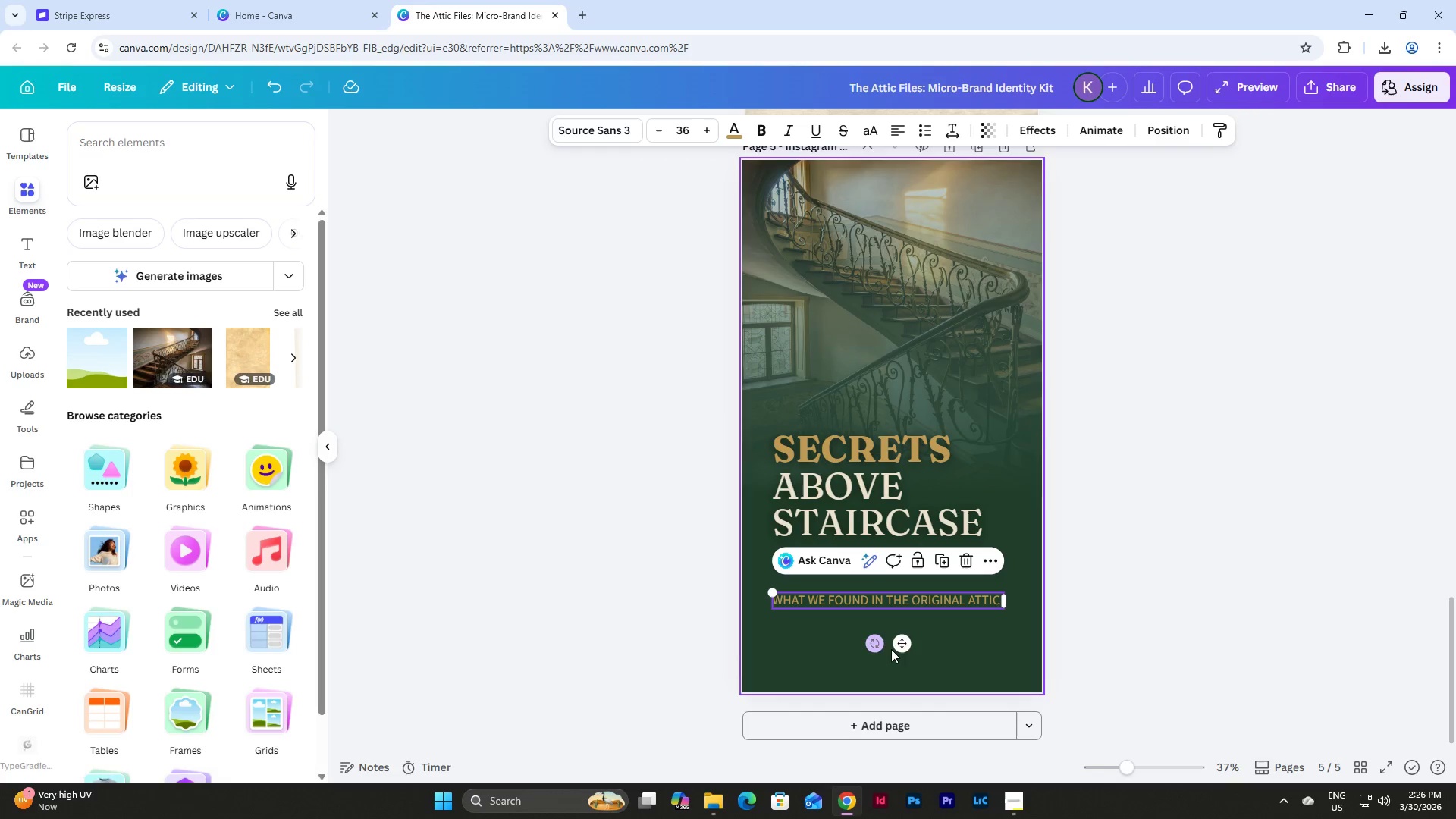 
left_click_drag(start_coordinate=[906, 647], to_coordinate=[904, 629])
 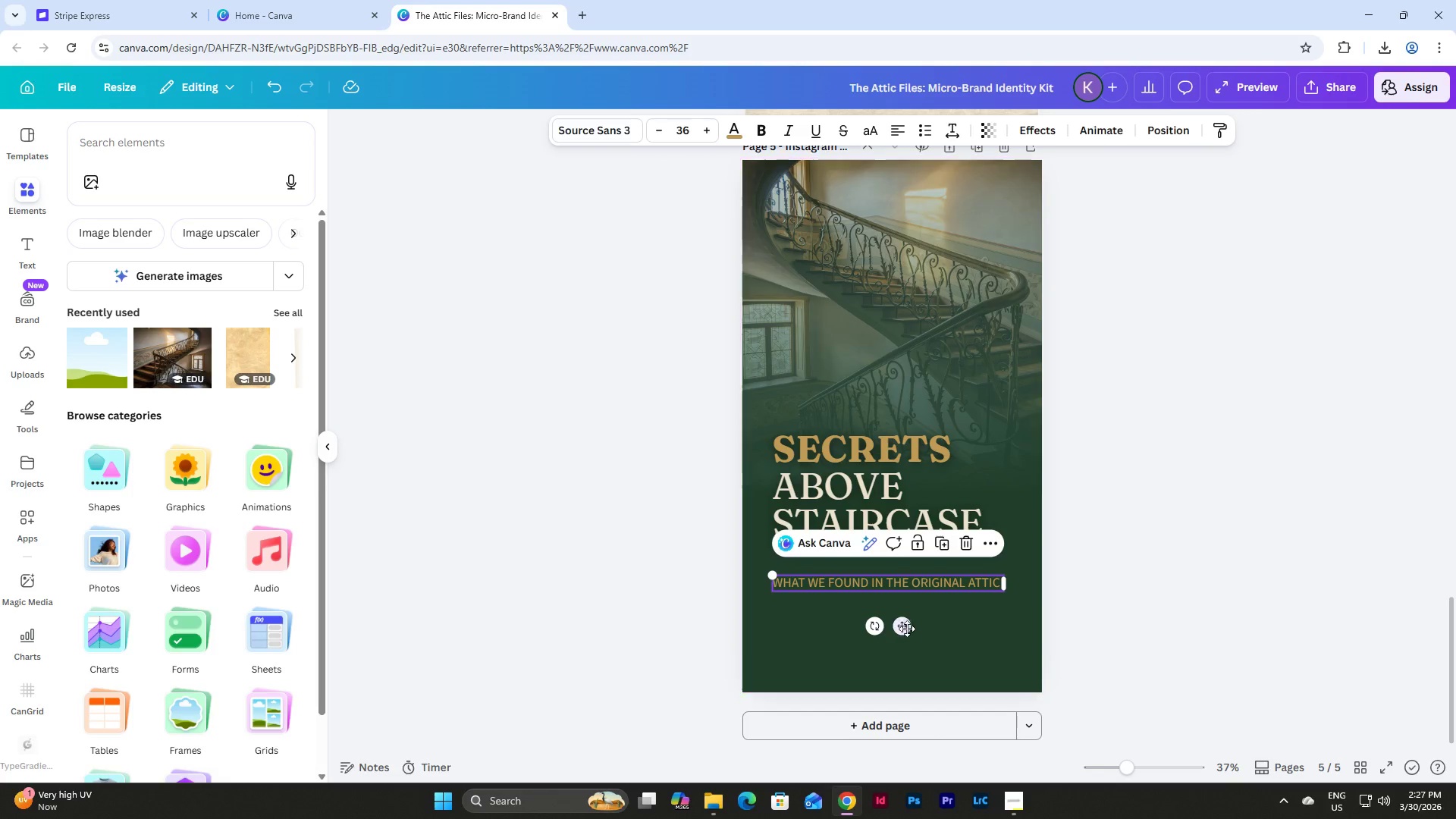 
left_click([1021, 645])
 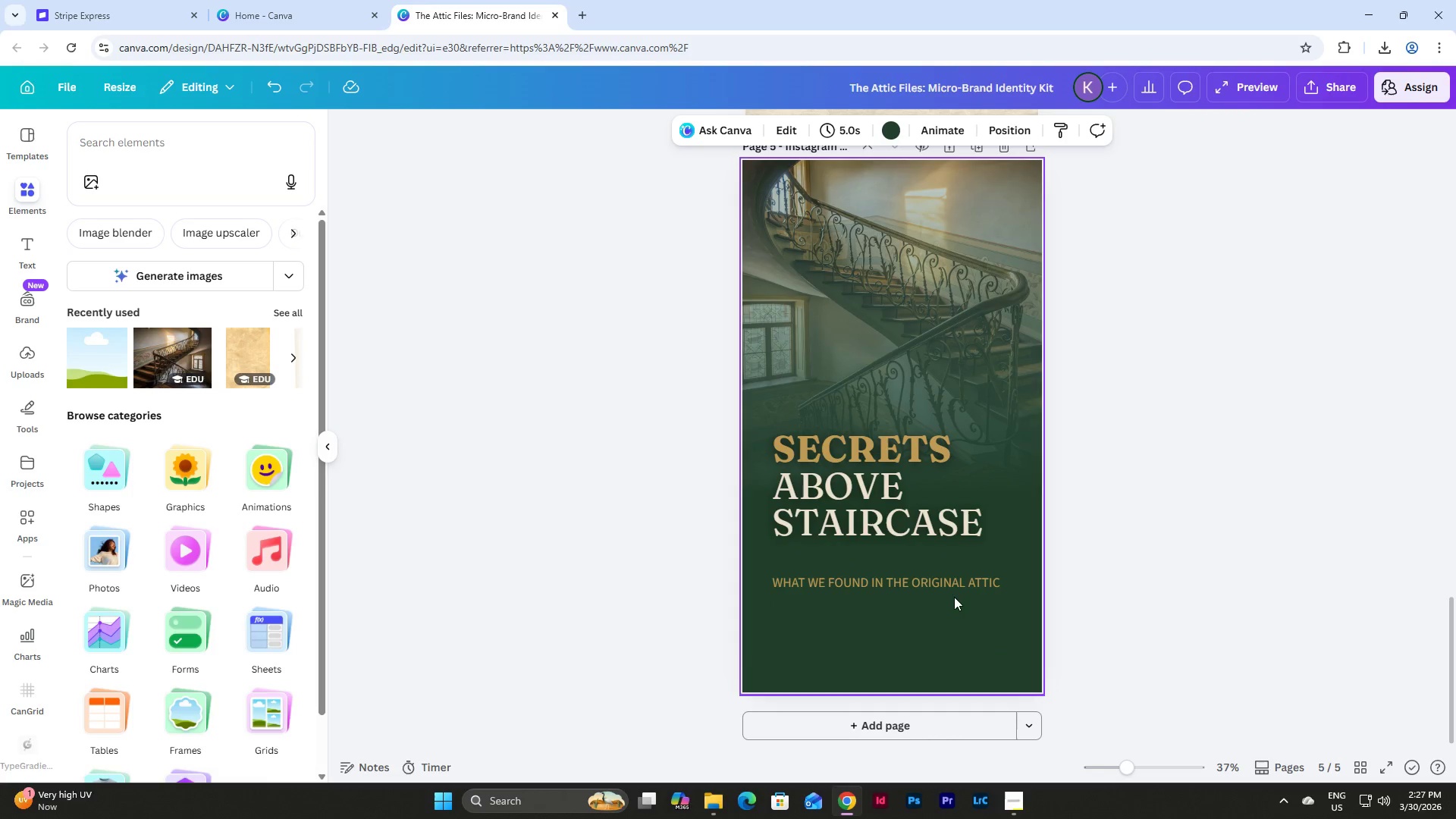 
left_click([943, 582])
 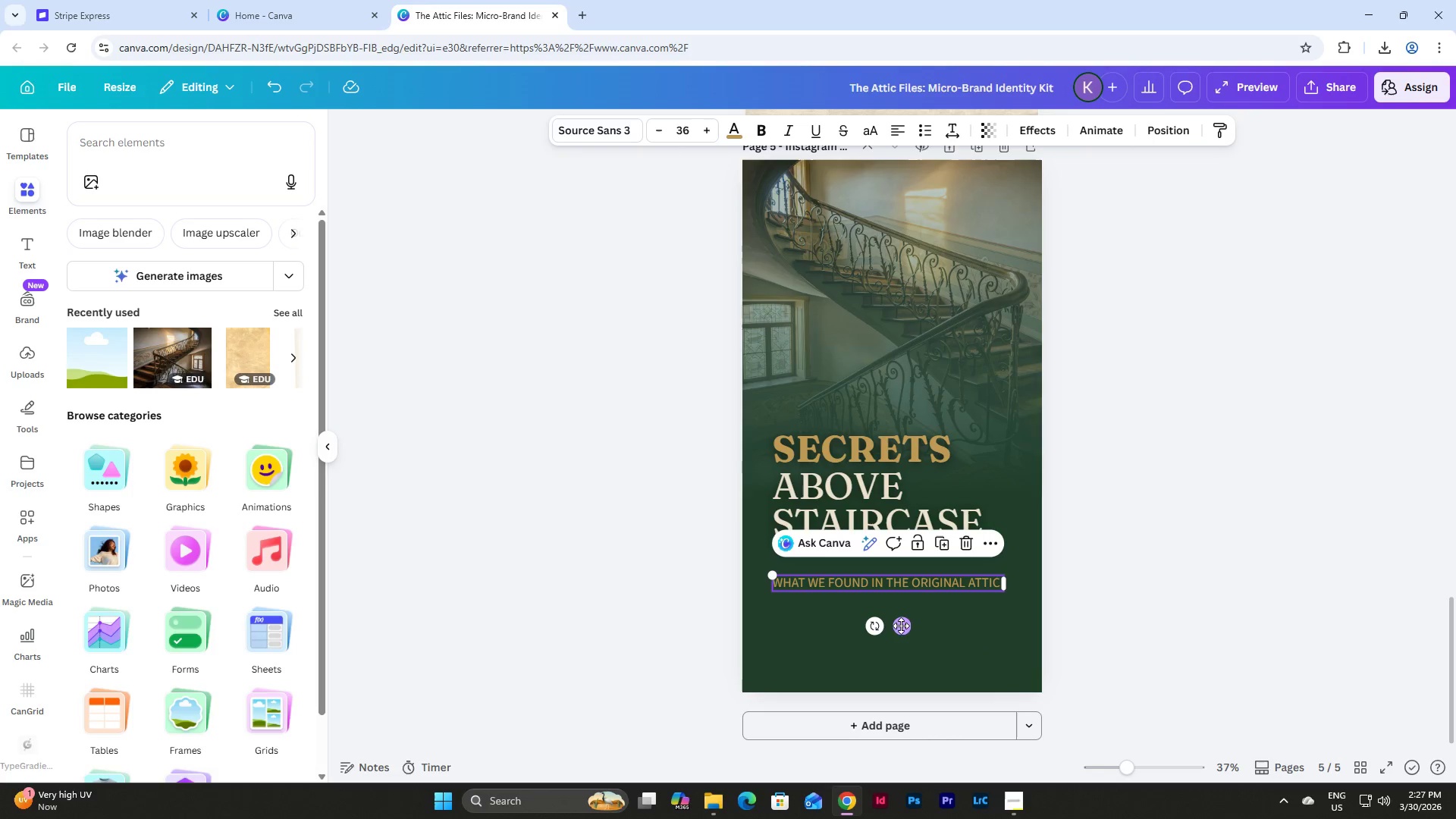 
left_click_drag(start_coordinate=[900, 622], to_coordinate=[899, 610])
 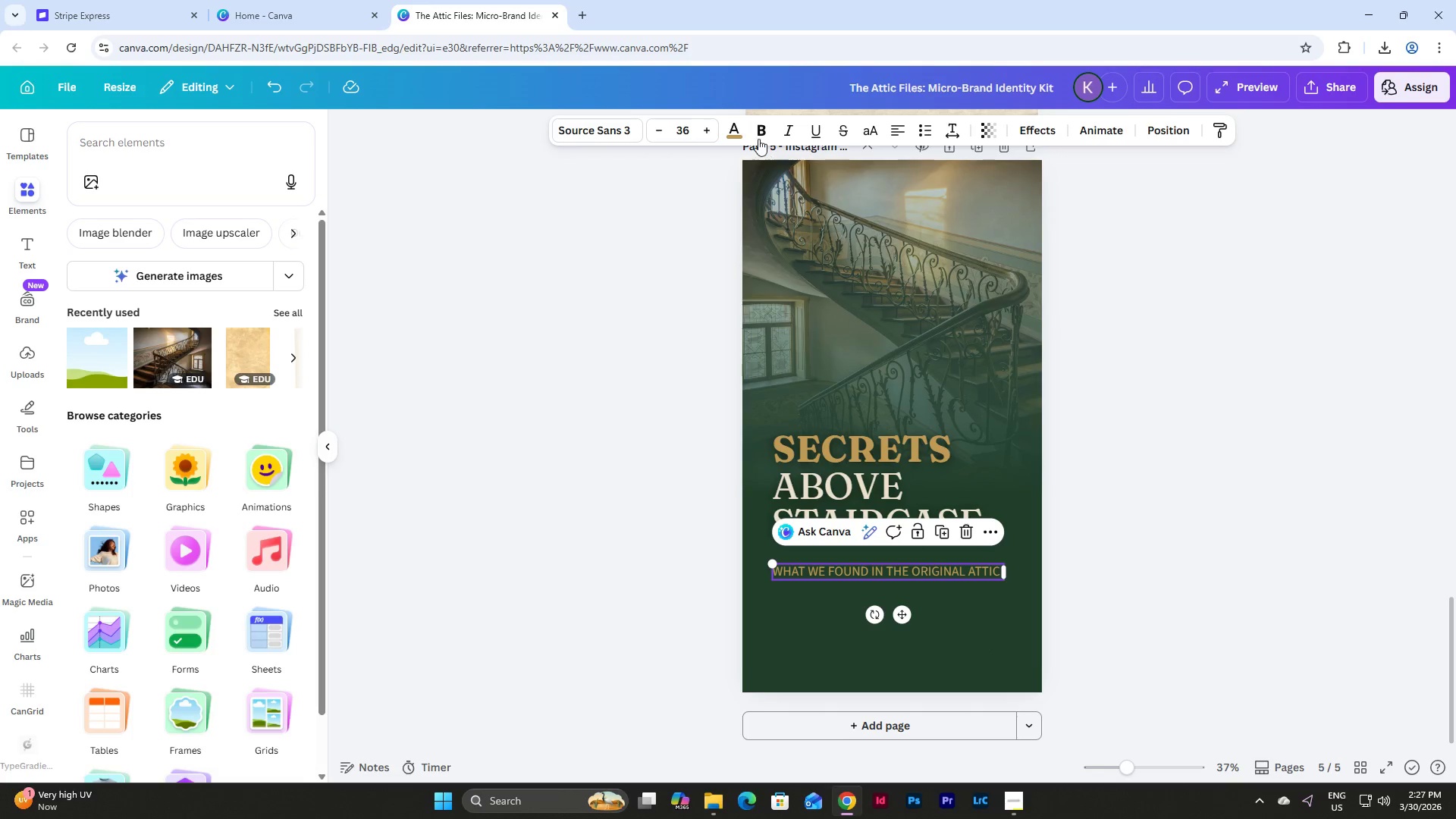 
left_click([760, 132])
 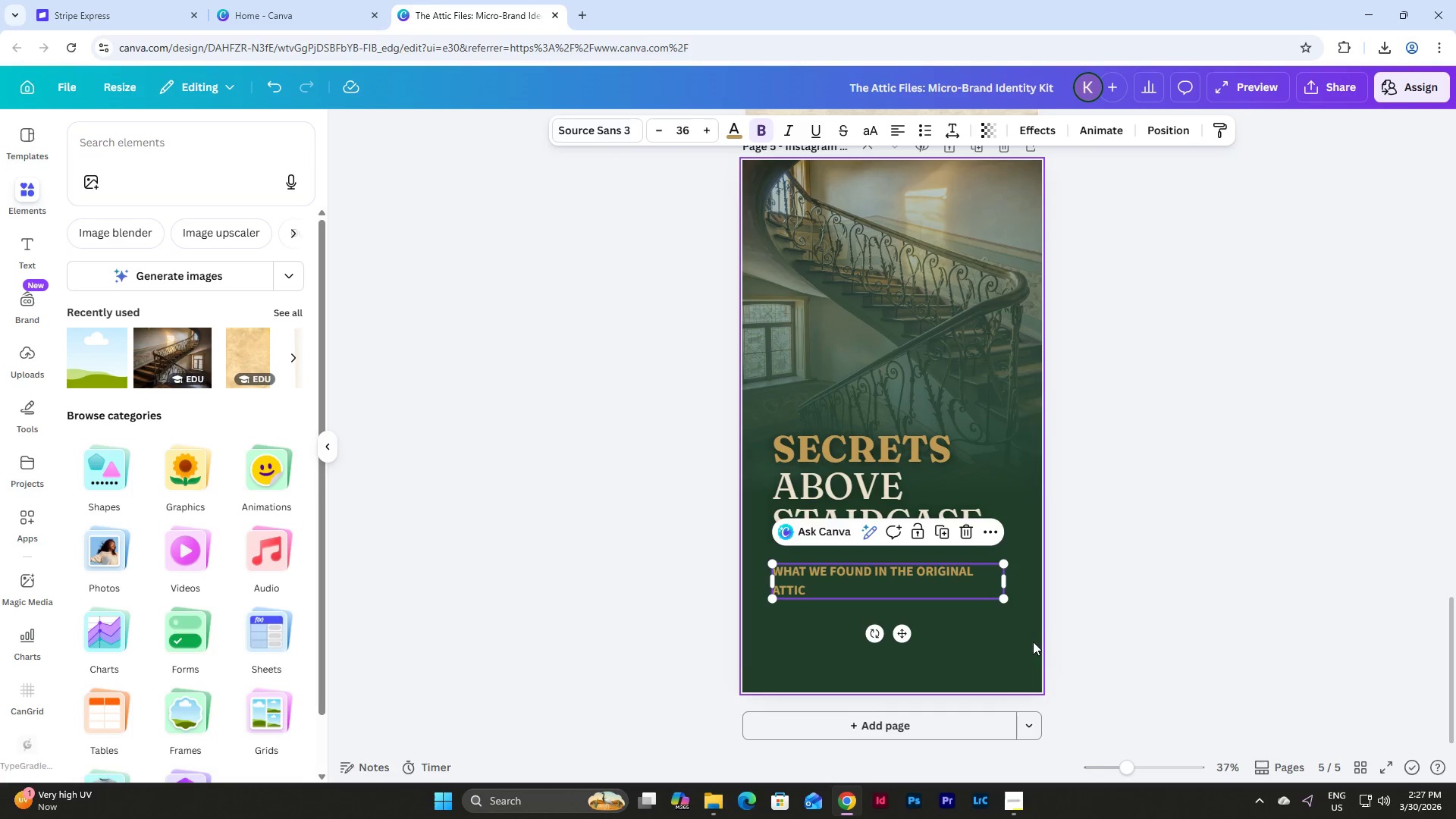 
double_click([956, 569])
 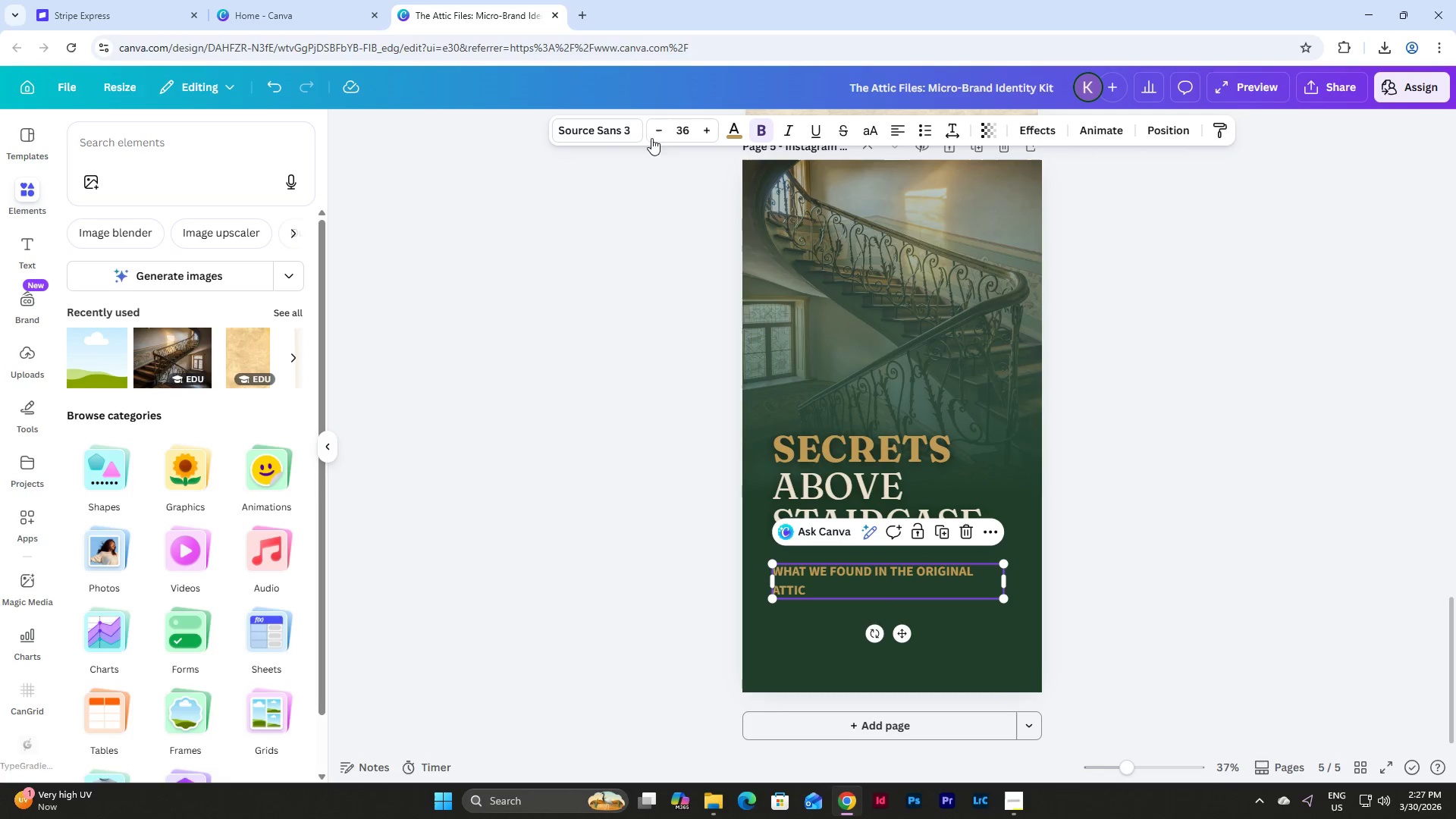 
left_click([656, 128])
 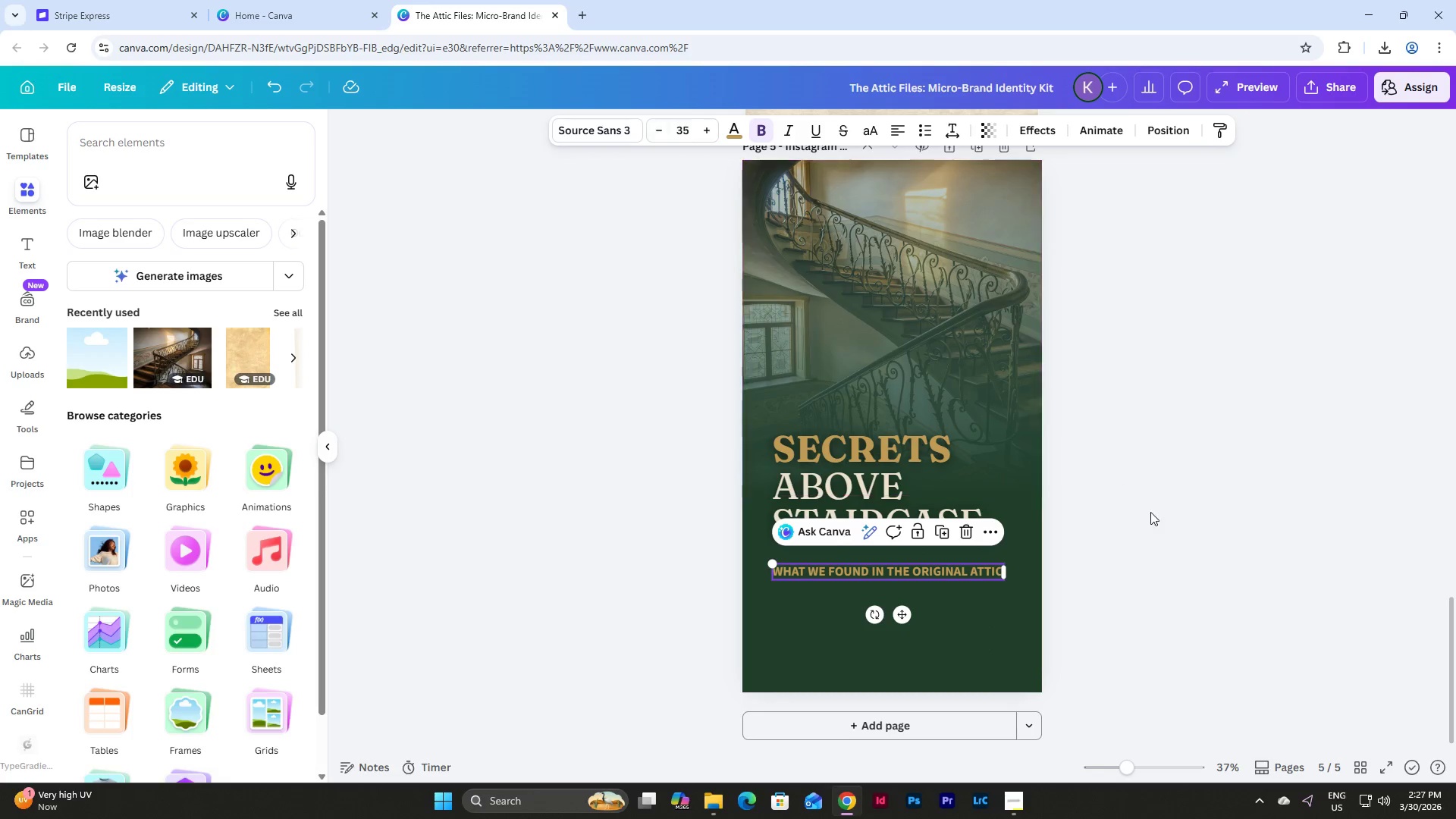 
left_click([1191, 541])
 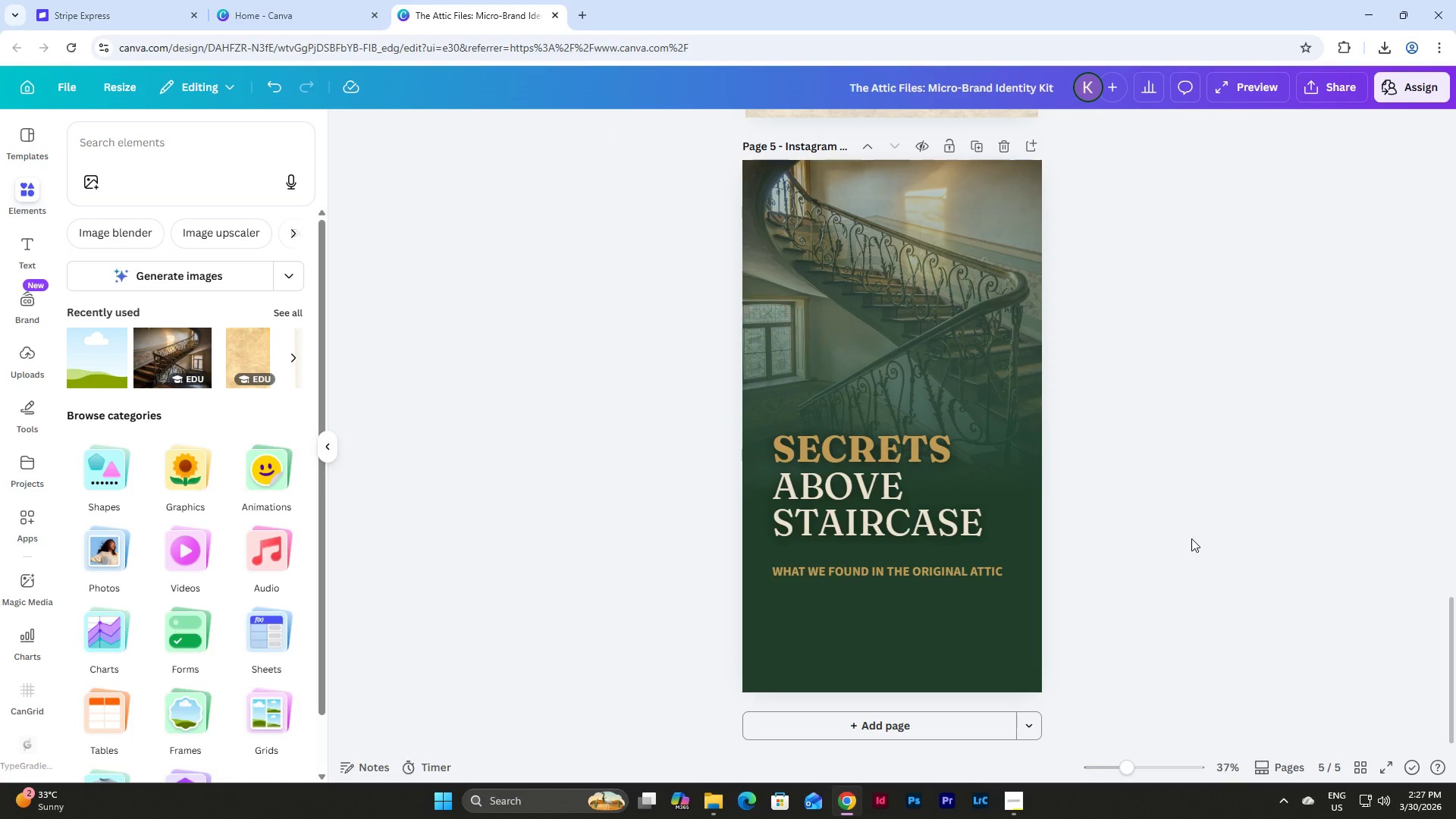 
double_click([939, 572])
 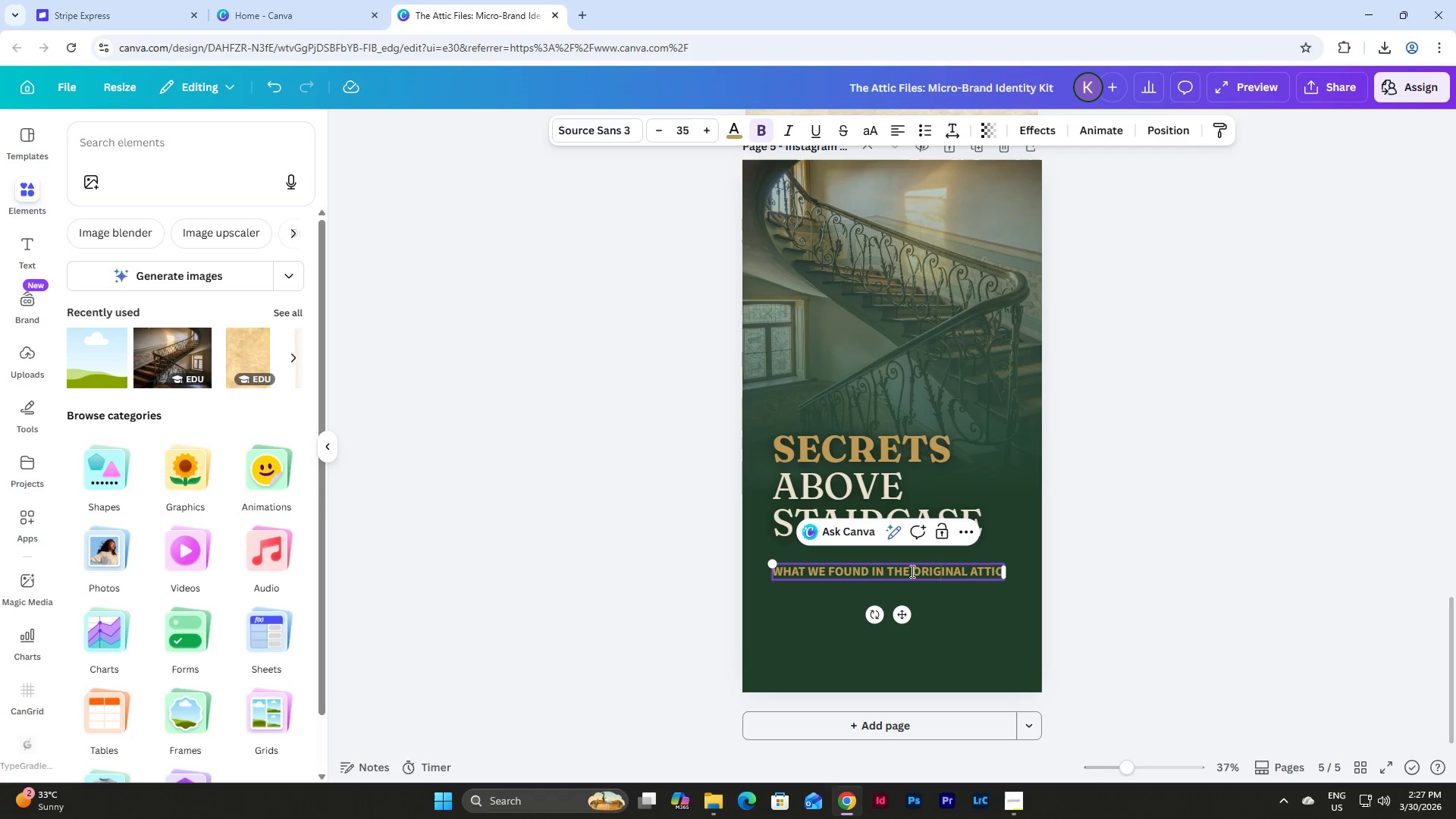 
triple_click([911, 571])
 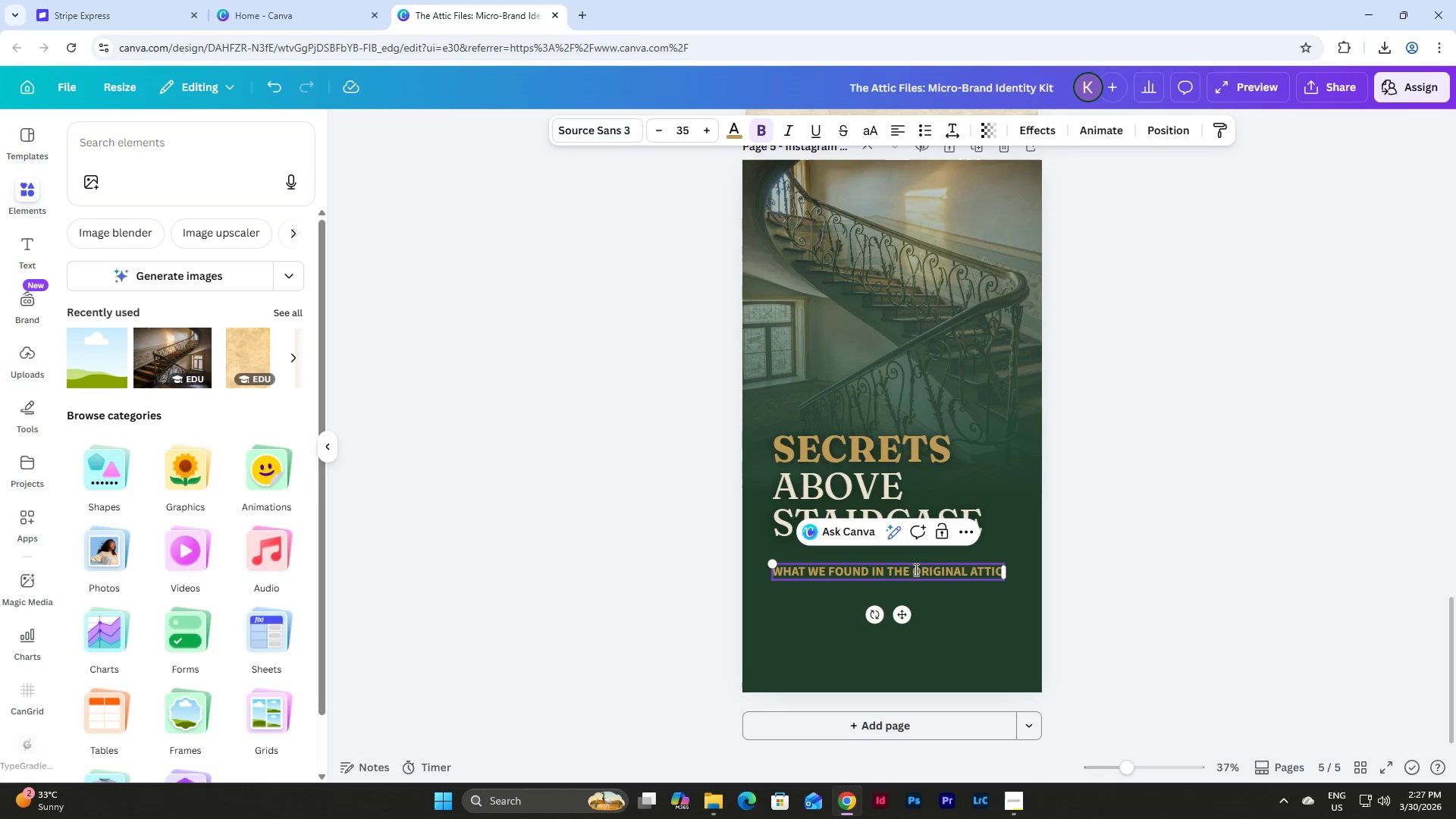 
left_click([914, 573])
 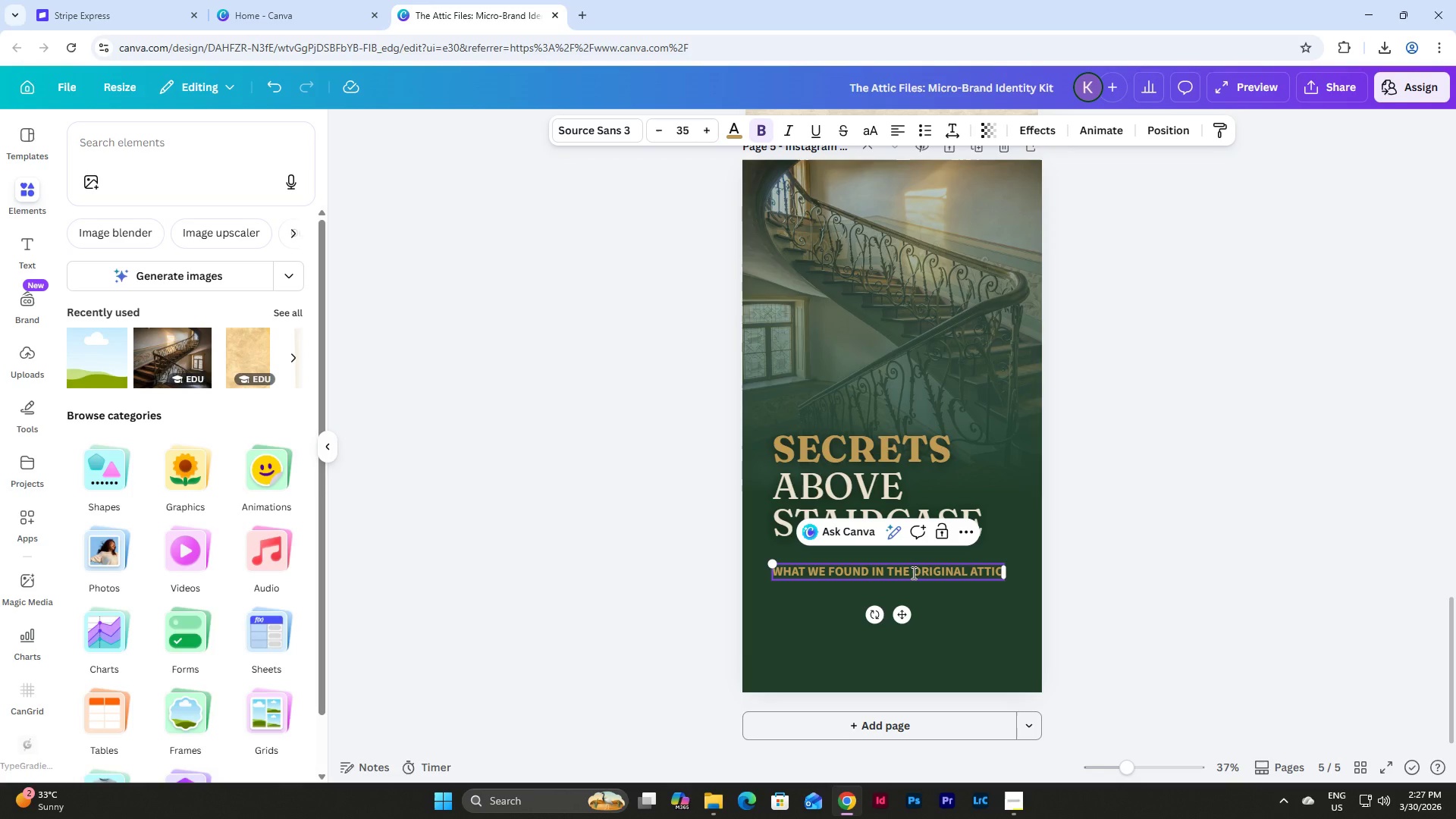 
key(Backspace)
 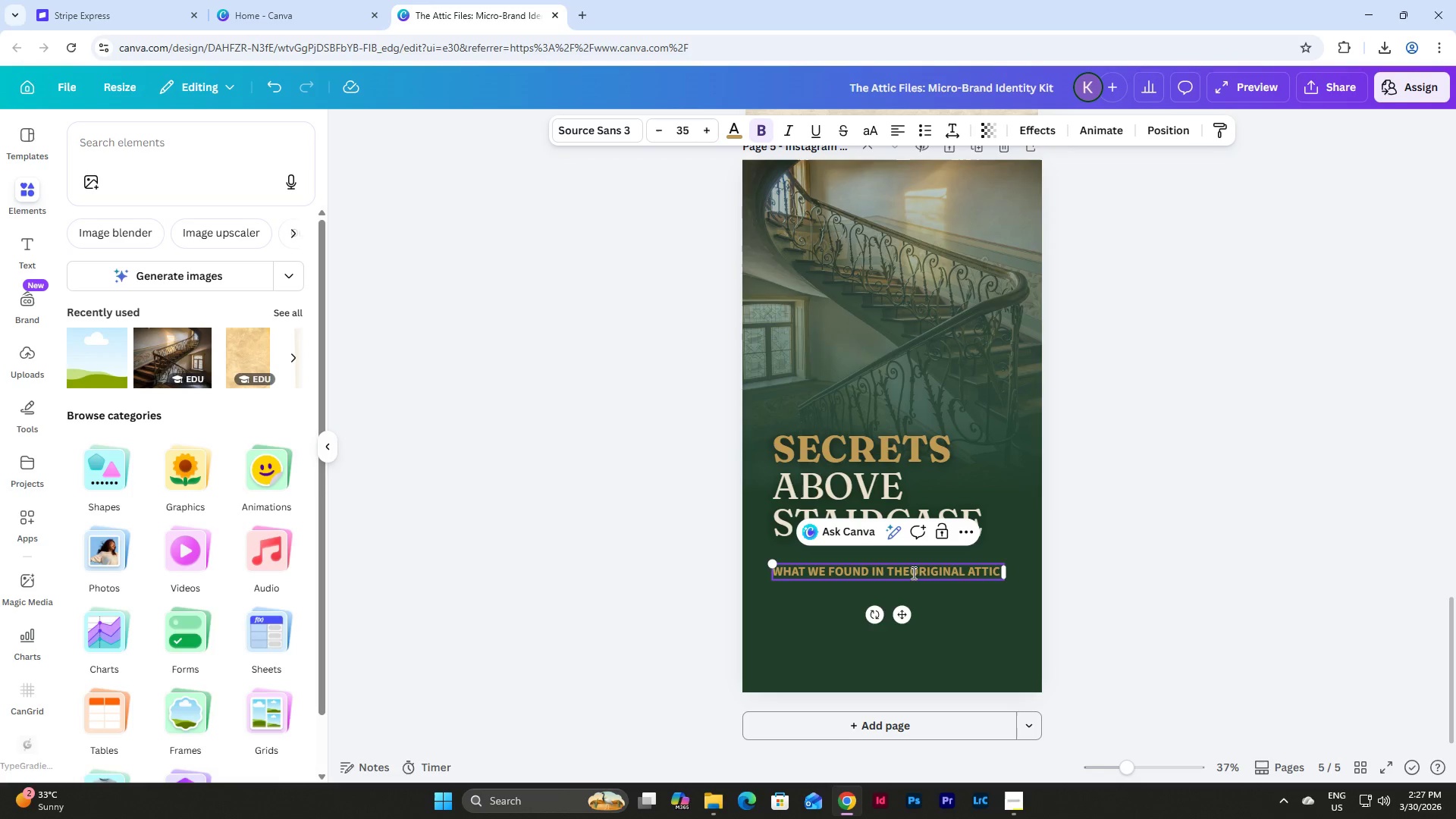 
key(Enter)
 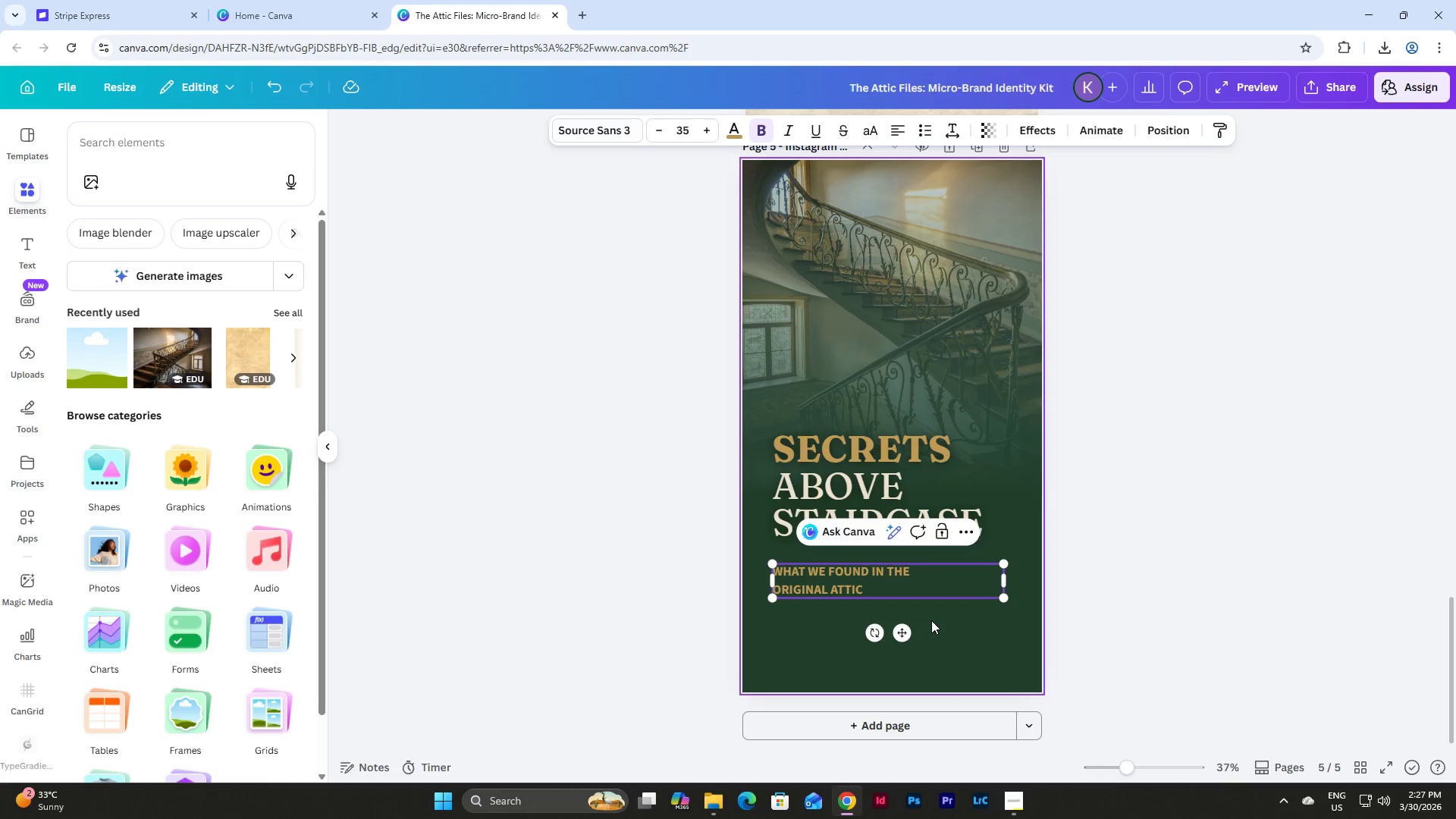 
double_click([891, 563])
 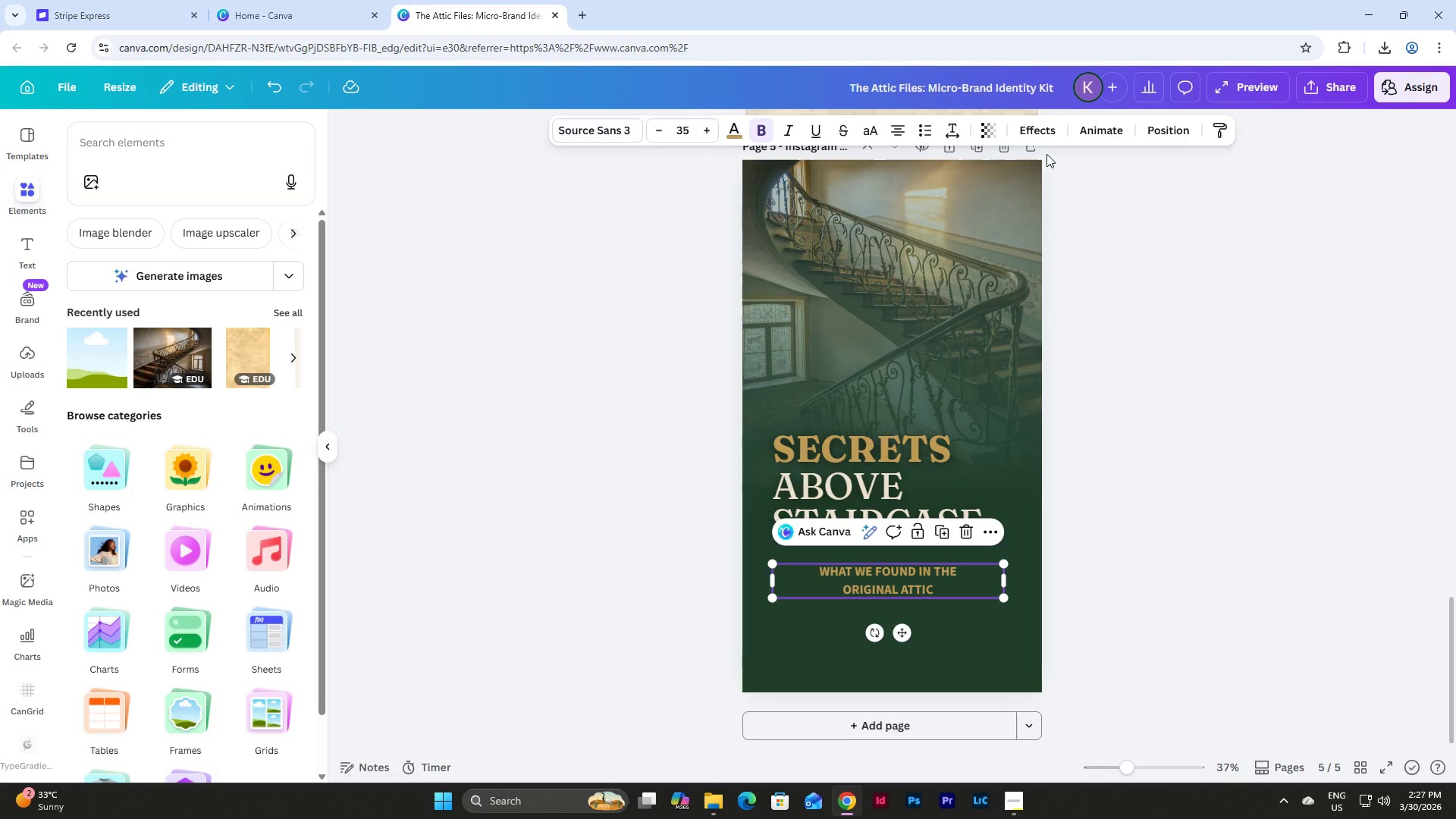 
left_click([955, 136])
 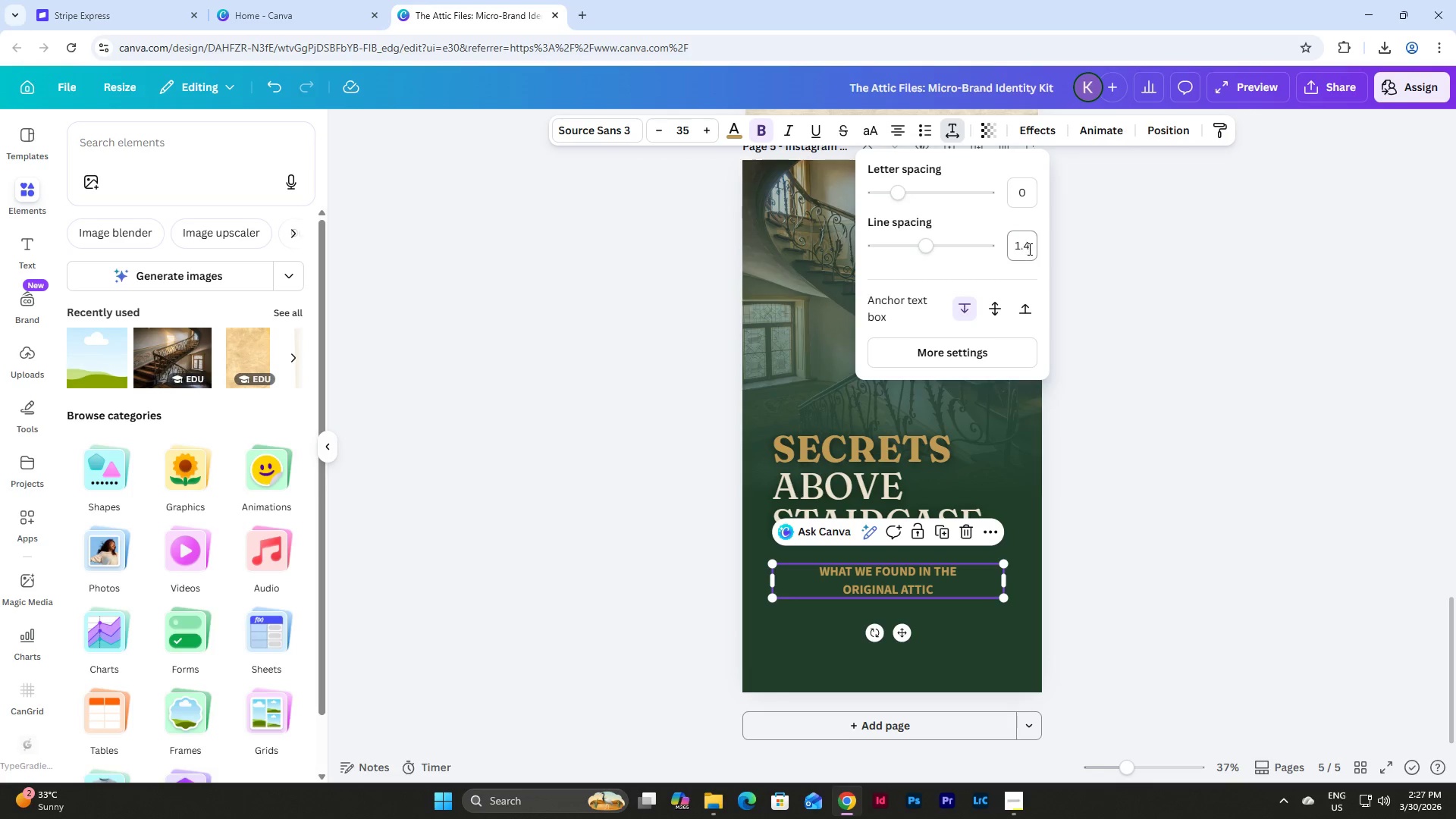 
left_click([1030, 249])
 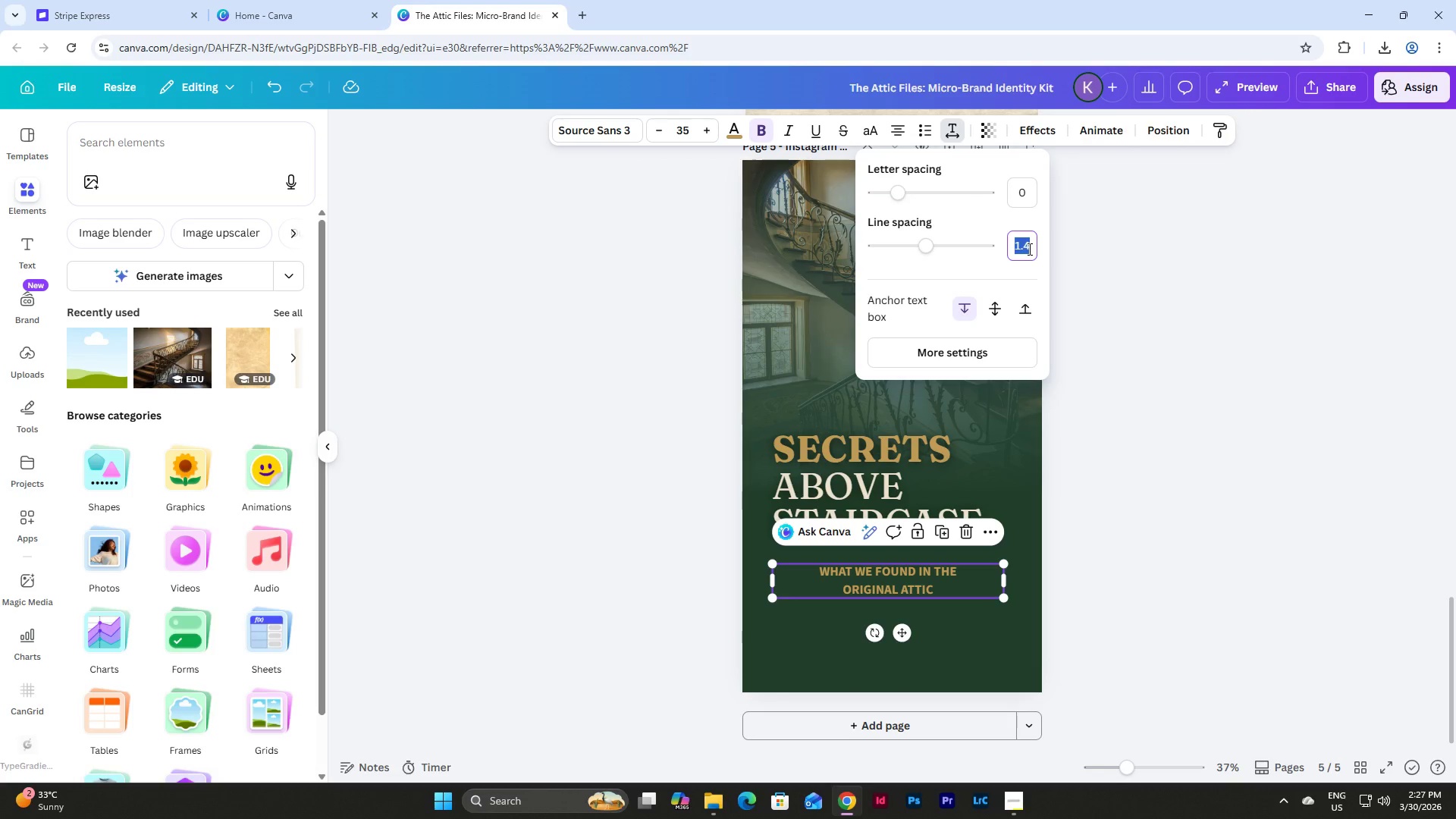 
key(Numpad1)
 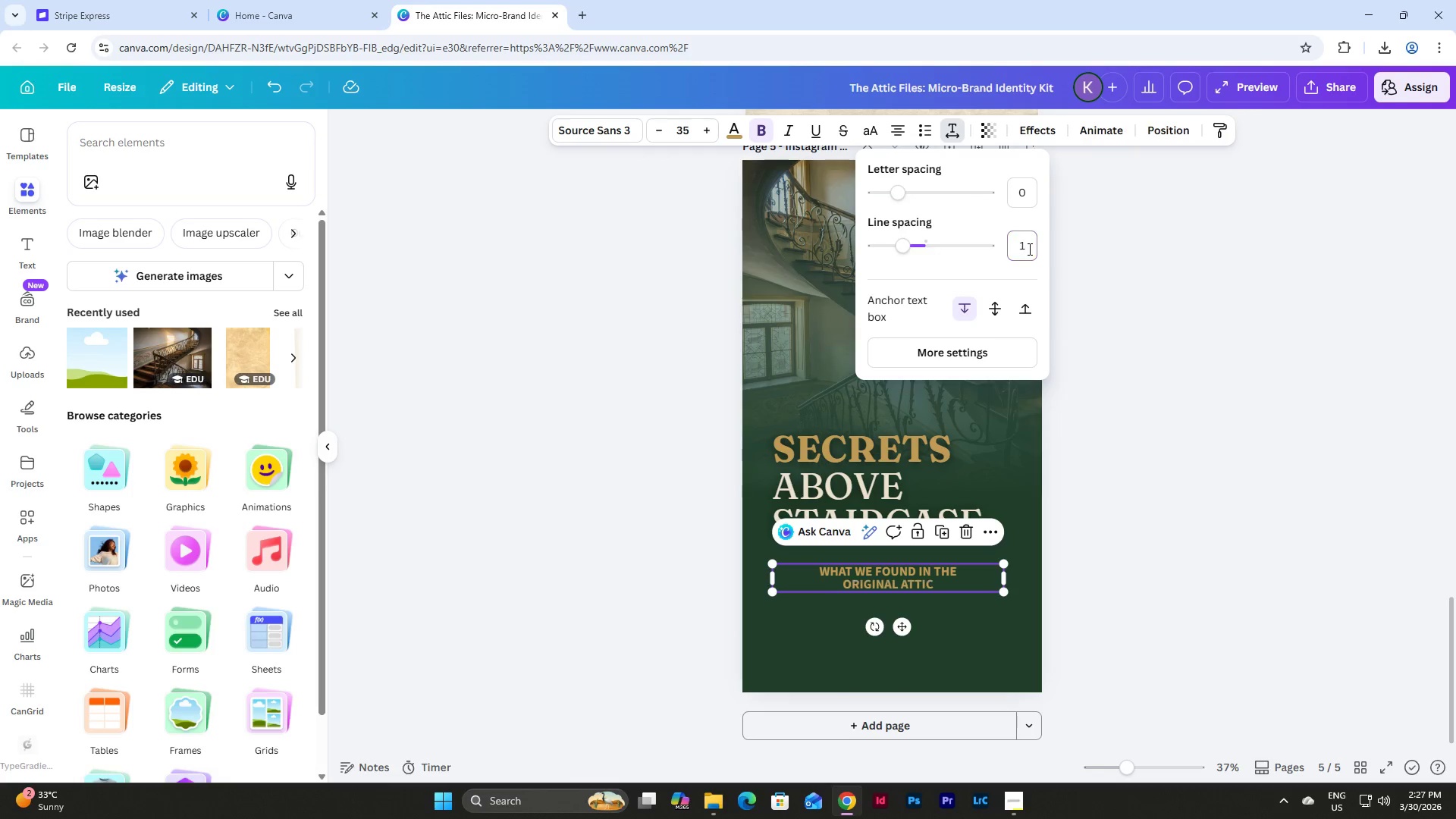 
key(NumpadEnter)
 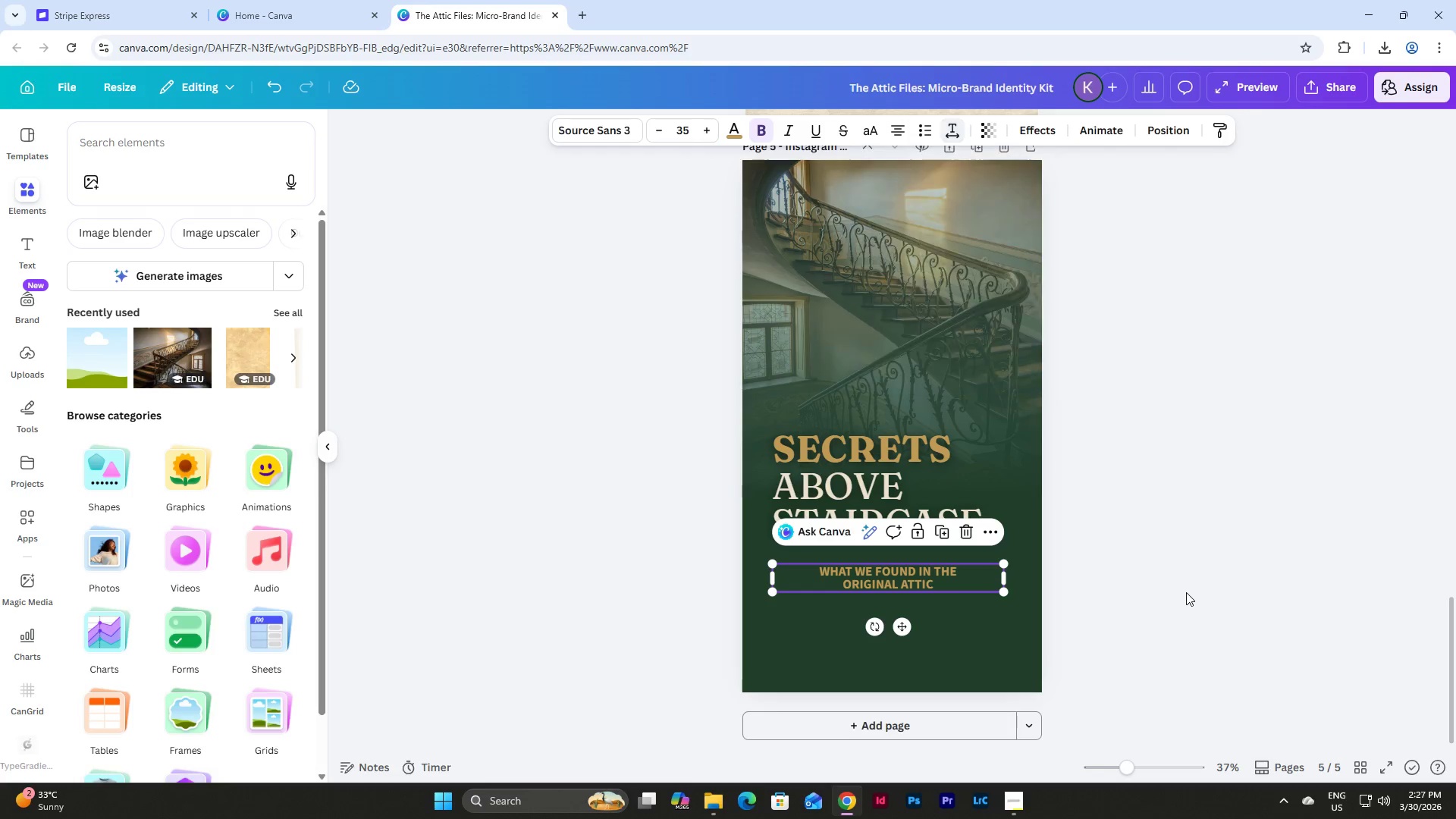 
double_click([1136, 595])
 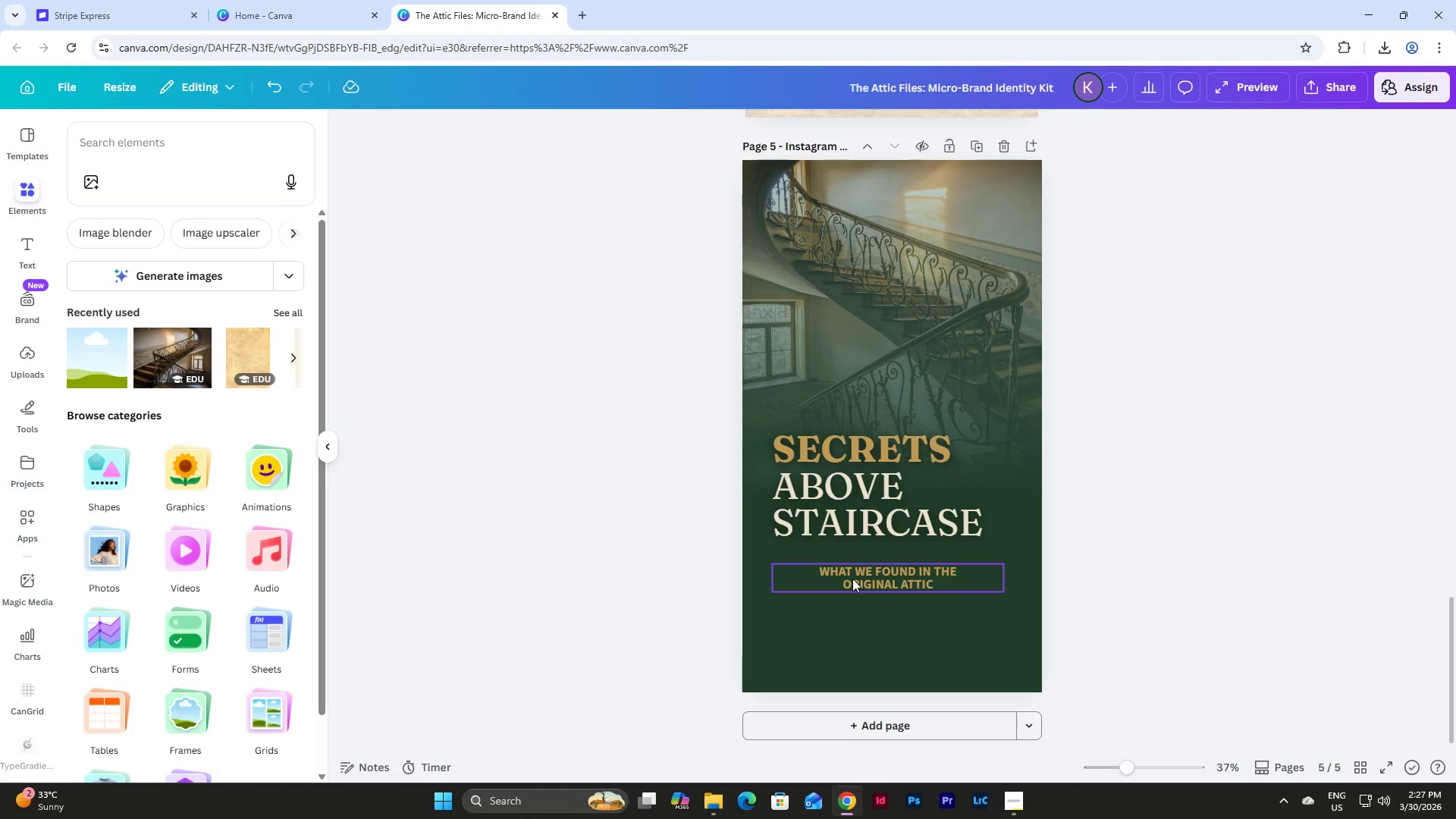 
left_click([853, 578])
 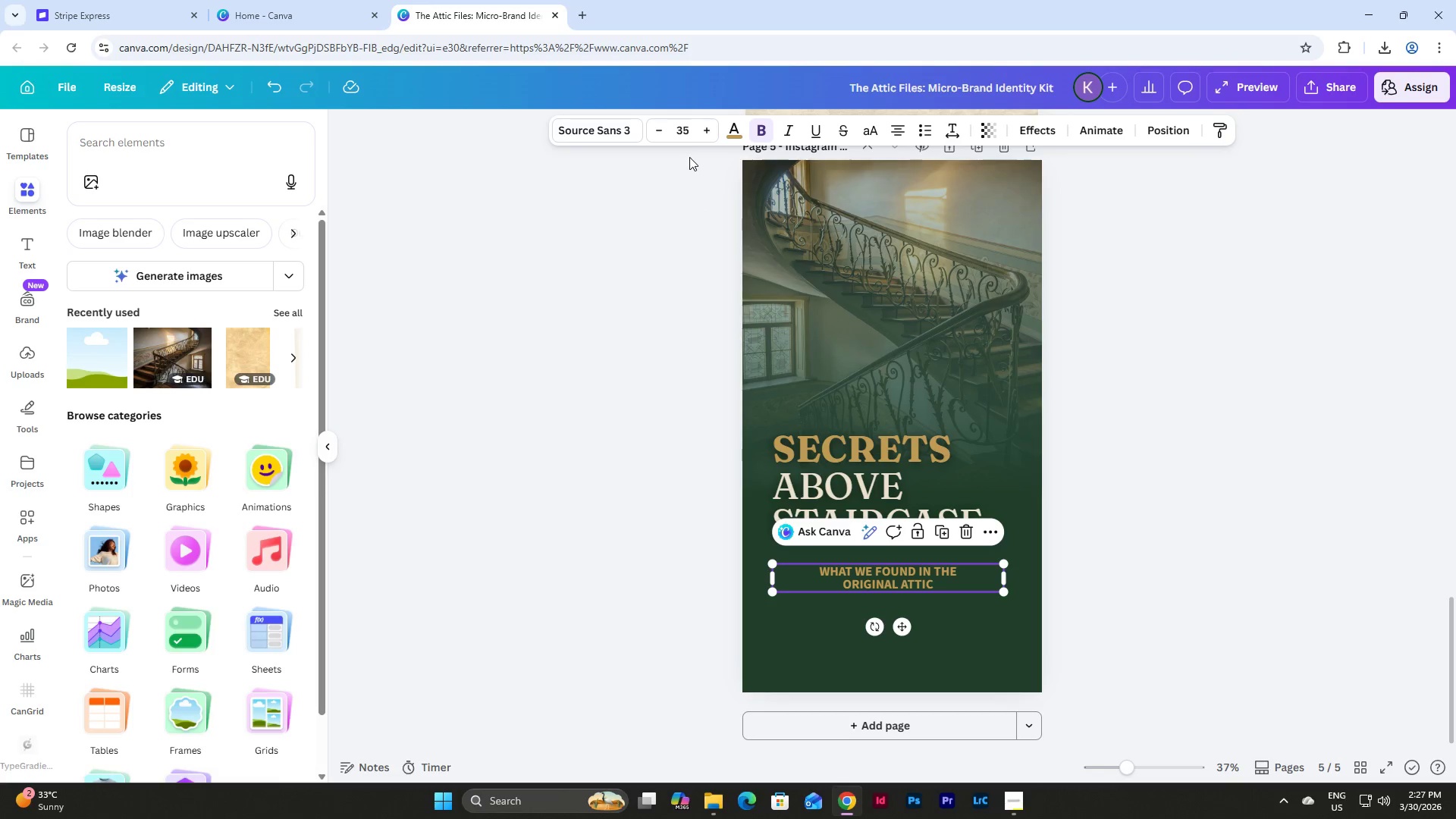 
left_click([688, 134])
 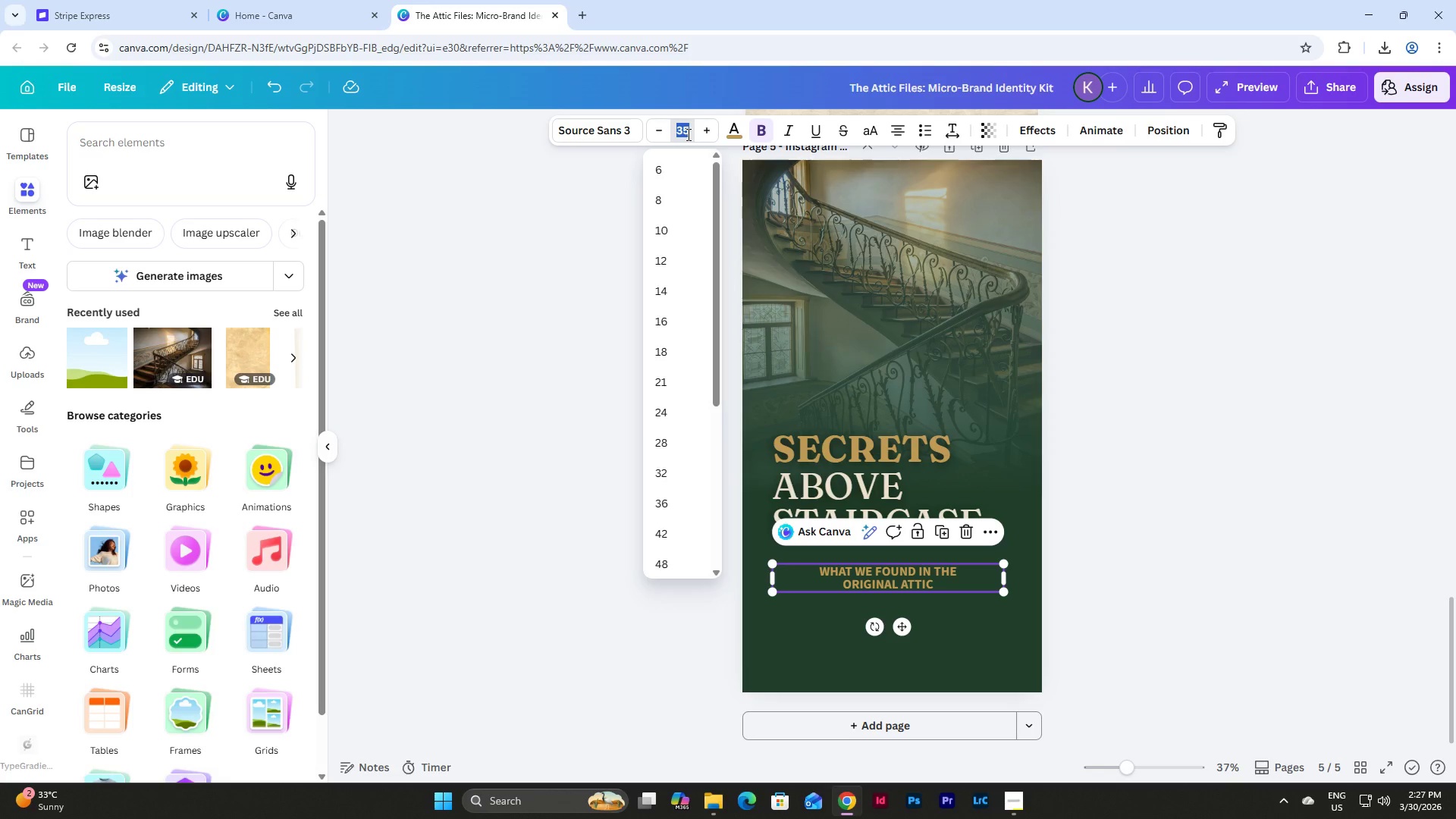 
key(Numpad4)
 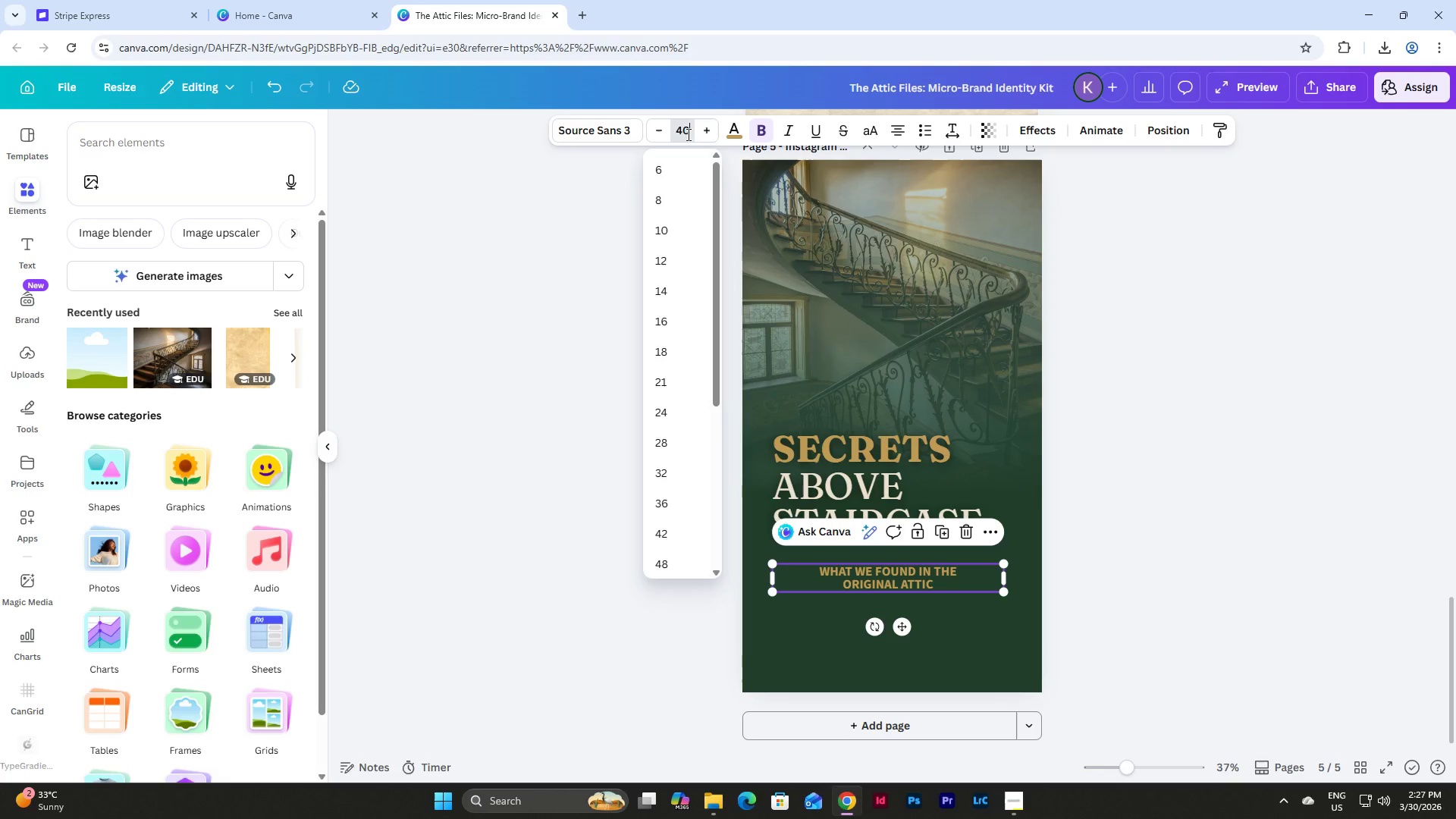 
key(Numpad0)
 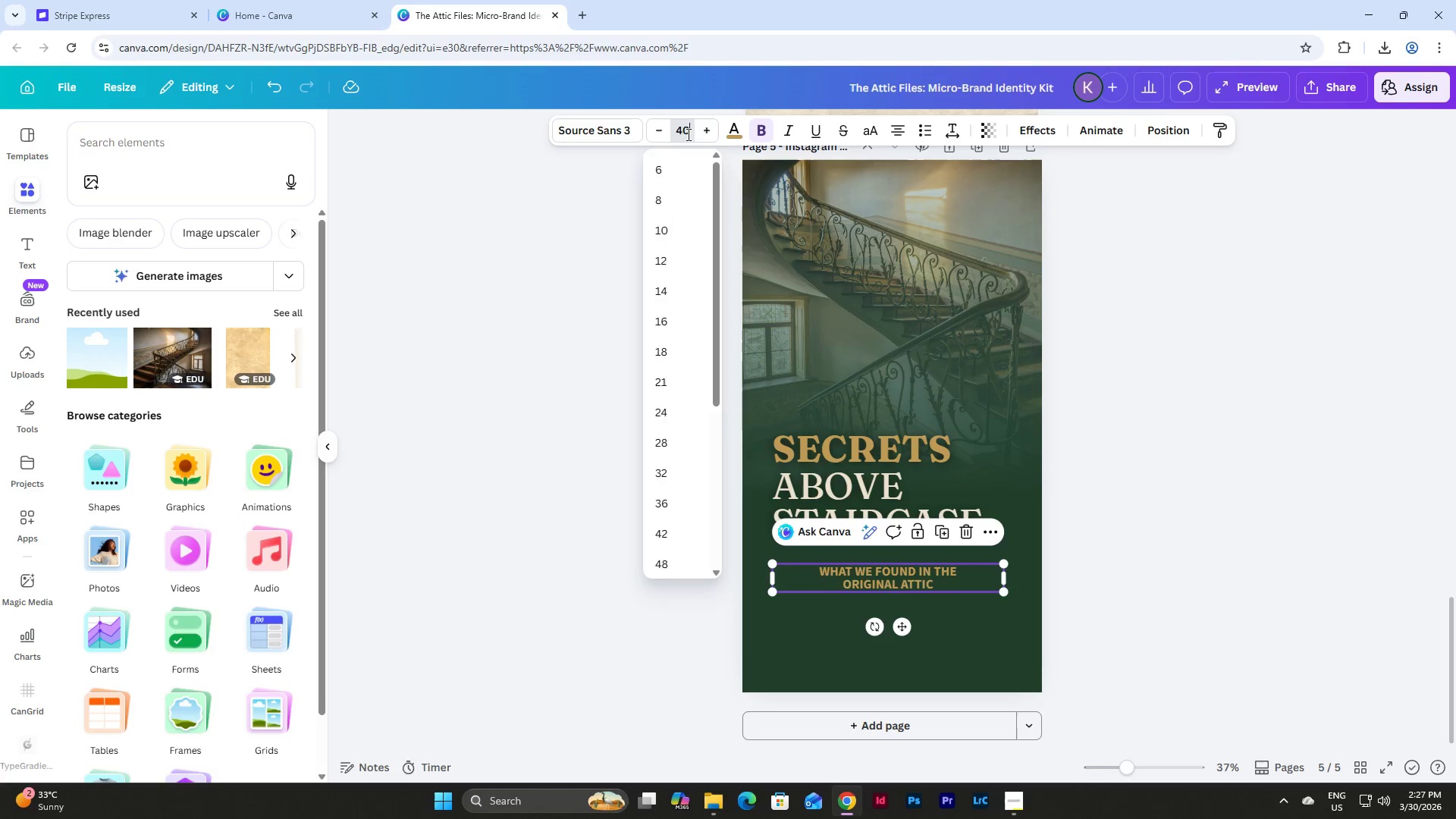 
key(NumpadEnter)
 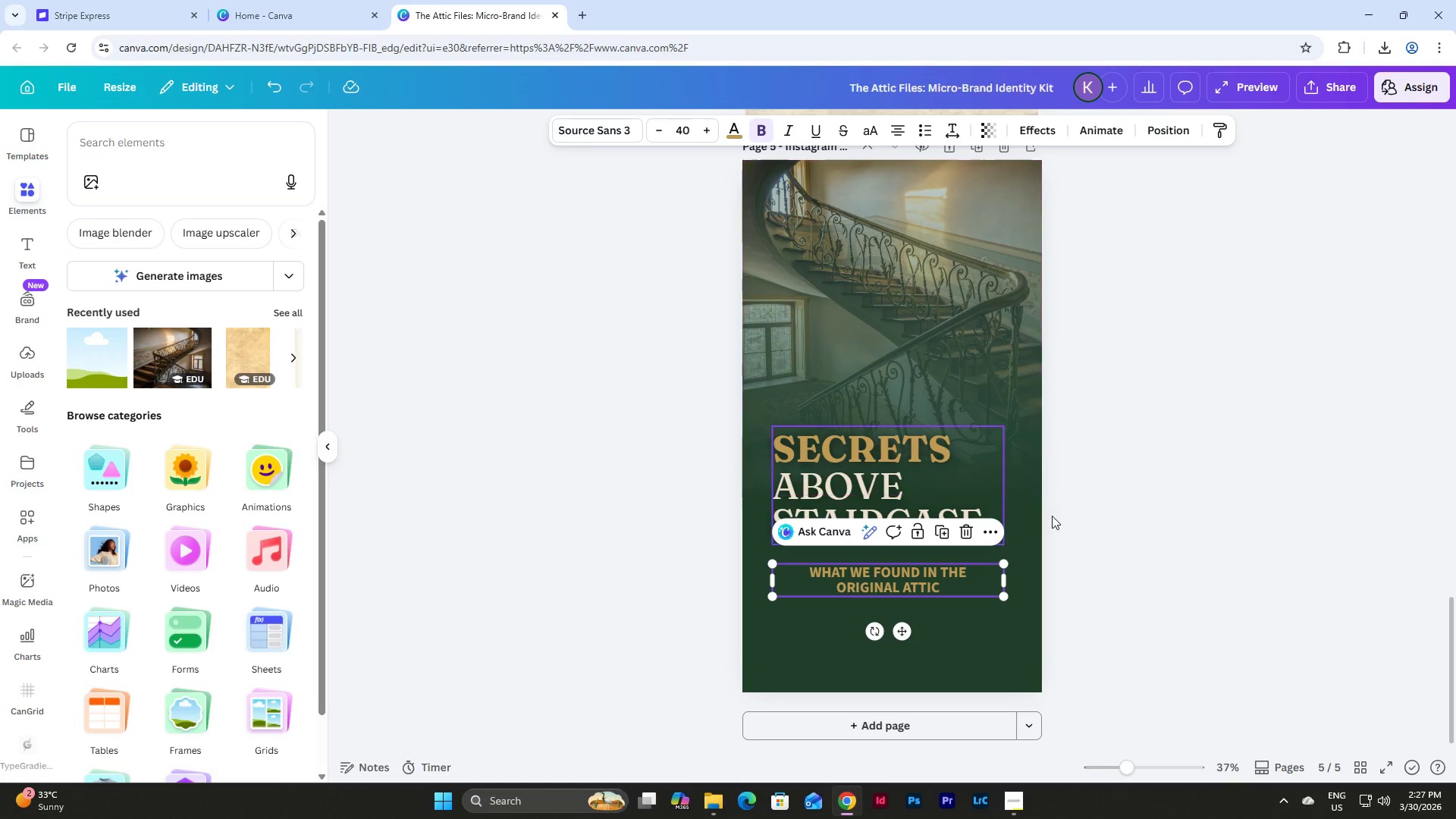 
left_click([1142, 556])
 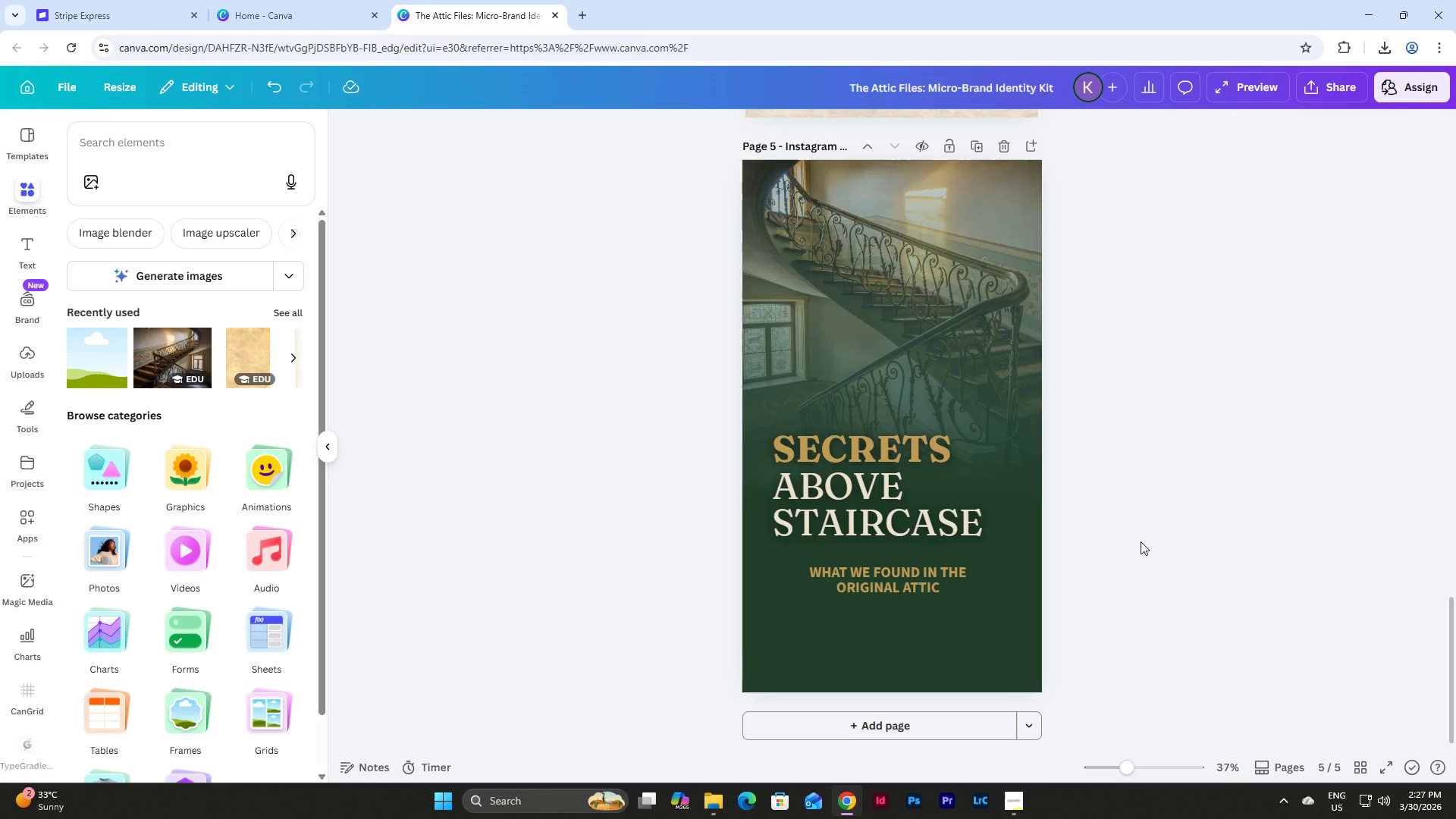 
scroll: coordinate [1138, 521], scroll_direction: down, amount: 2.0
 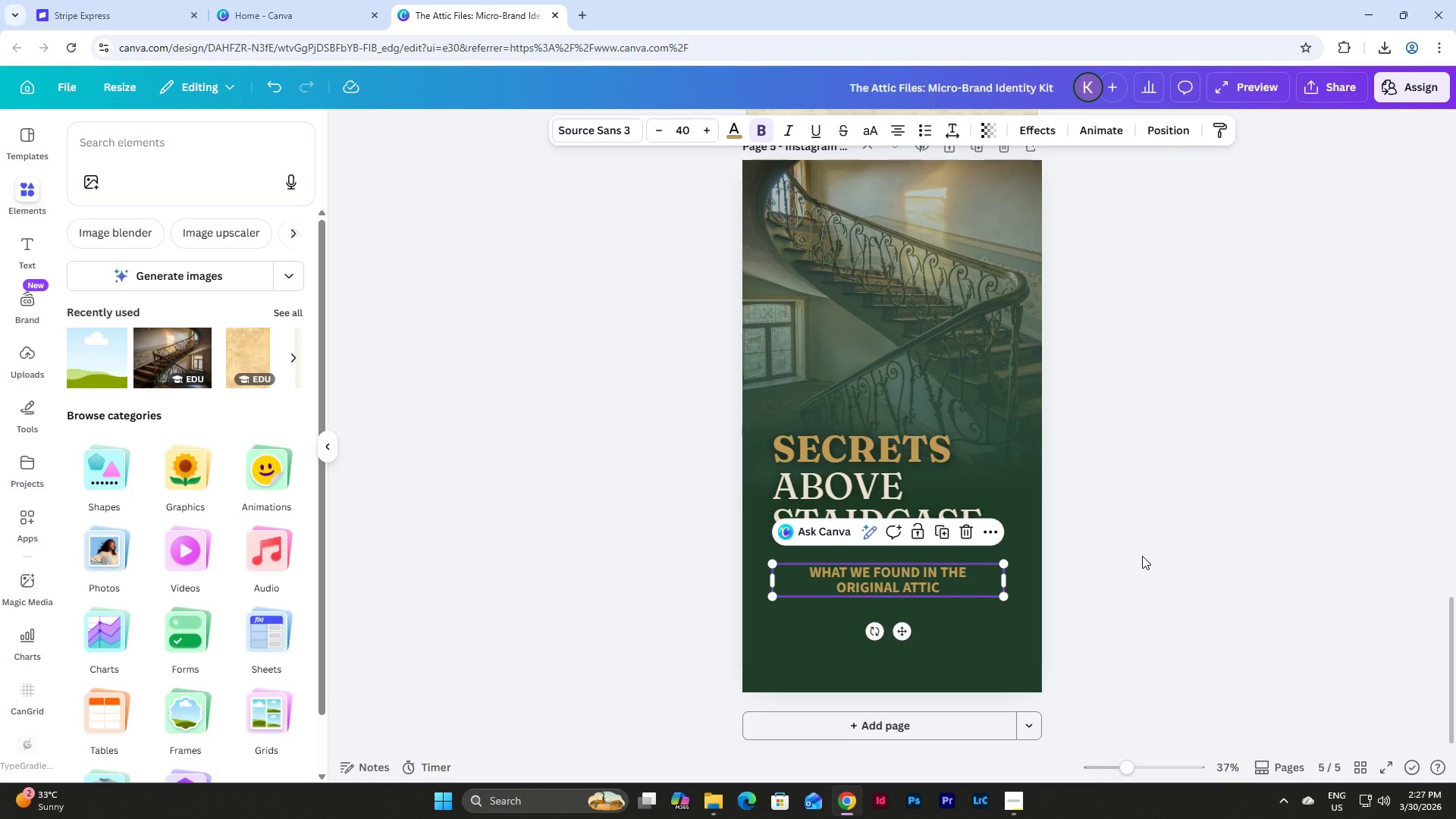 
wait(6.62)
 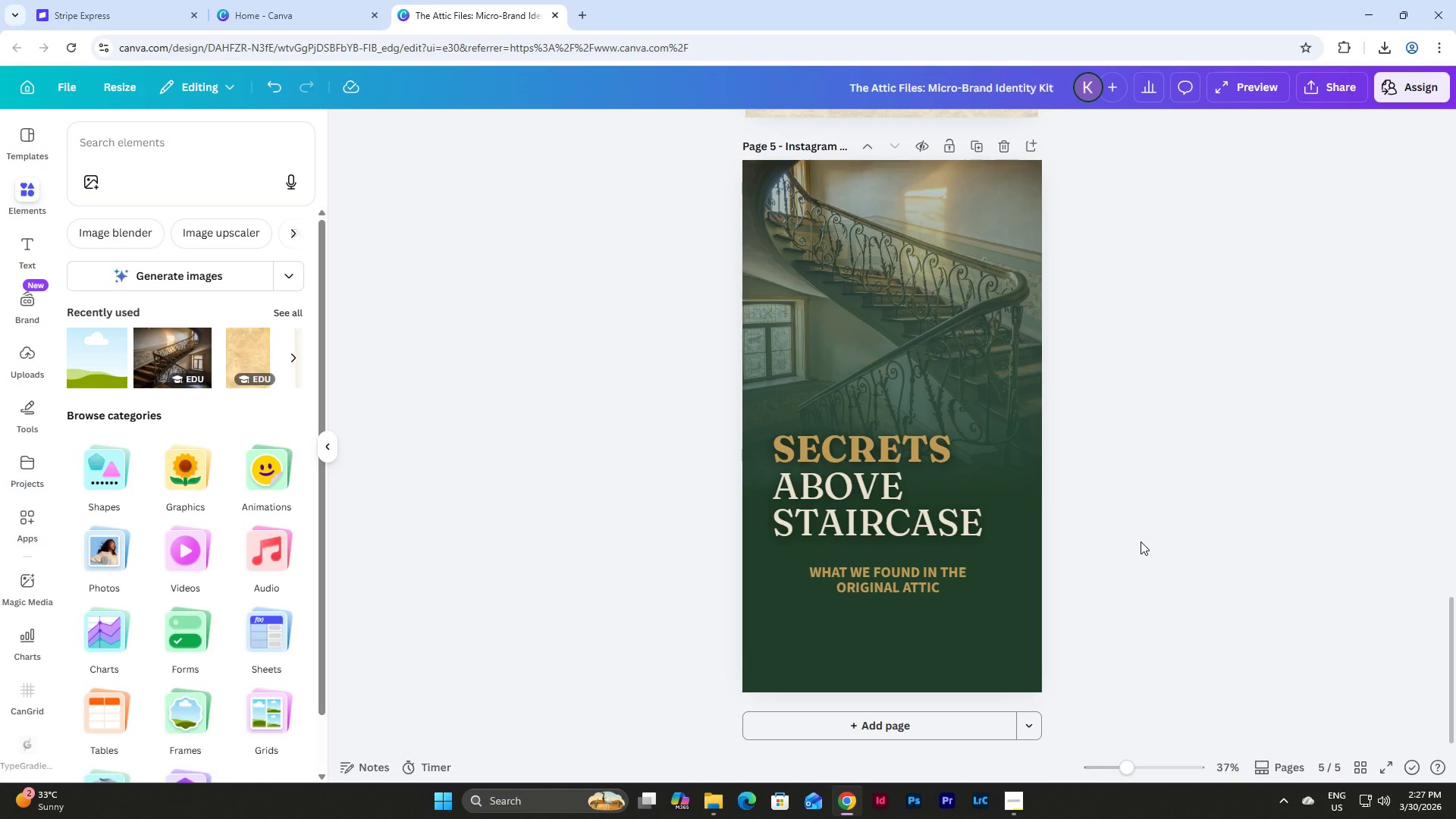 
left_click([209, 166])
 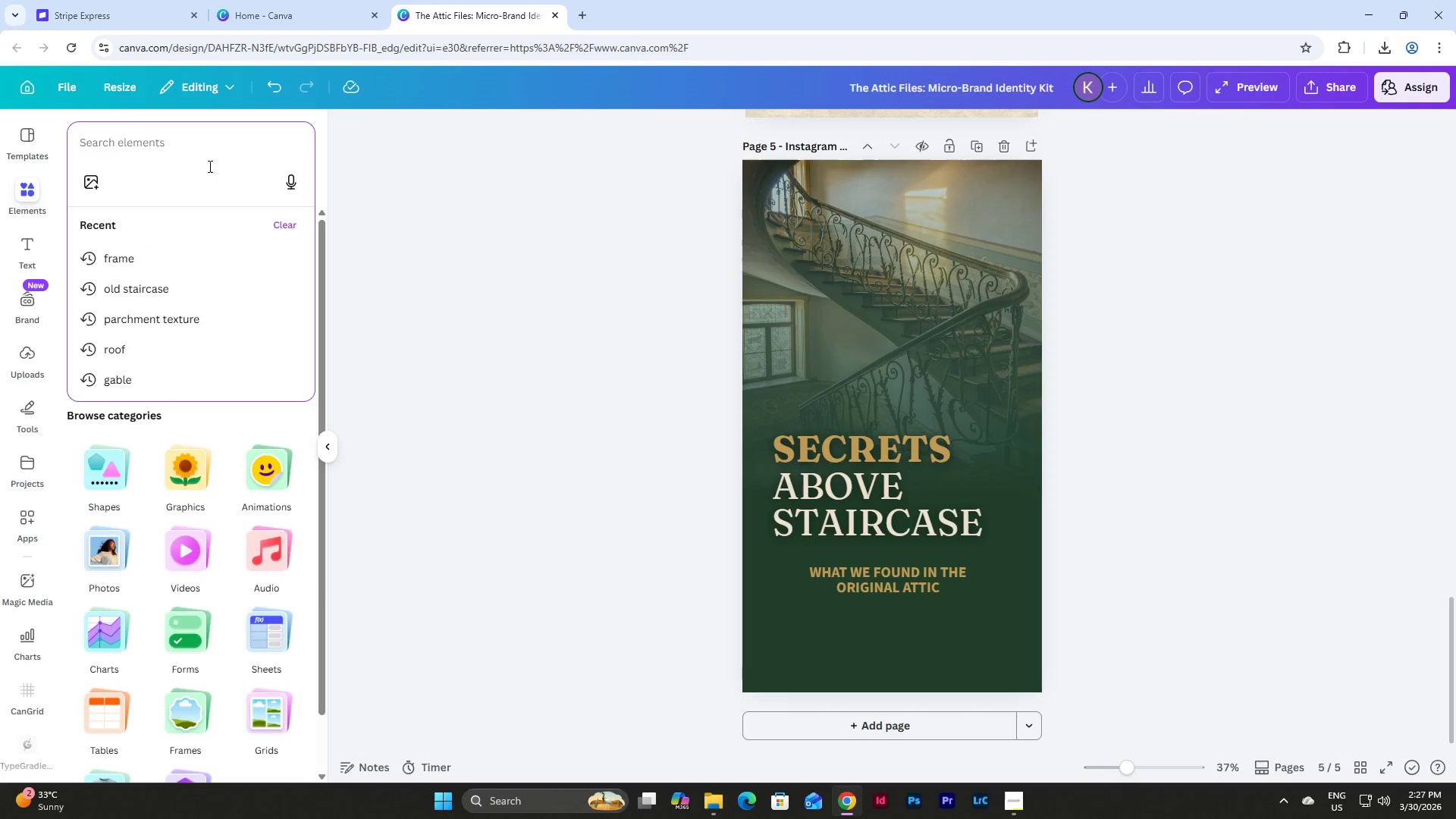 
key(S)
 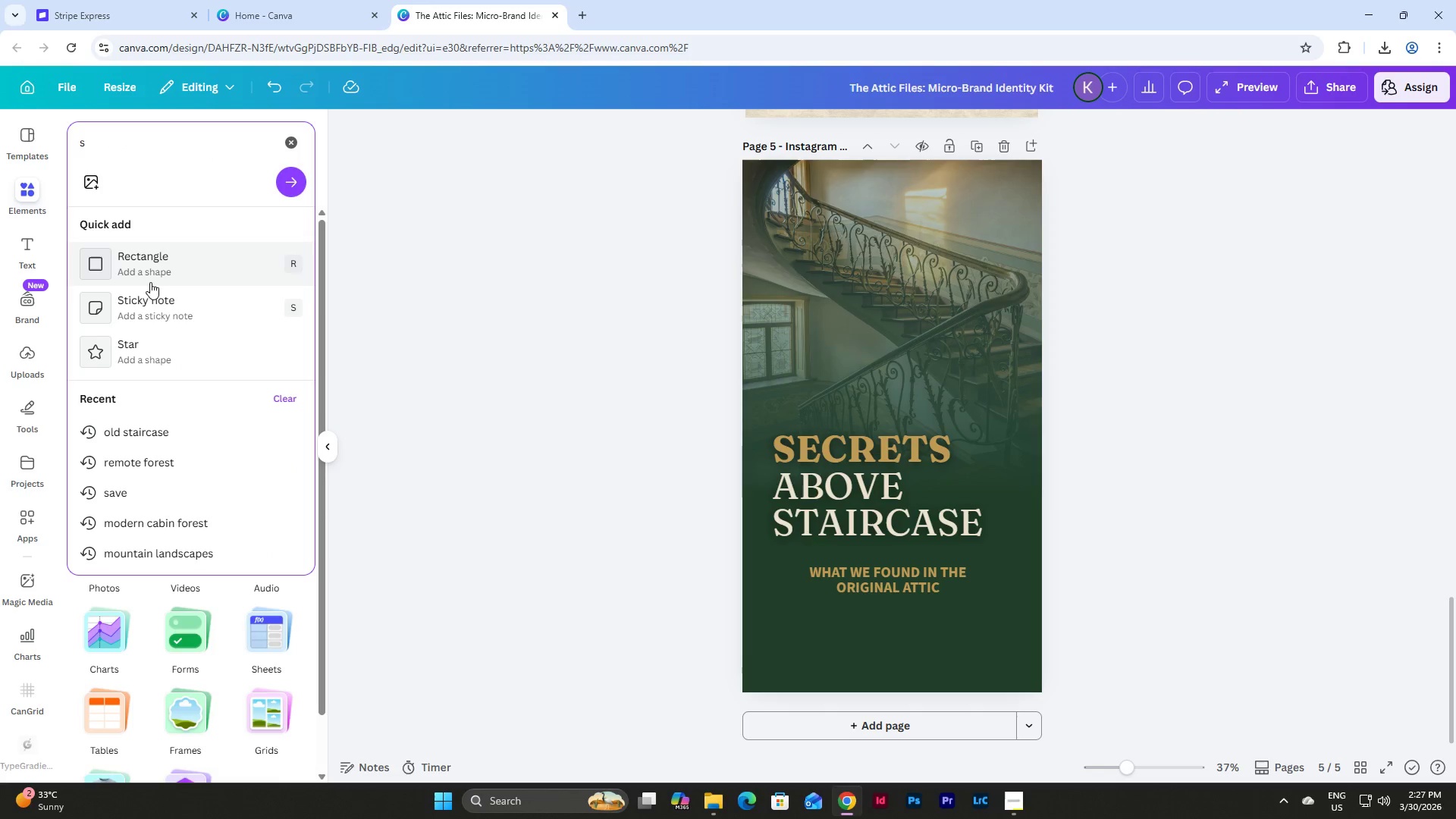 
left_click([150, 282])
 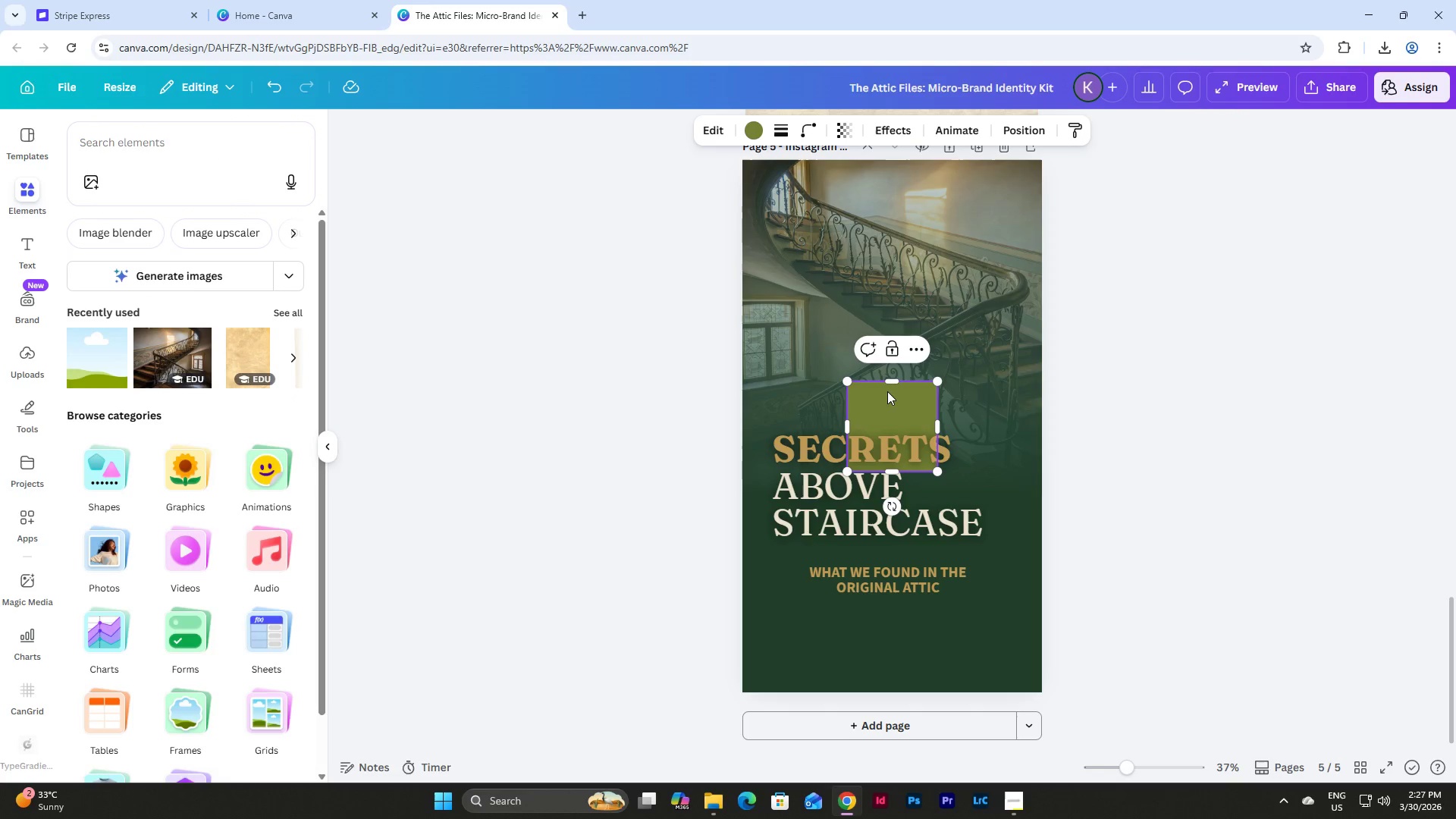 
left_click_drag(start_coordinate=[887, 391], to_coordinate=[783, 613])
 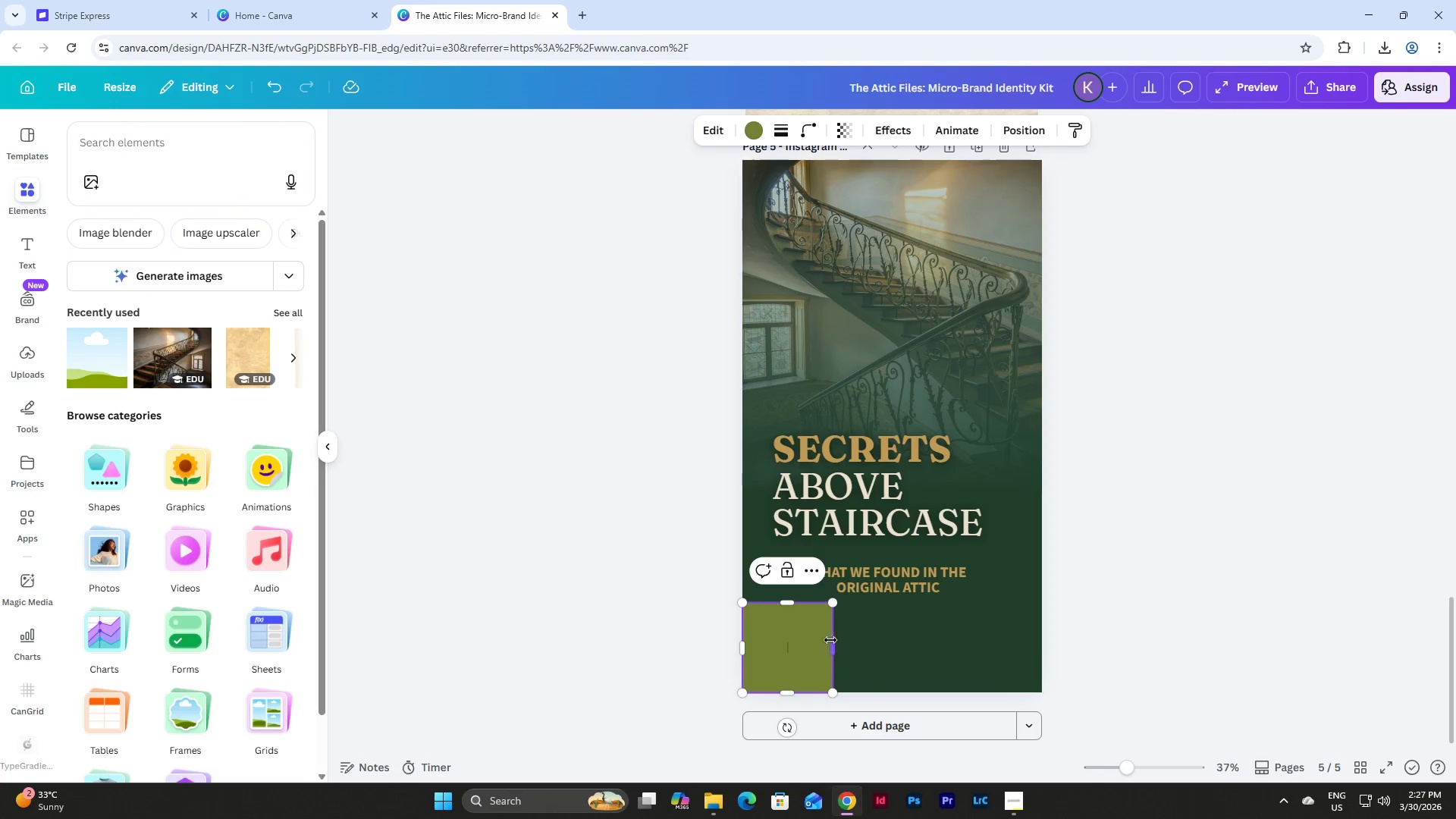 
left_click_drag(start_coordinate=[834, 645], to_coordinate=[1041, 653])
 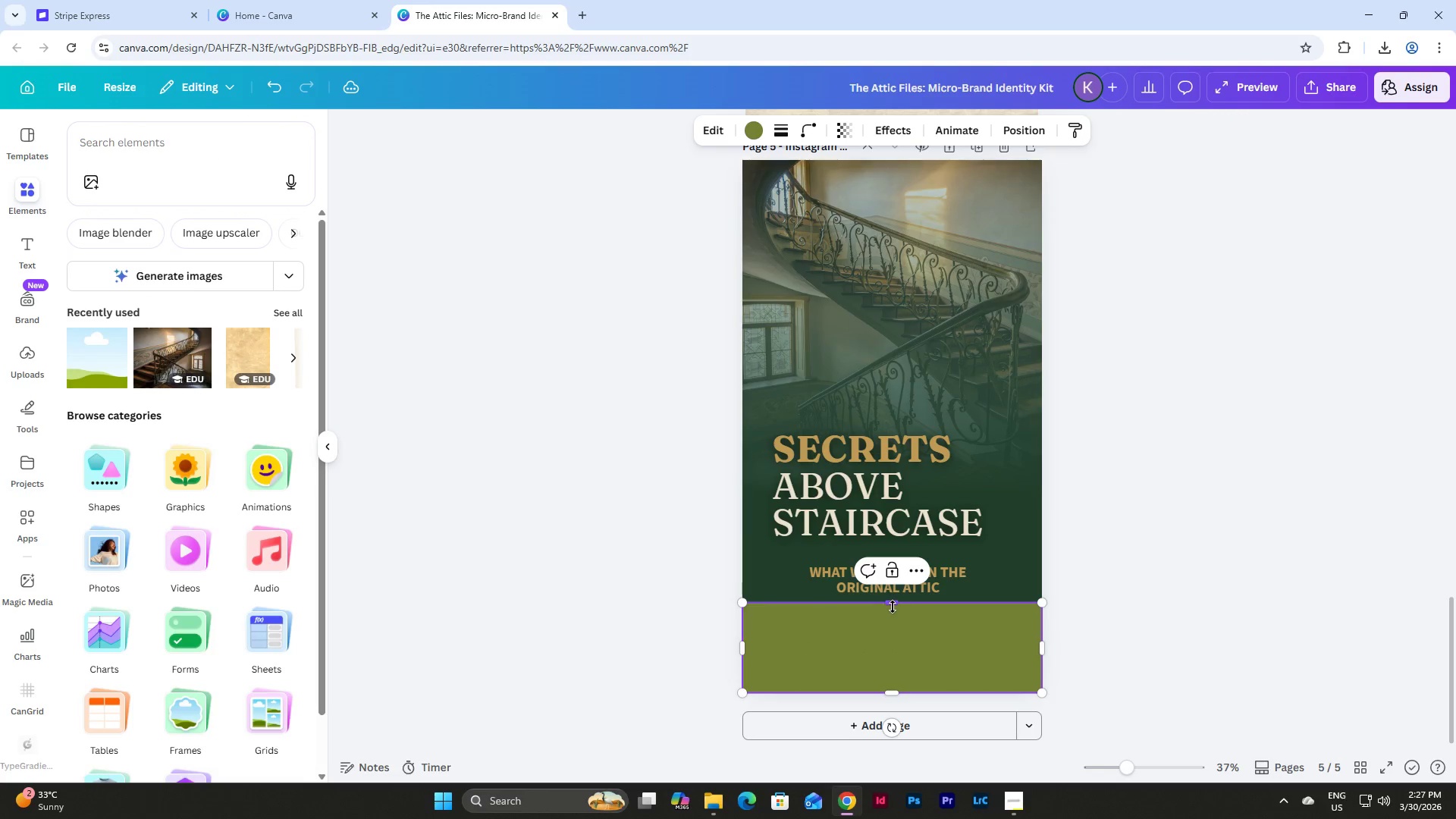 
left_click_drag(start_coordinate=[893, 605], to_coordinate=[893, 620])
 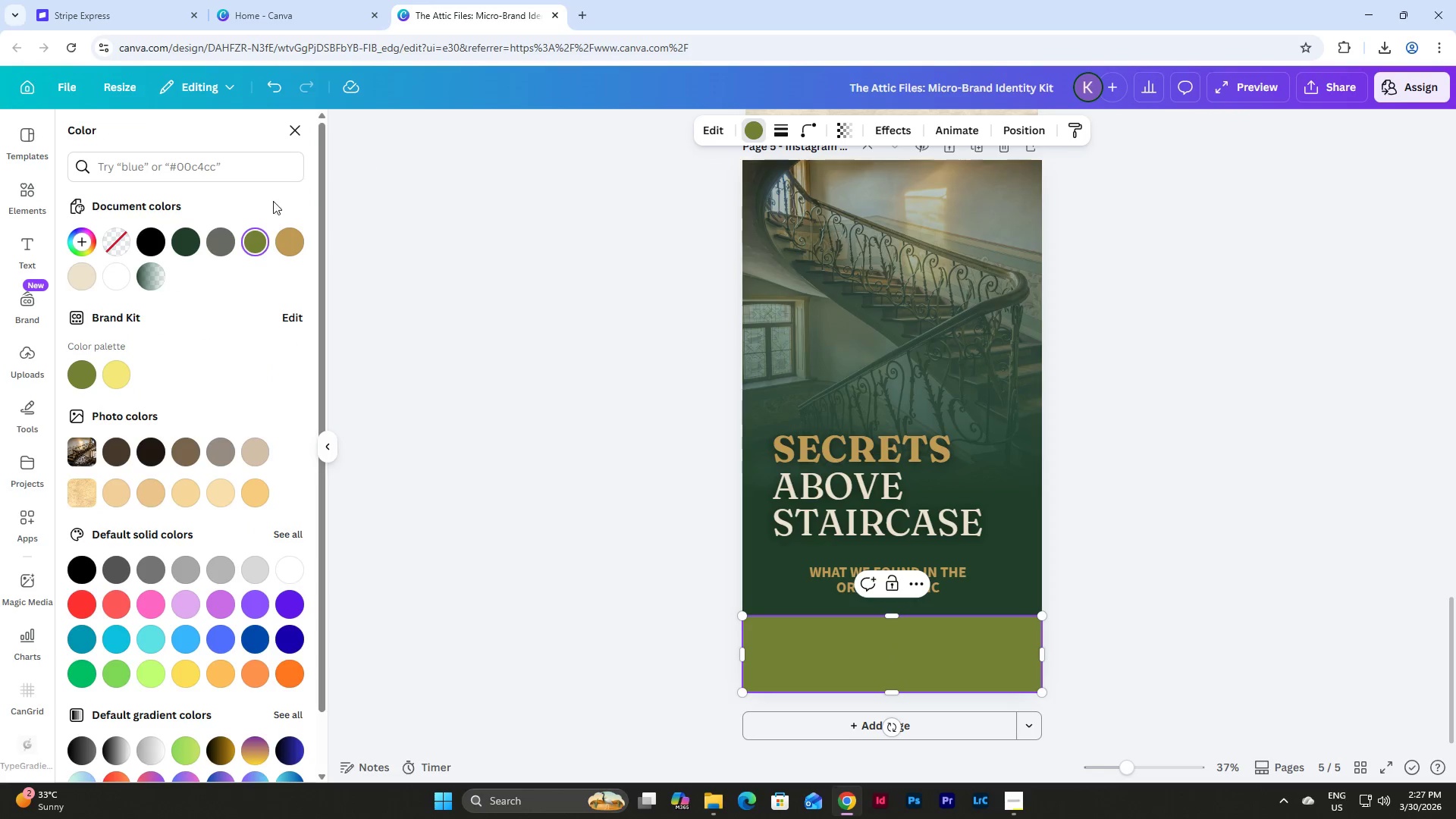 
left_click([220, 249])
 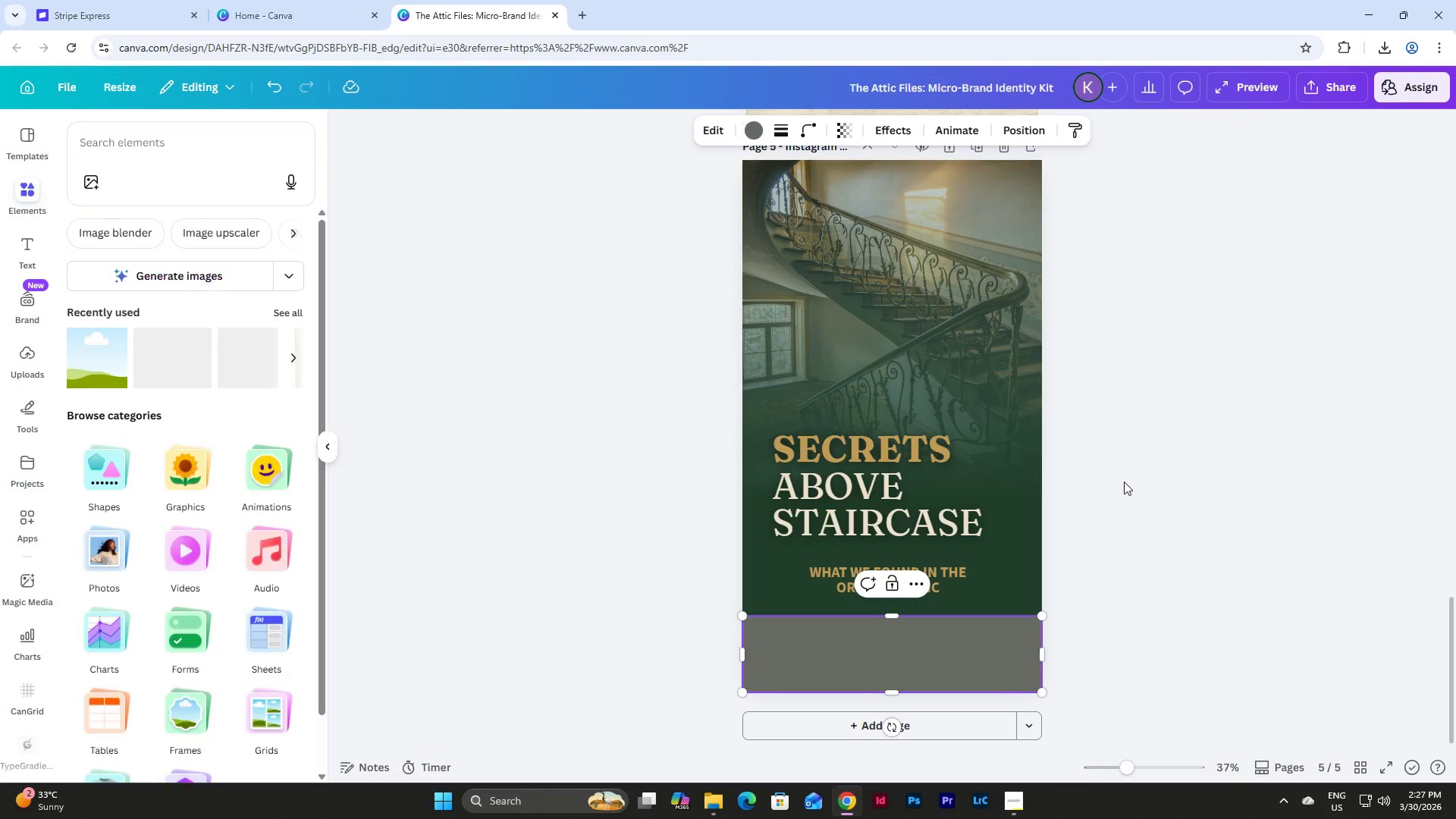 
double_click([1124, 482])
 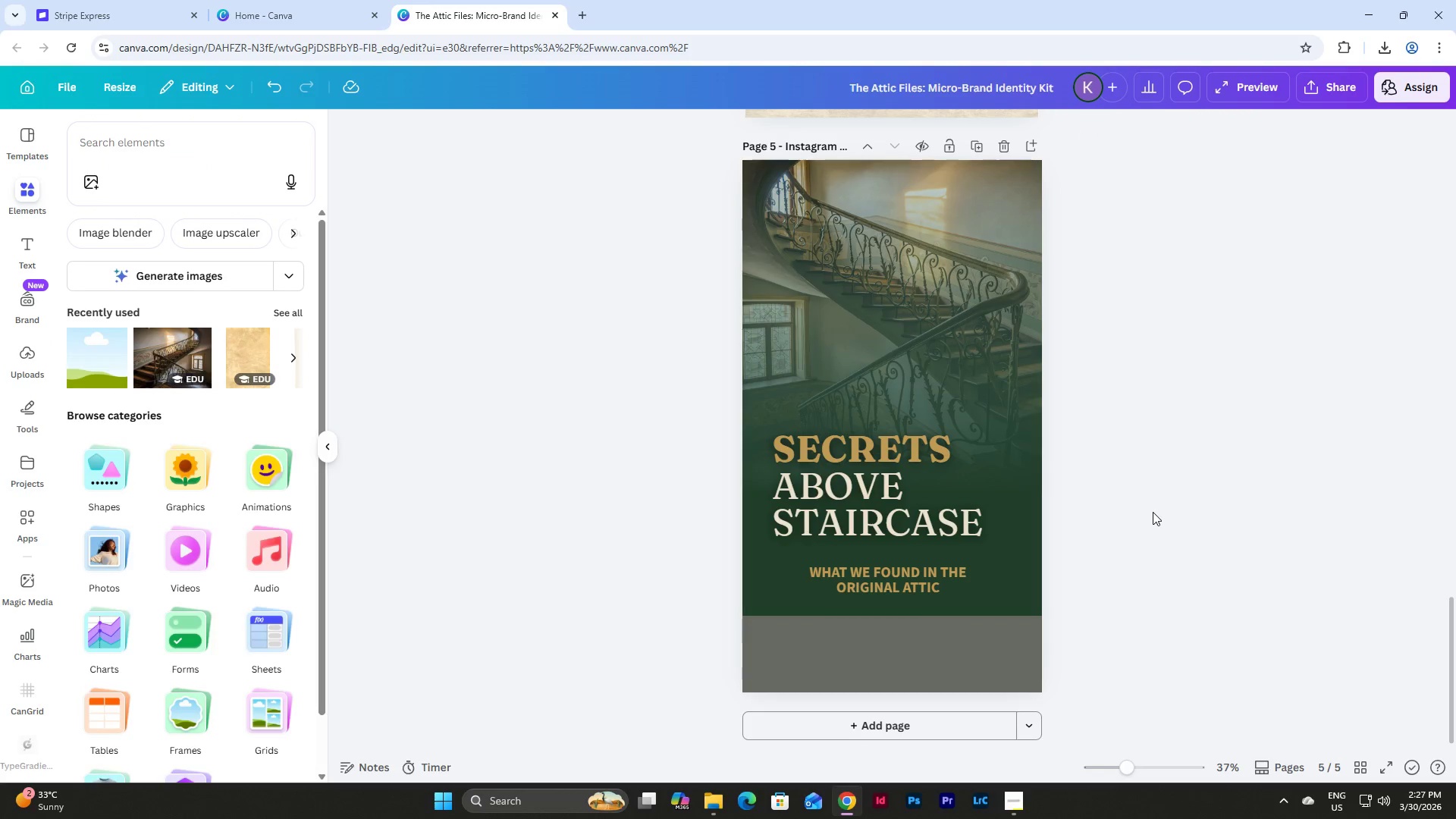 
wait(12.62)
 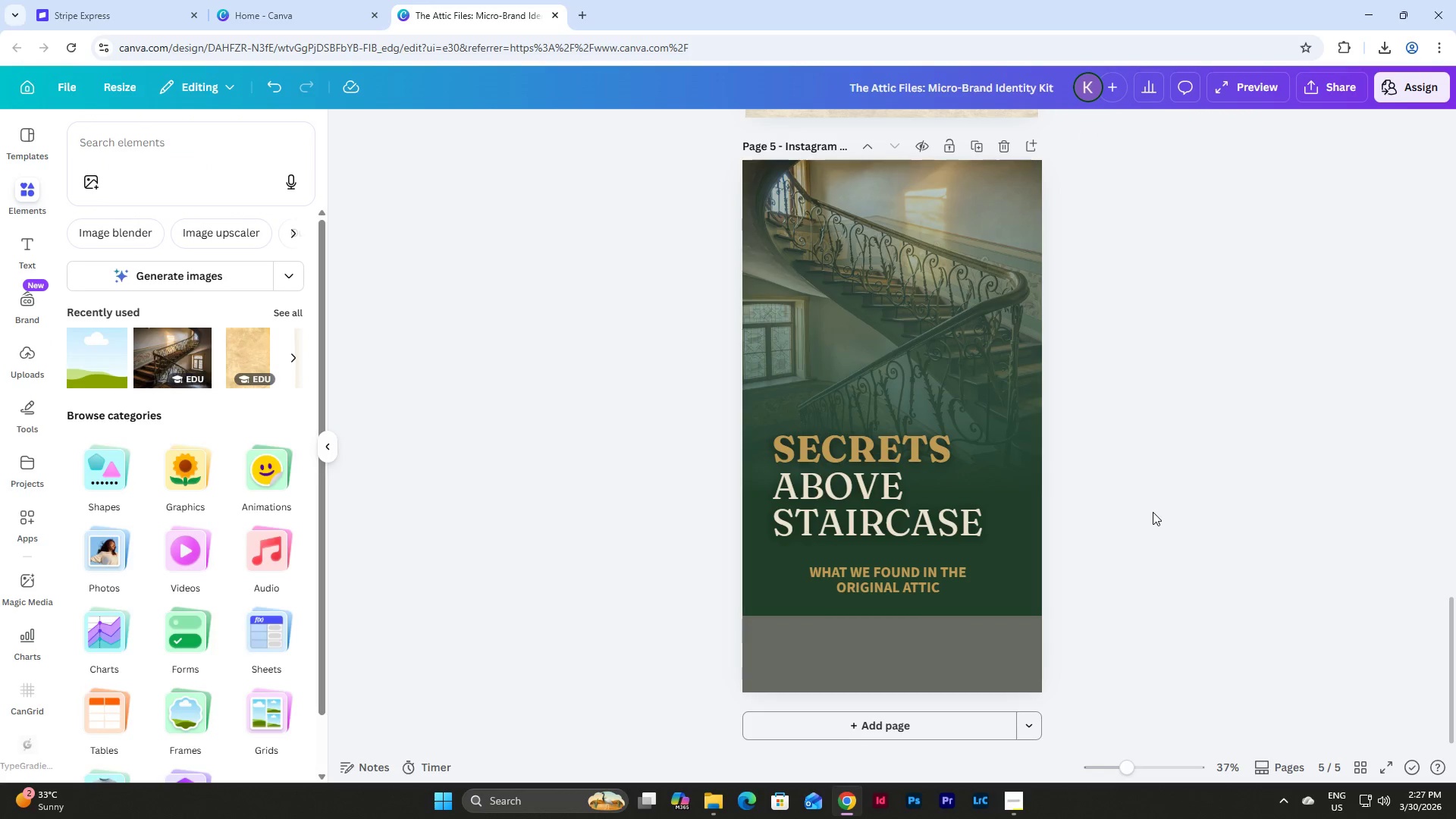 
left_click_drag(start_coordinate=[1099, 587], to_coordinate=[786, 472])
 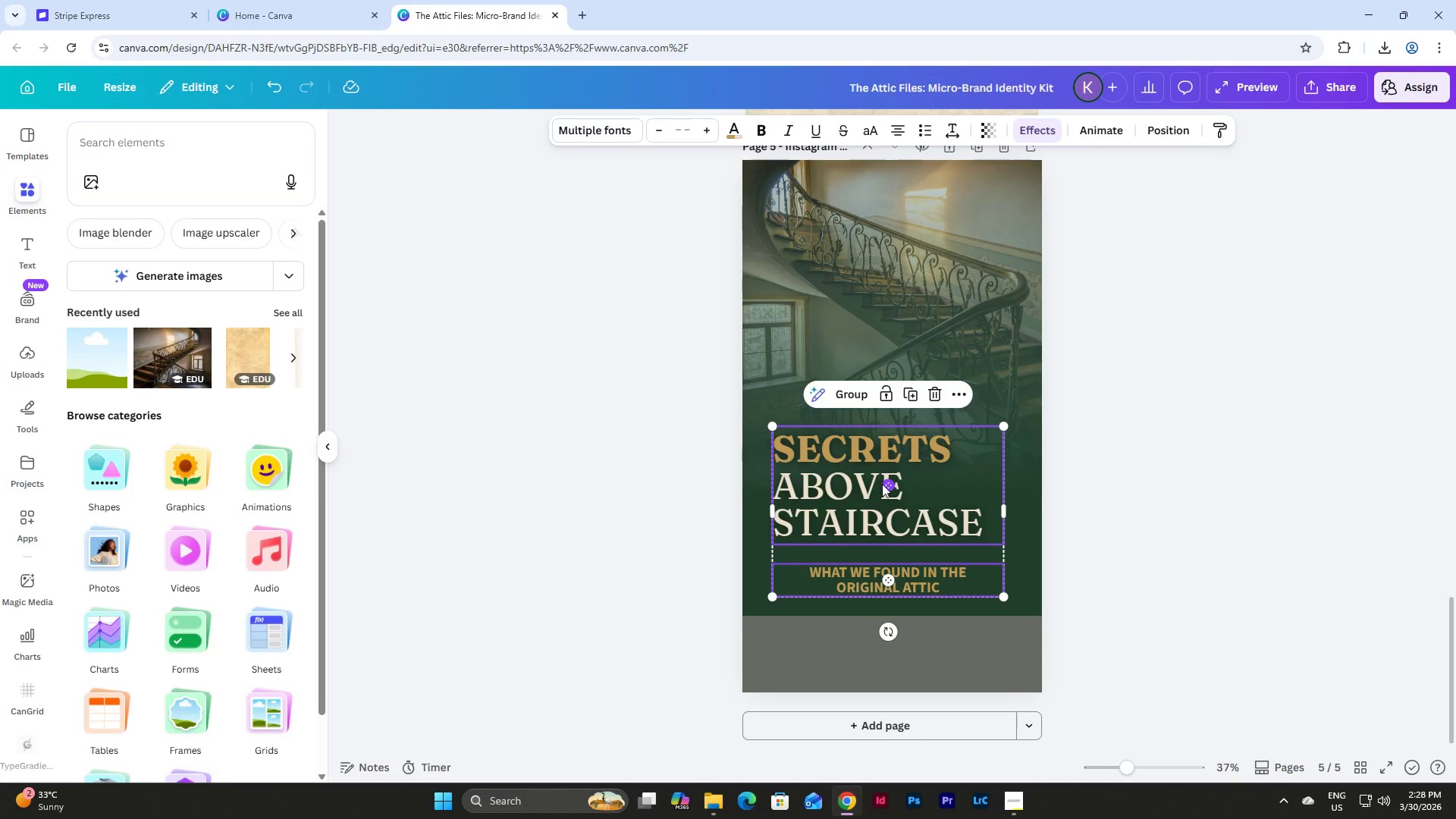 
double_click([882, 484])
 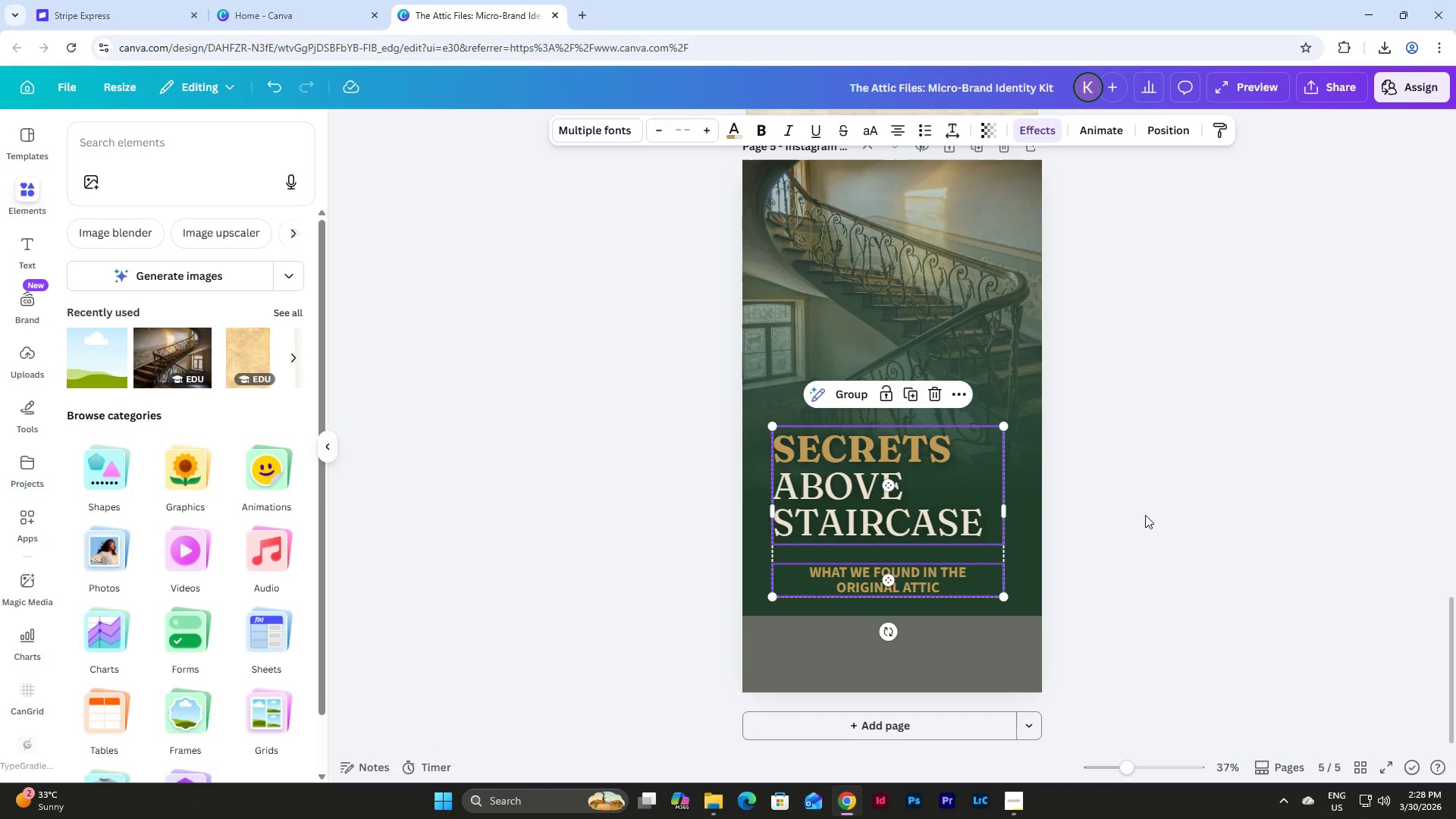 
left_click([1145, 515])
 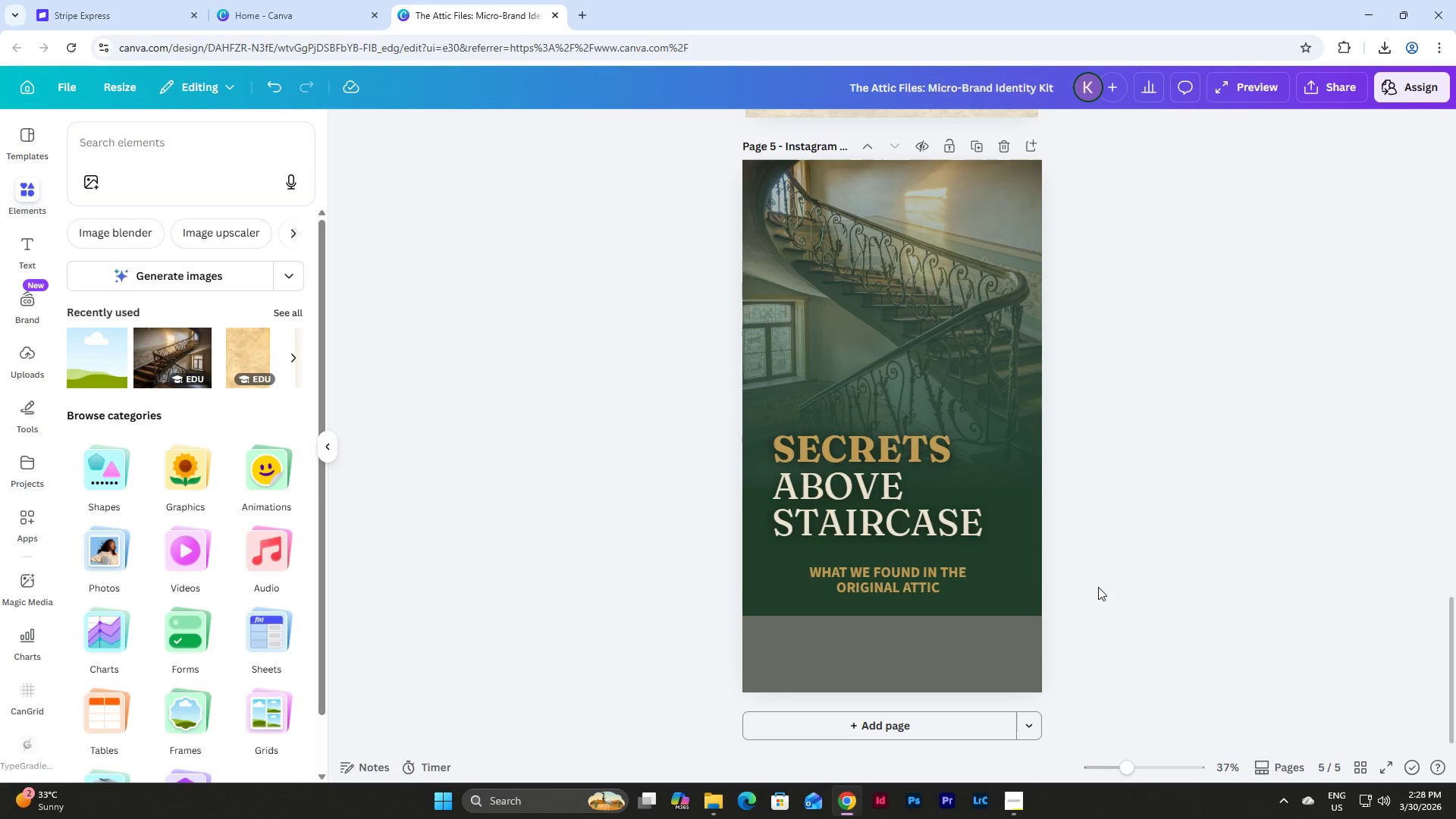 
left_click_drag(start_coordinate=[1084, 595], to_coordinate=[682, 406])
 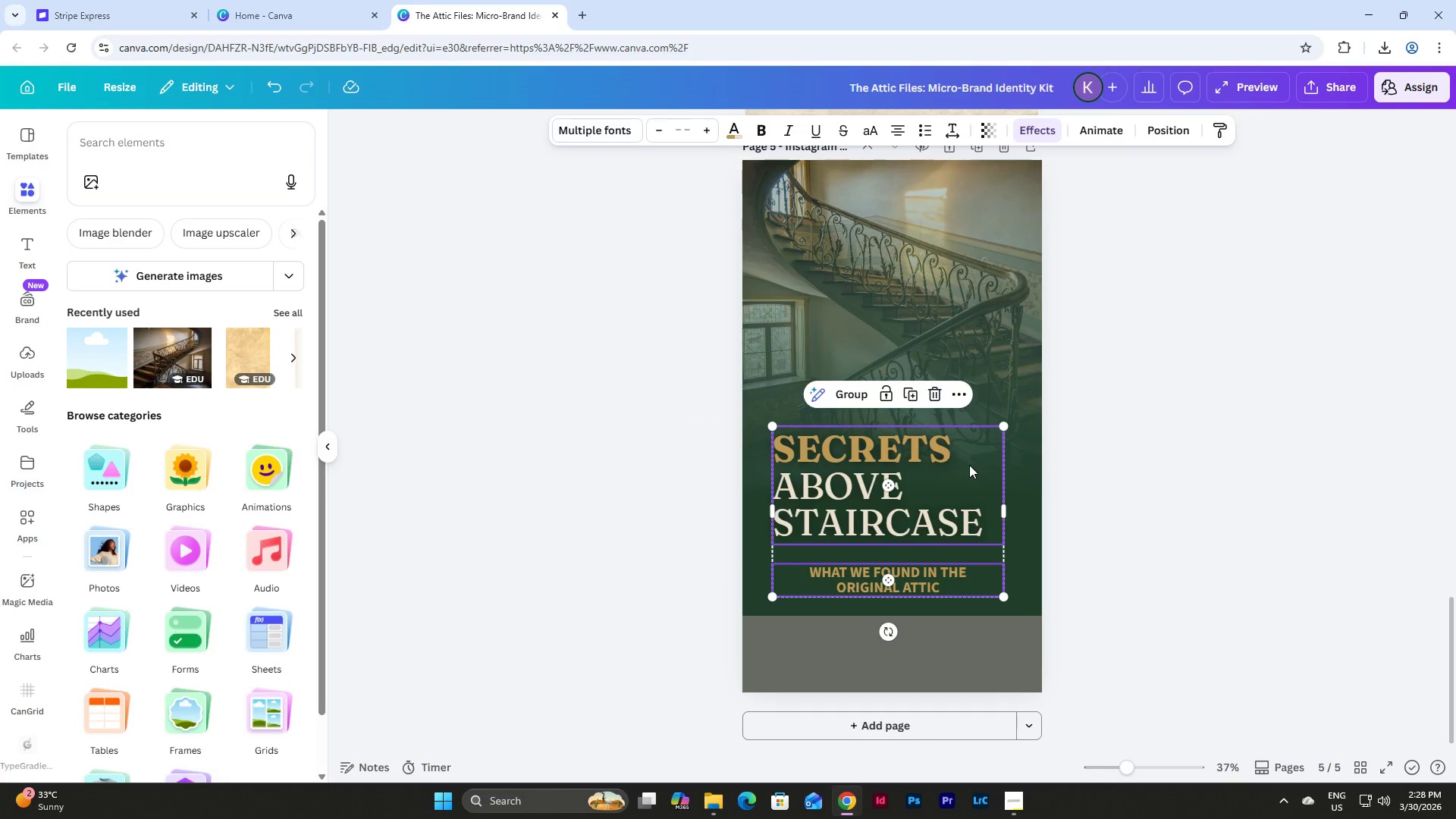 
left_click_drag(start_coordinate=[969, 465], to_coordinate=[974, 434])
 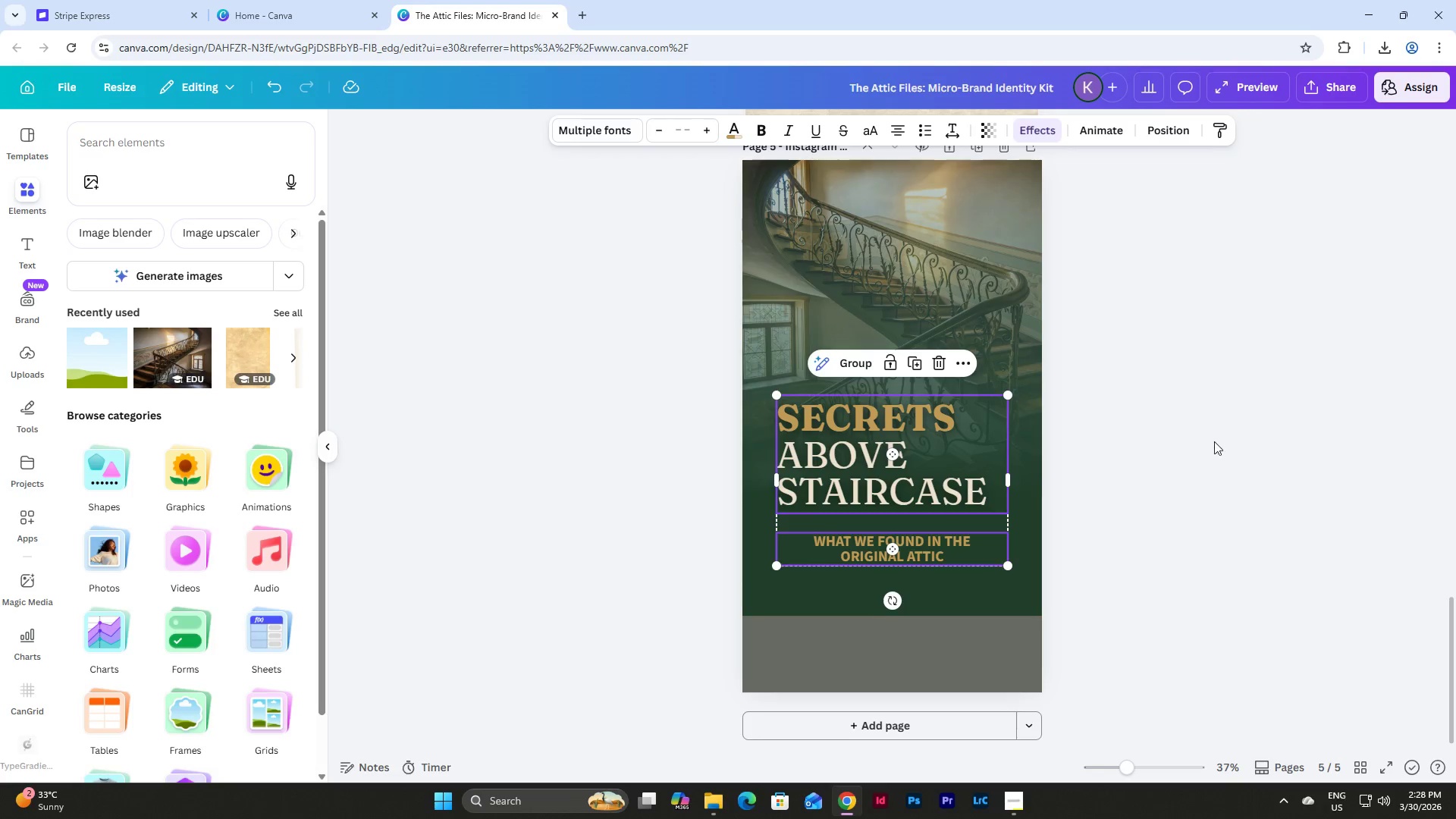 
left_click([1214, 441])
 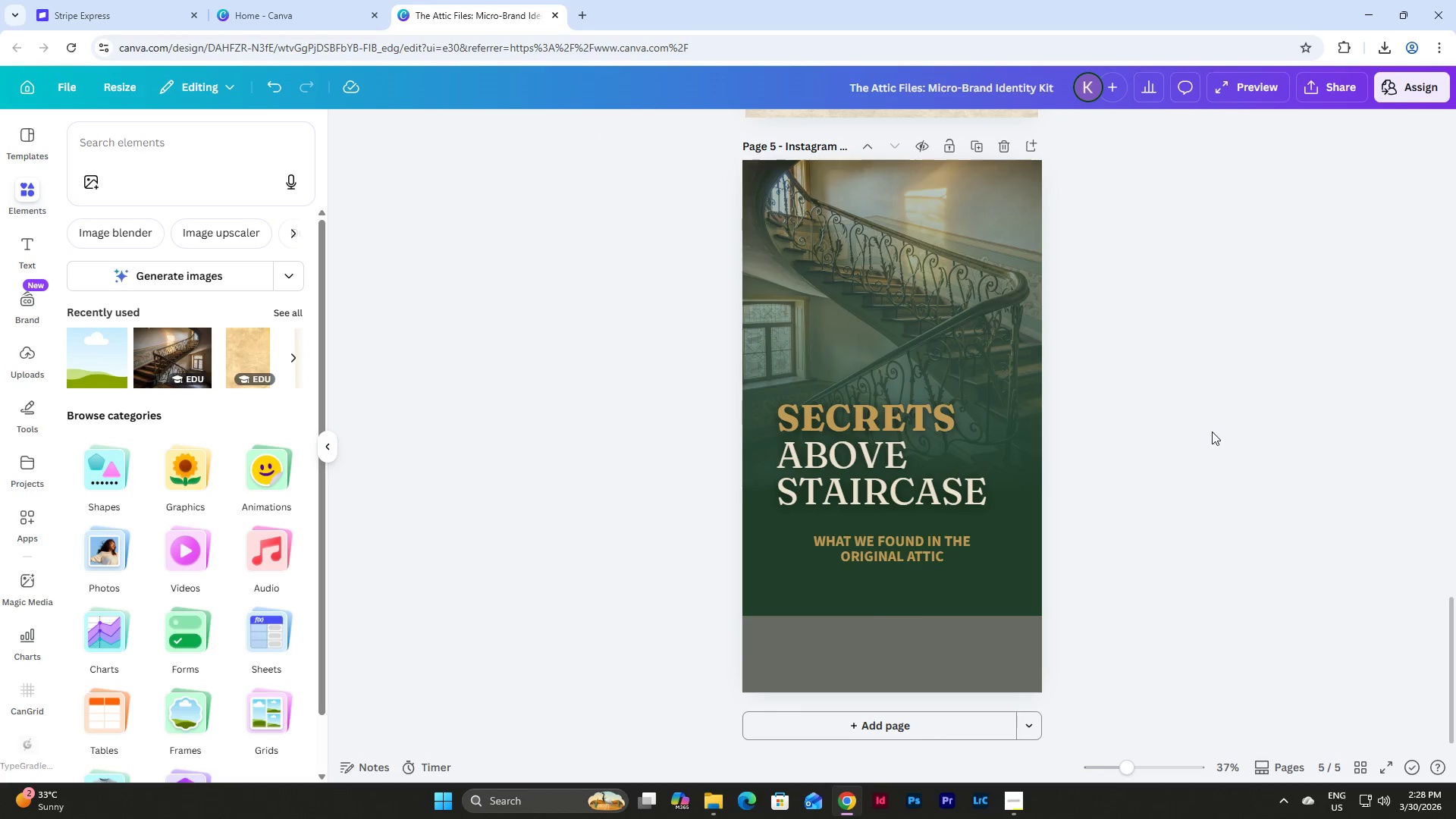 
scroll: coordinate [1211, 431], scroll_direction: down, amount: 2.0
 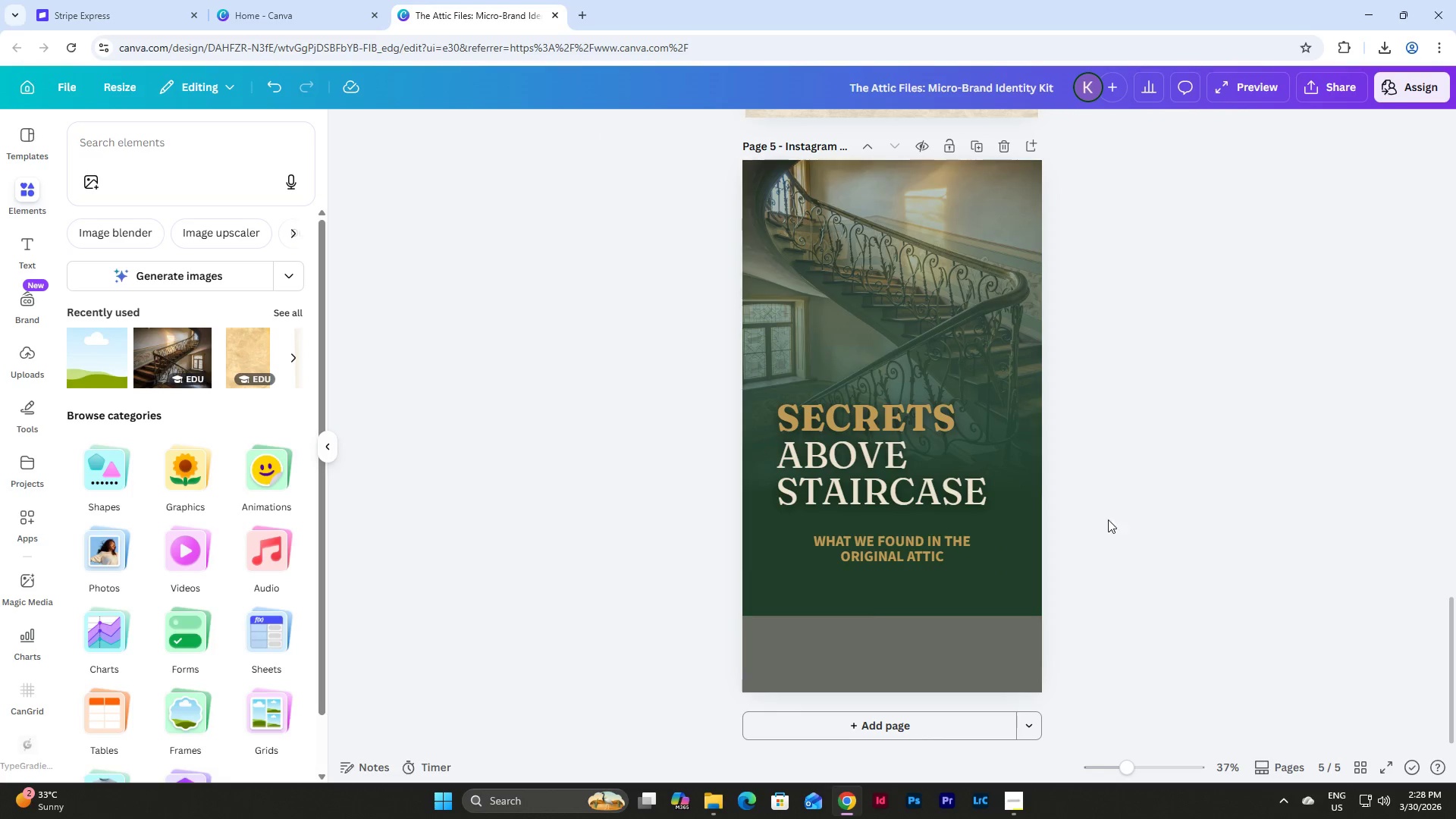 
left_click_drag(start_coordinate=[1076, 593], to_coordinate=[712, 347])
 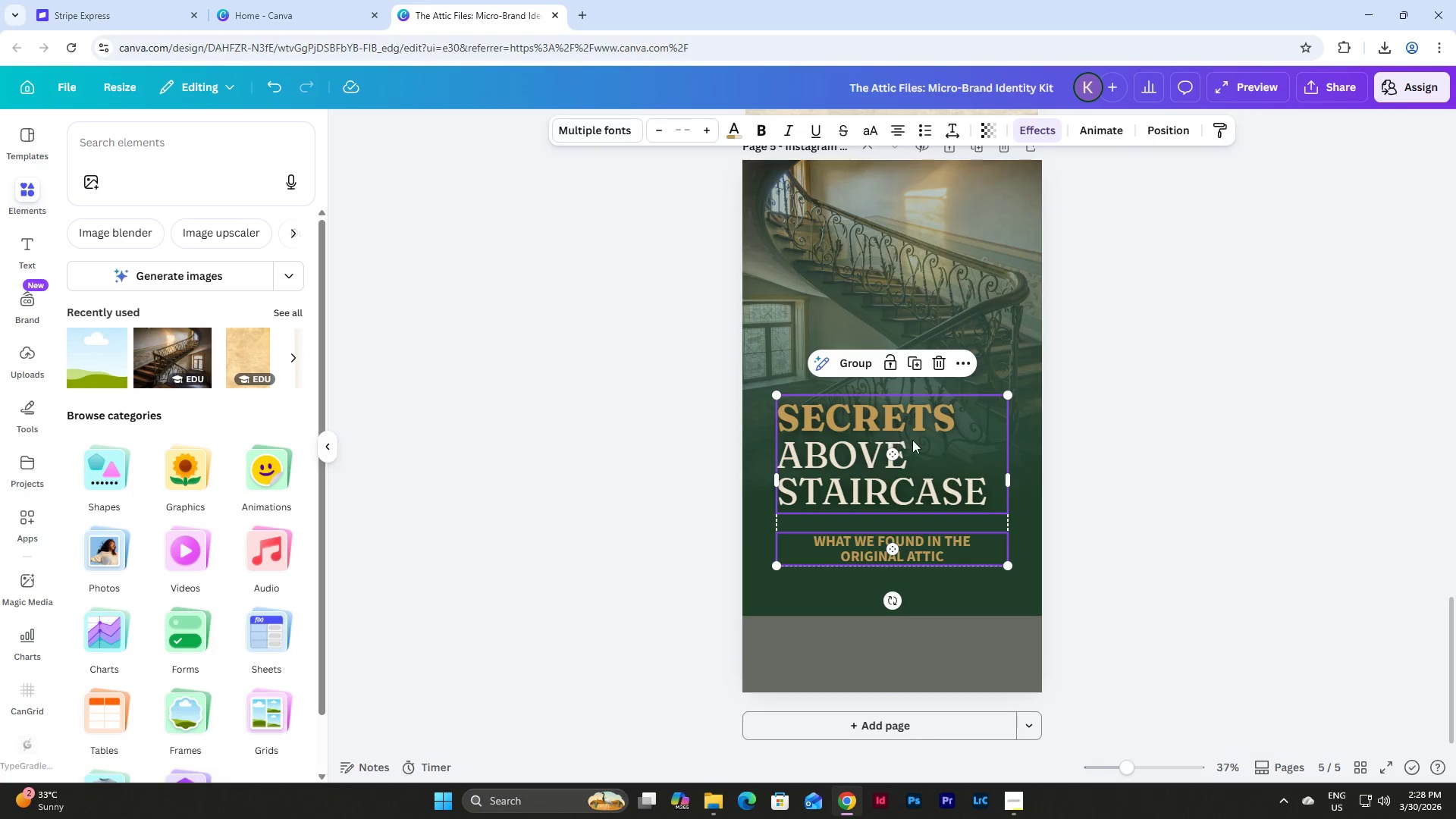 
left_click_drag(start_coordinate=[914, 440], to_coordinate=[914, 413])
 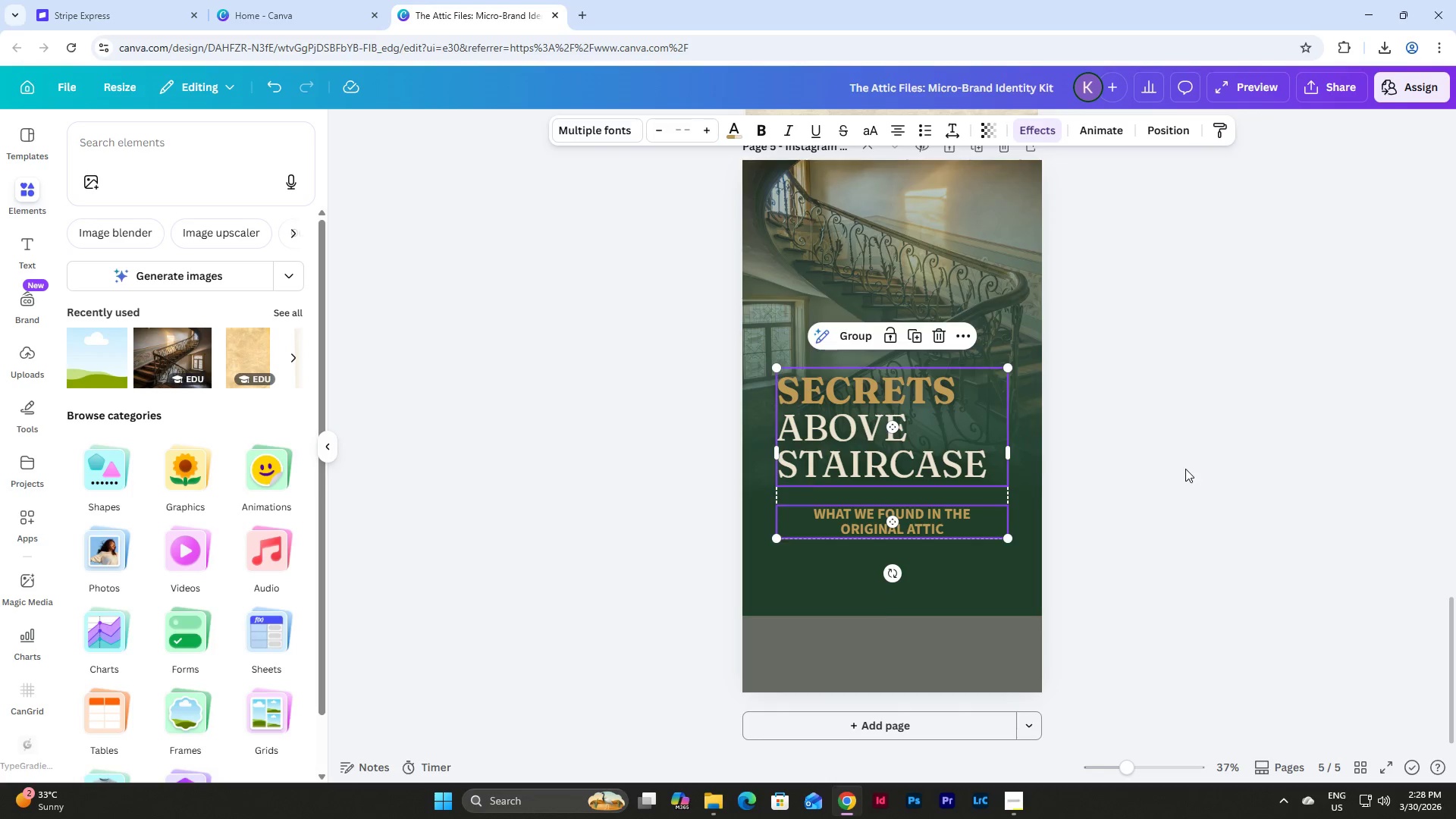 
left_click([1185, 469])
 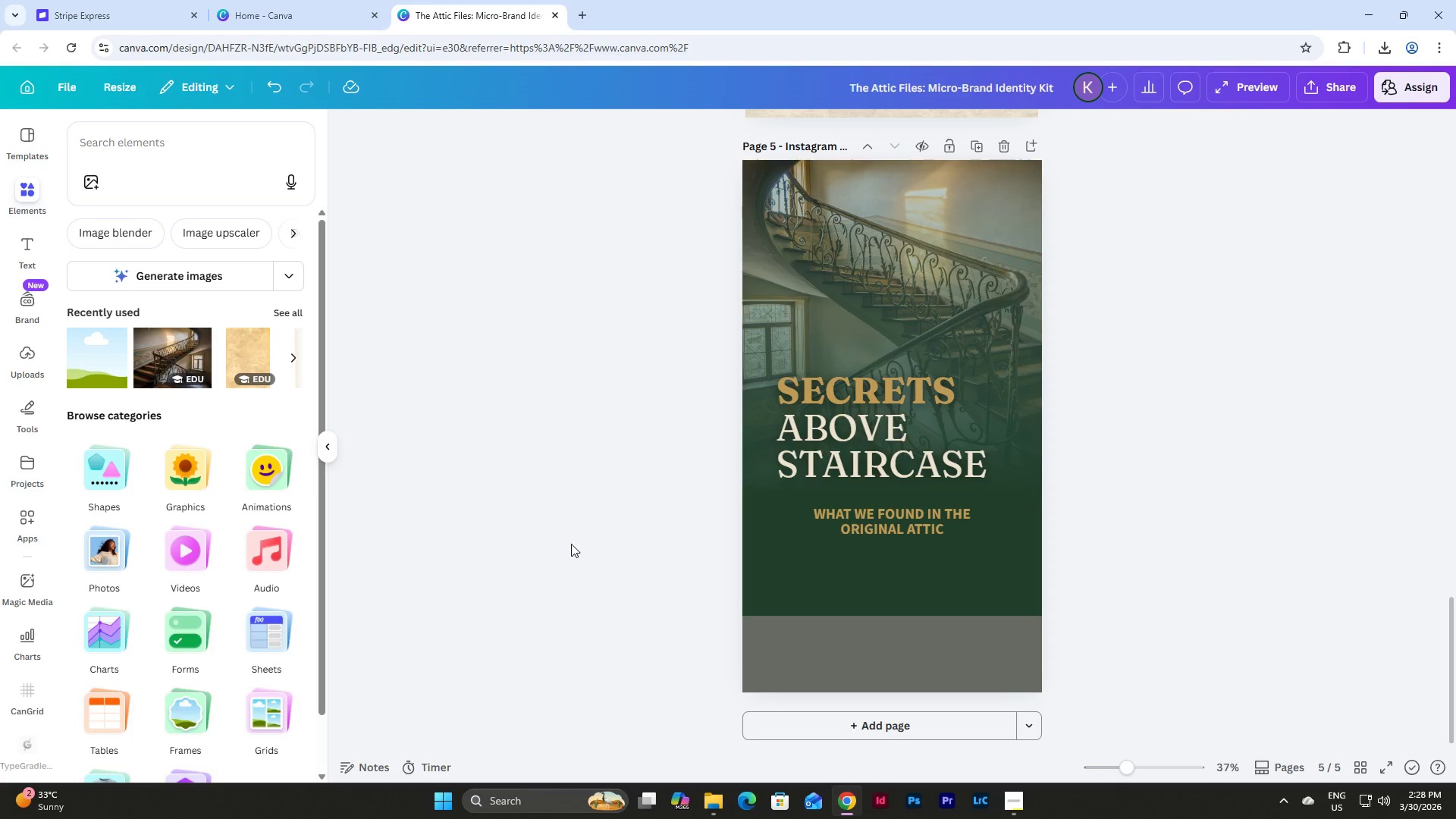 
wait(6.91)
 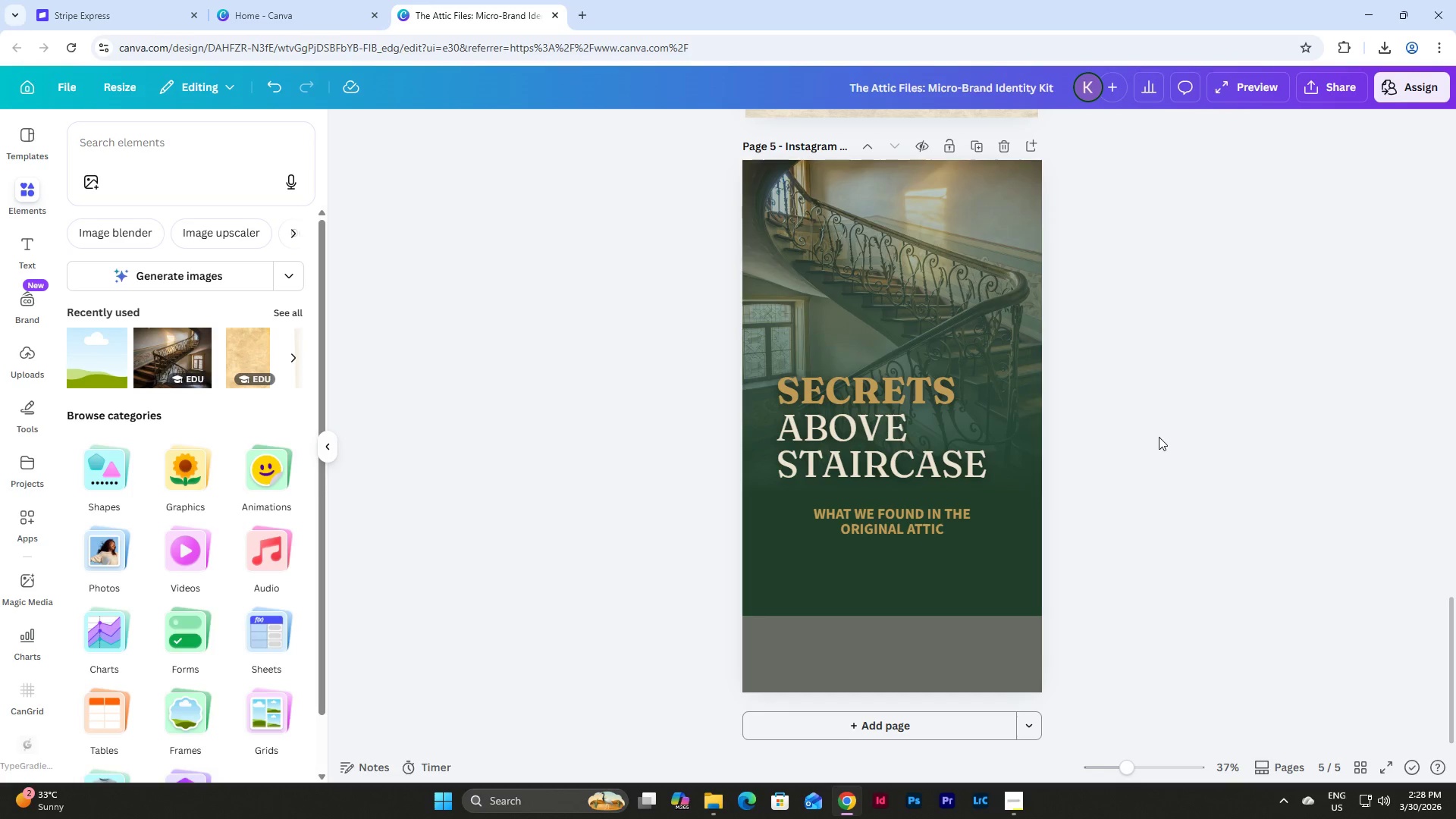 
type(old letters)
 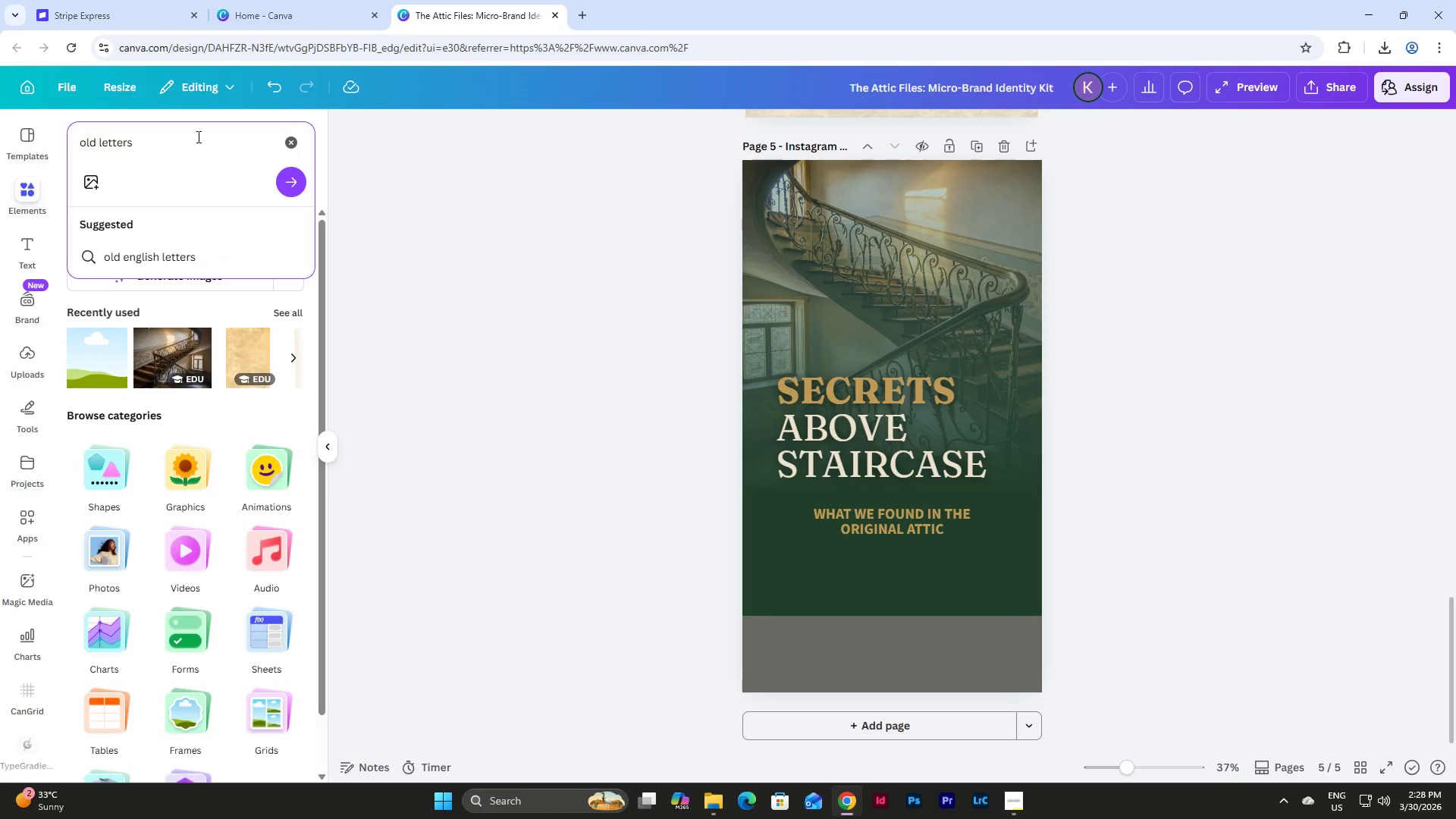 
key(Enter)
 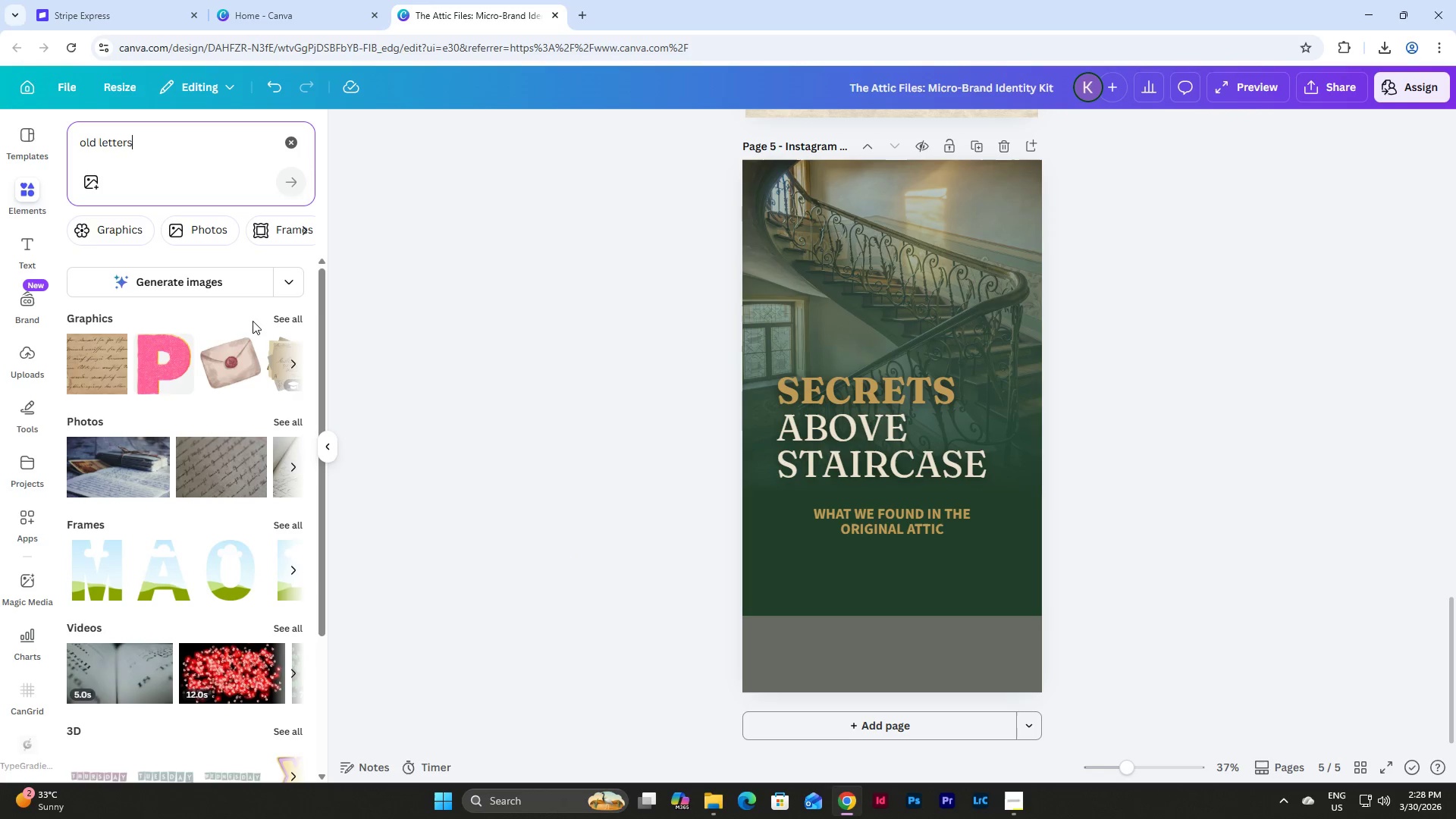 
left_click([289, 315])
 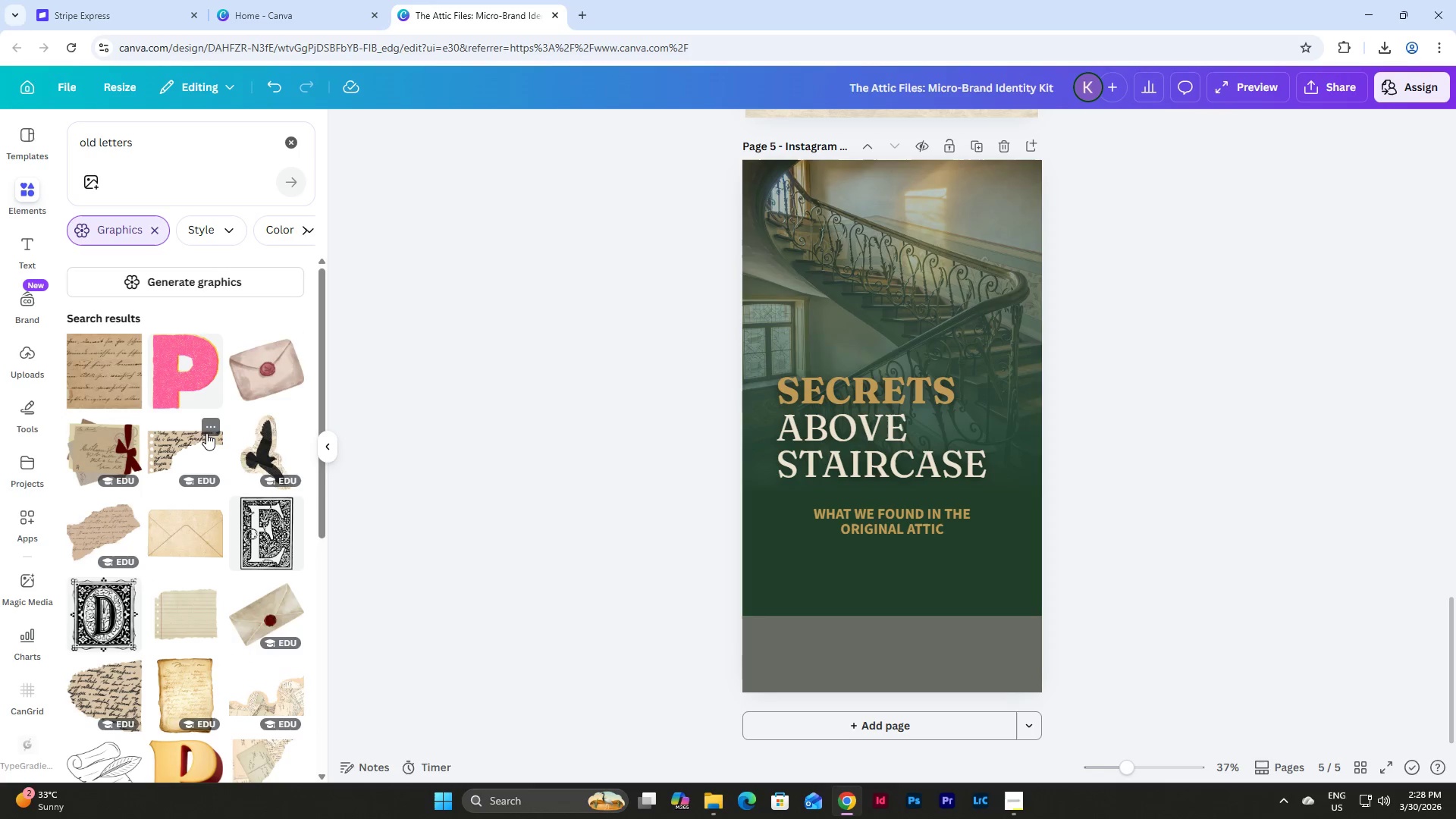 
scroll: coordinate [205, 428], scroll_direction: down, amount: 1.0
 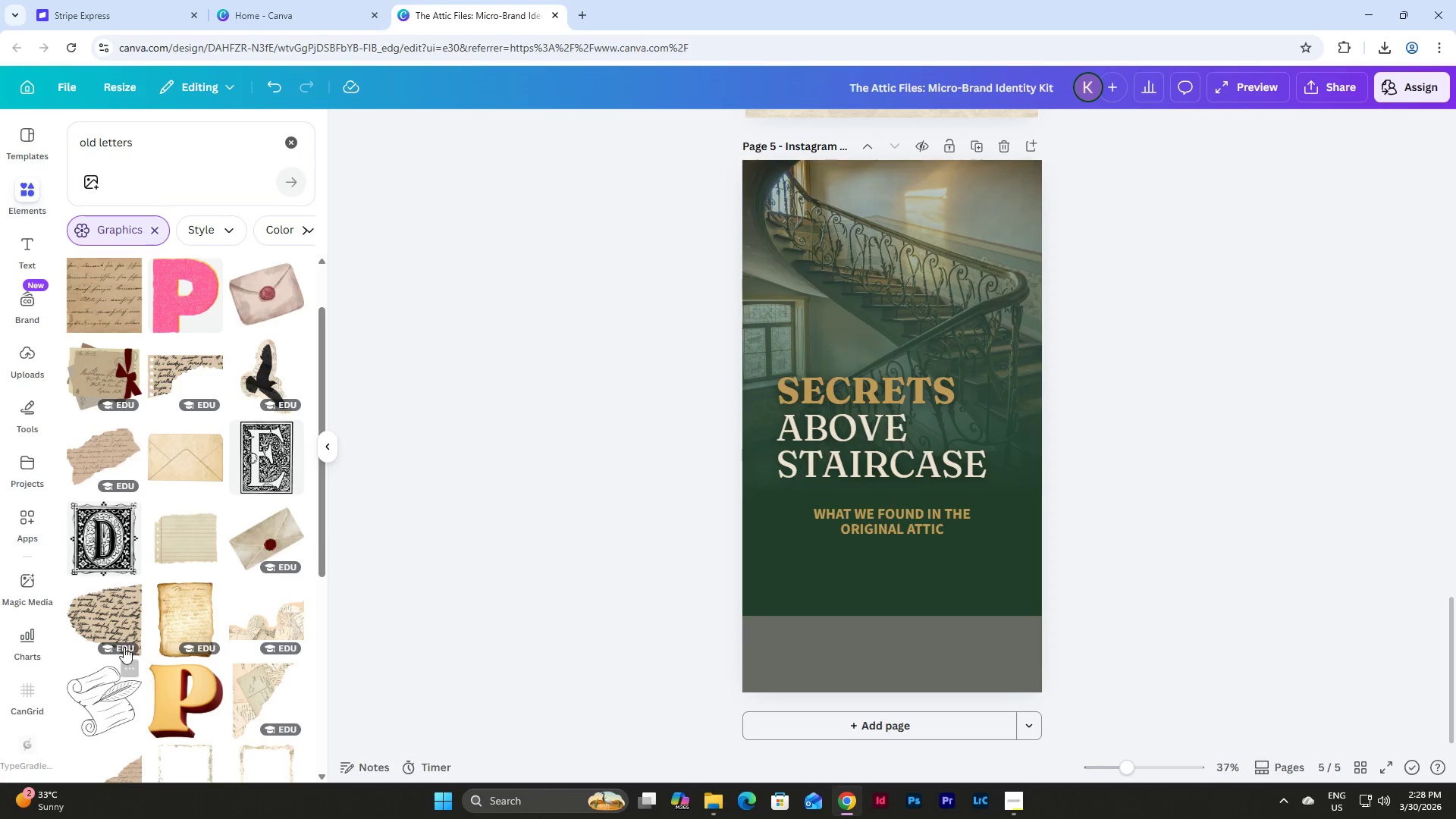 
left_click([116, 622])
 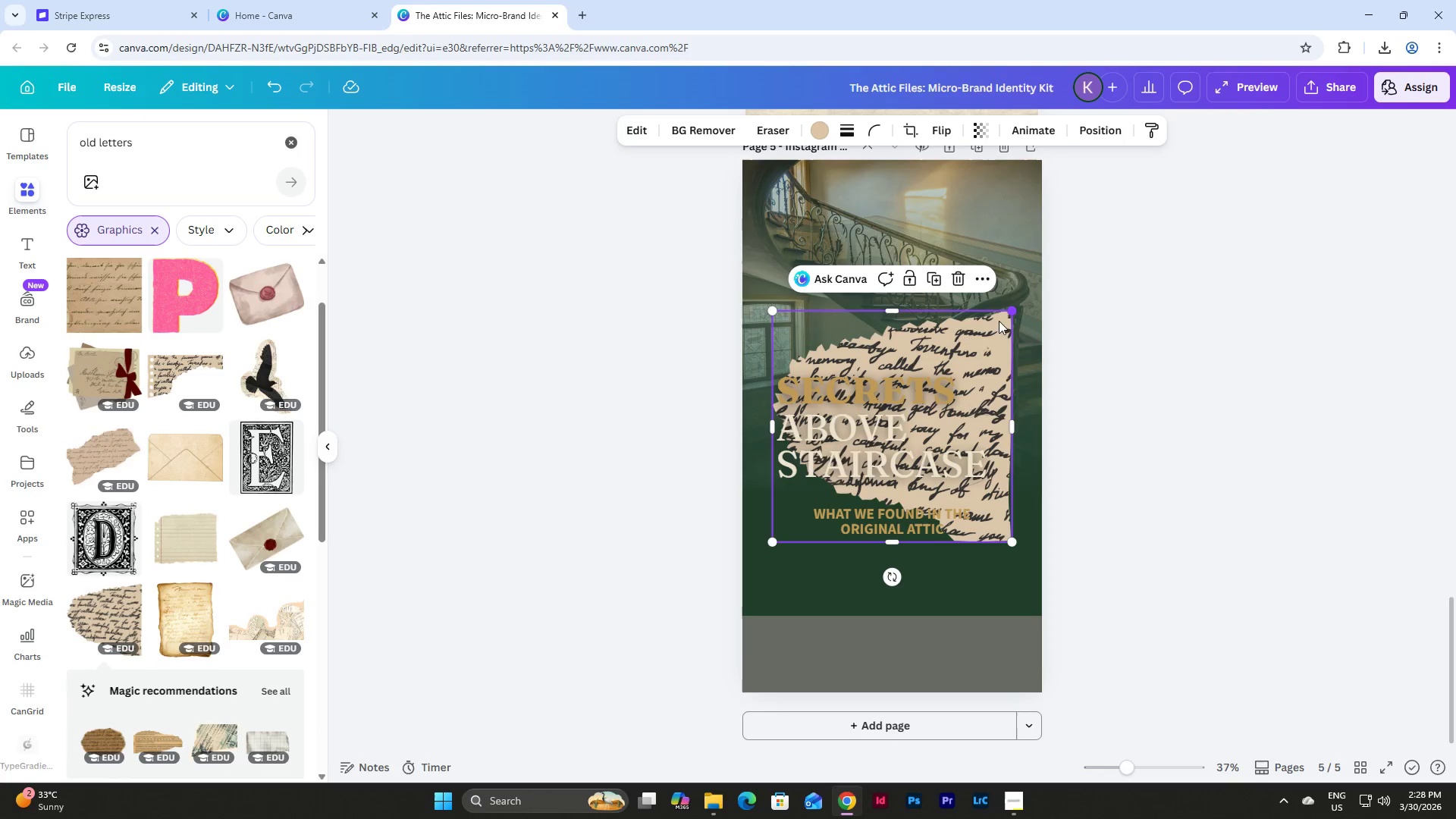 
left_click_drag(start_coordinate=[994, 337], to_coordinate=[1028, 497])
 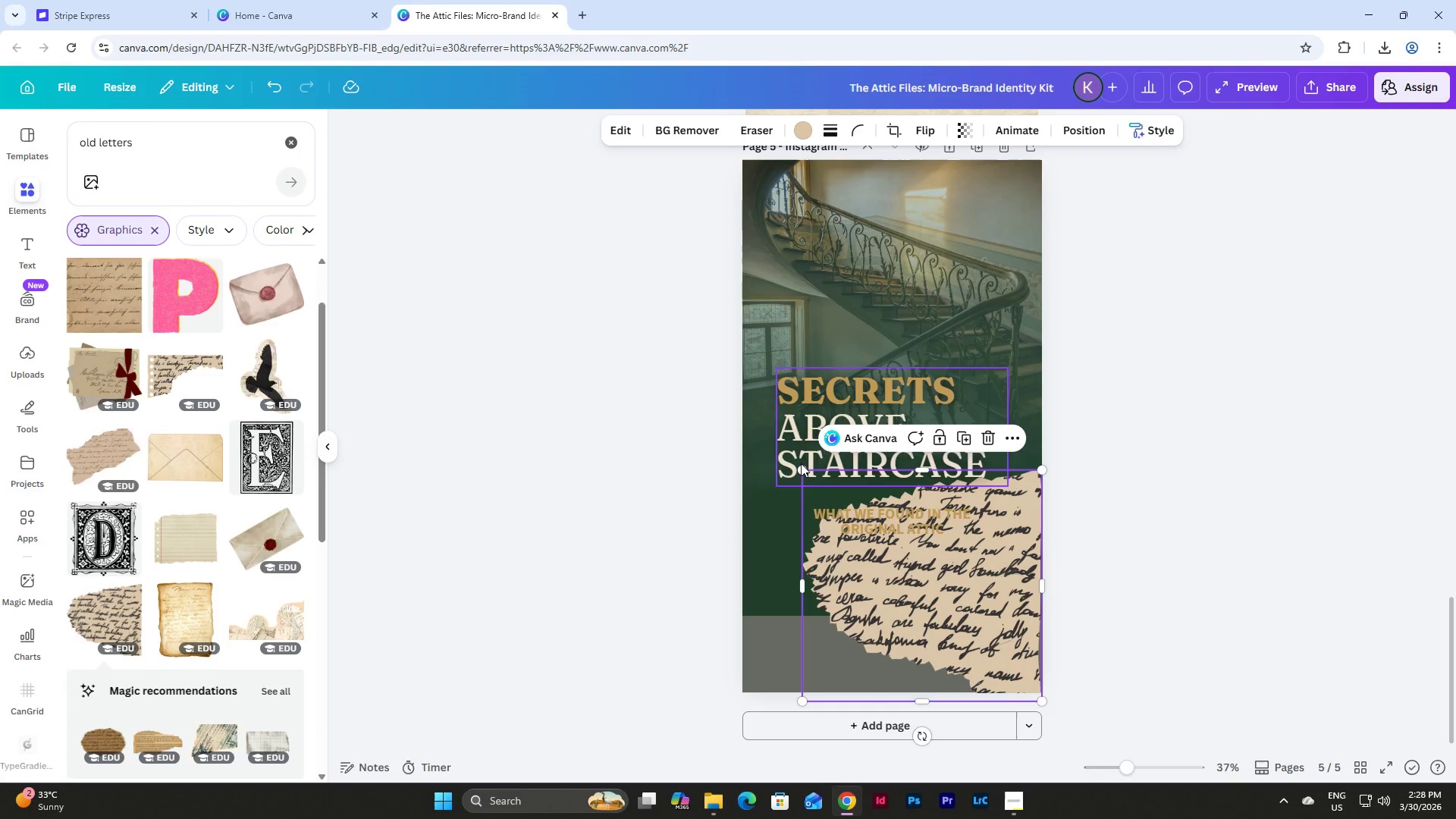 
left_click_drag(start_coordinate=[801, 463], to_coordinate=[850, 492])
 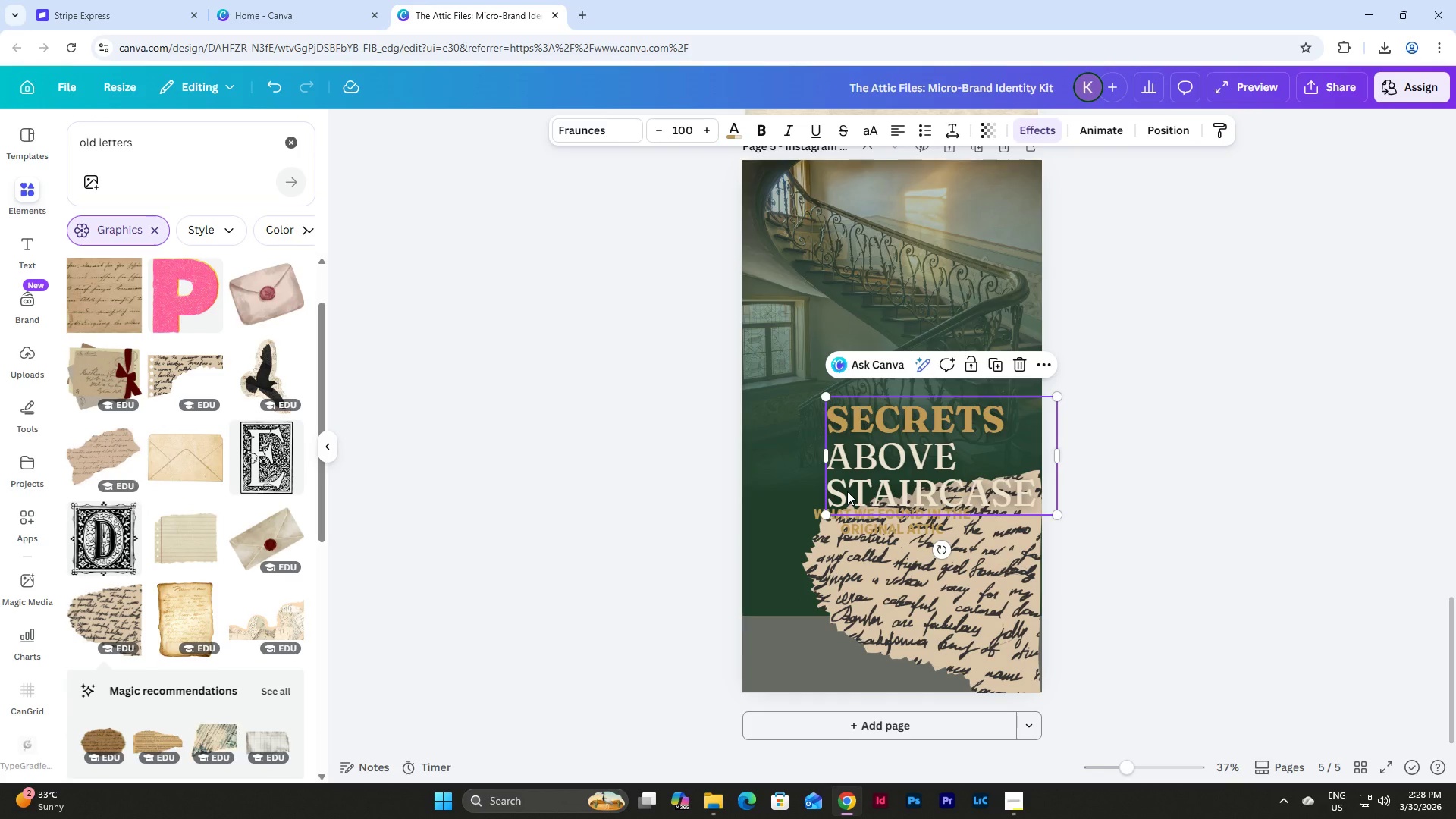 
key(Control+Z)
 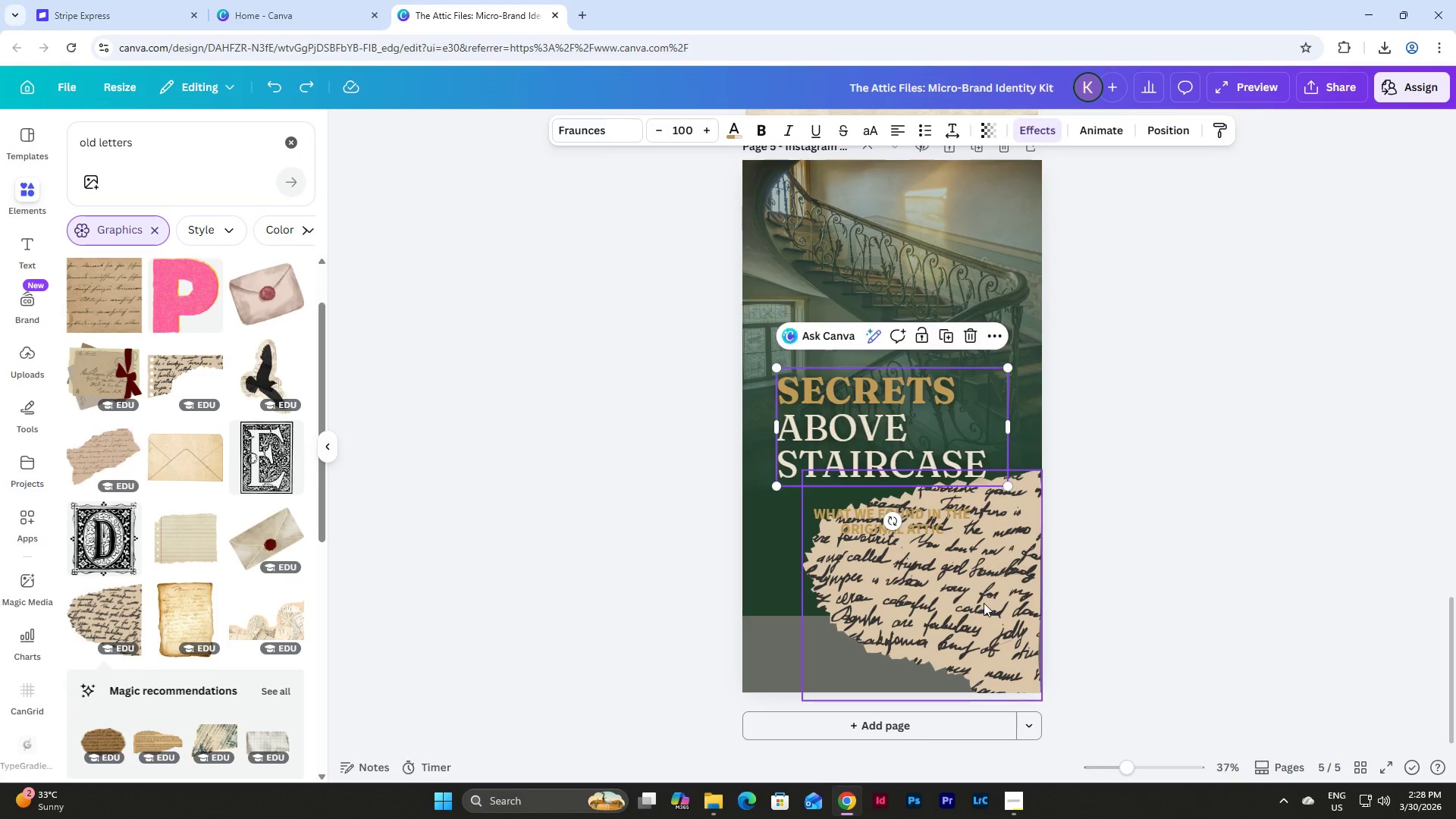 
left_click([984, 603])
 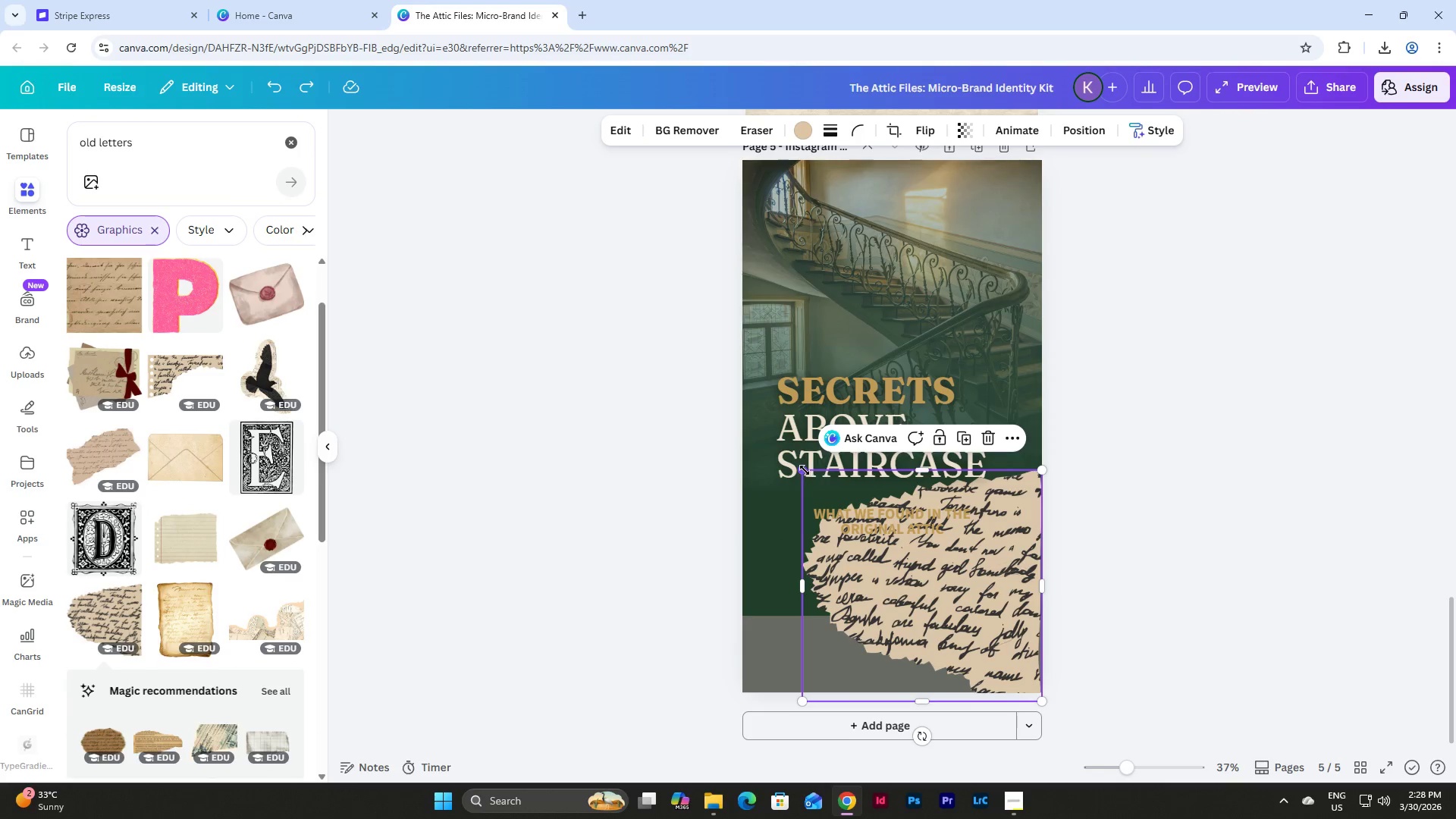 
left_click_drag(start_coordinate=[805, 470], to_coordinate=[913, 542])
 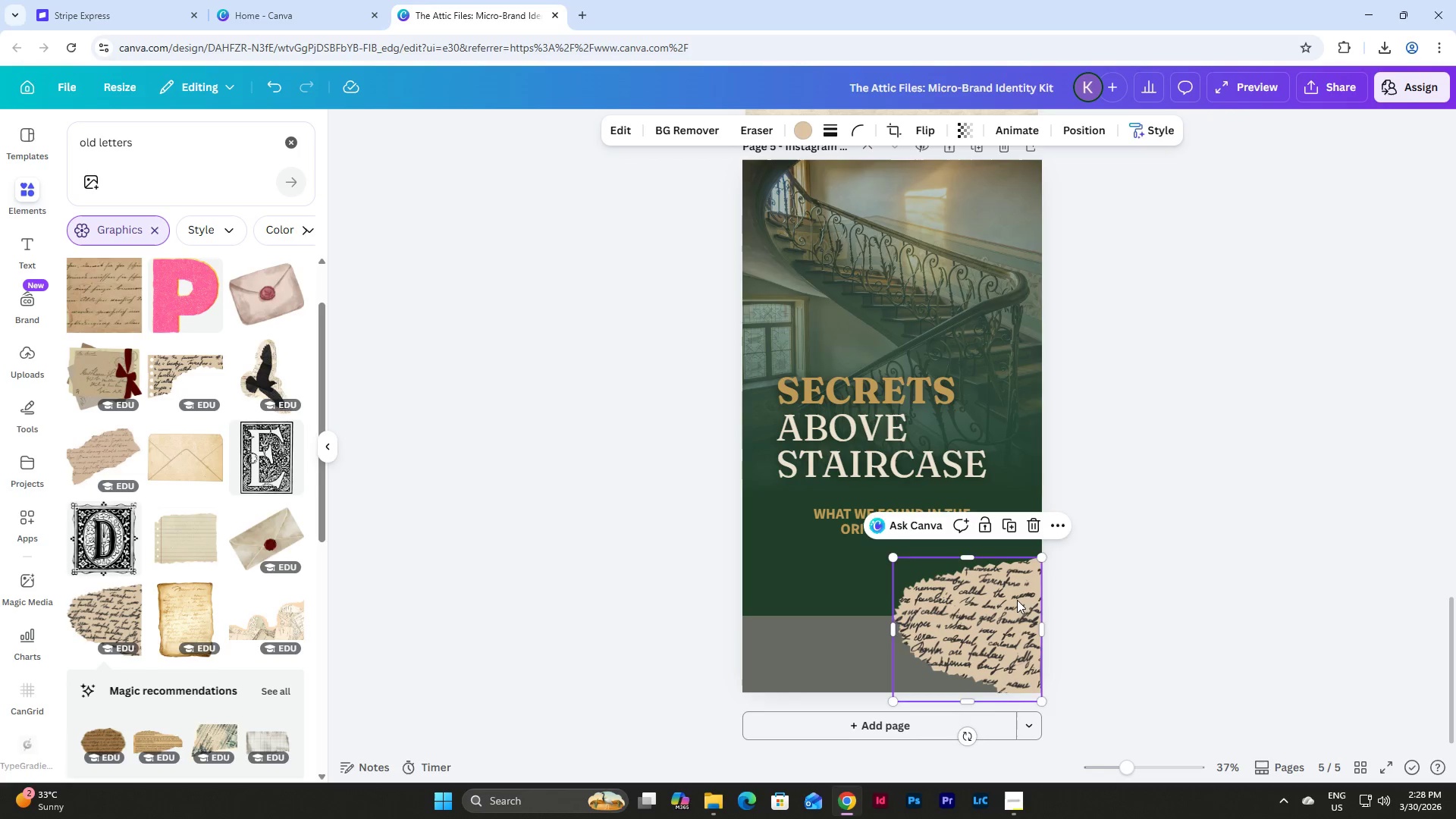 
left_click_drag(start_coordinate=[1017, 600], to_coordinate=[1013, 589])
 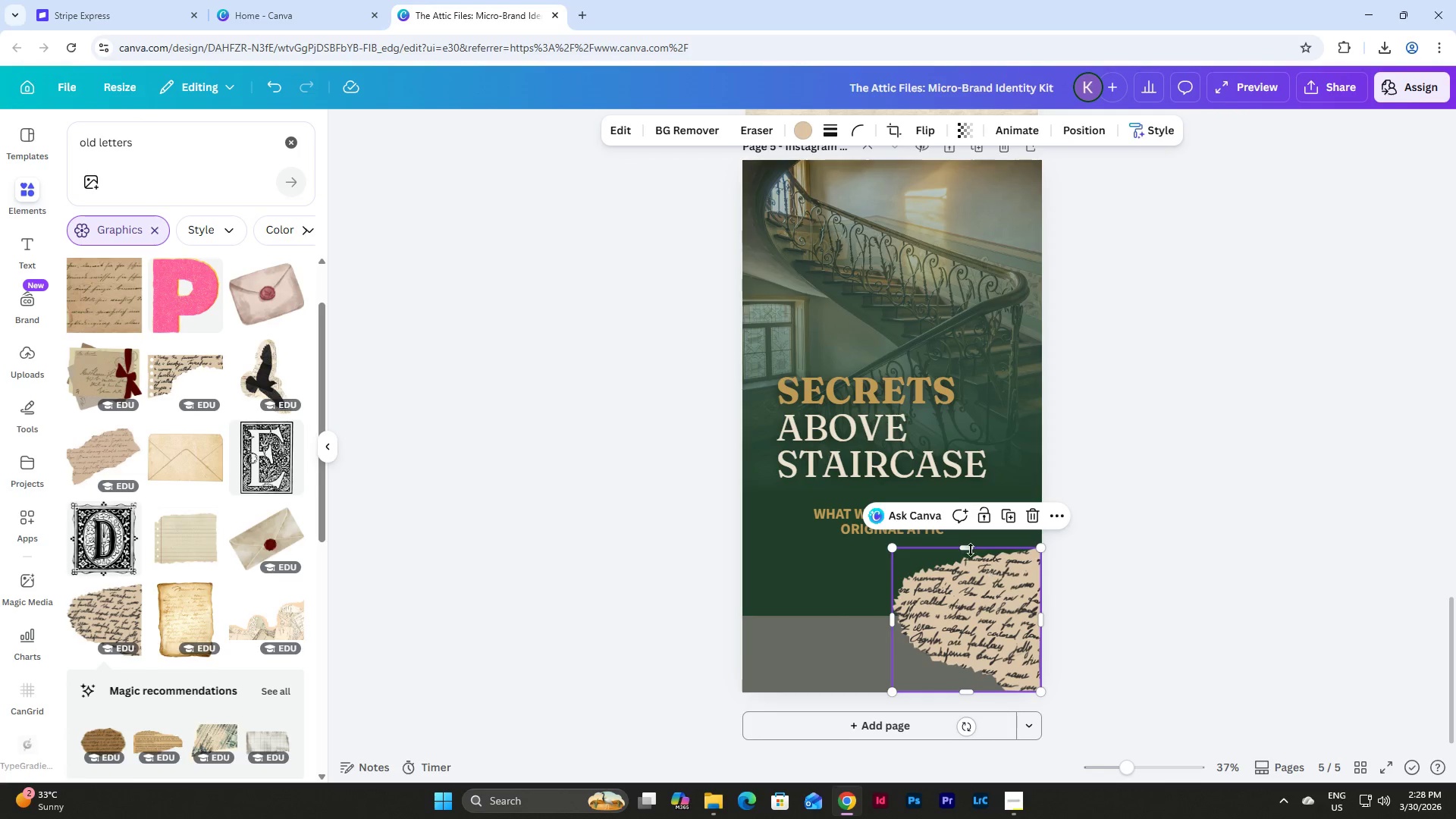 
left_click_drag(start_coordinate=[964, 544], to_coordinate=[977, 551])
 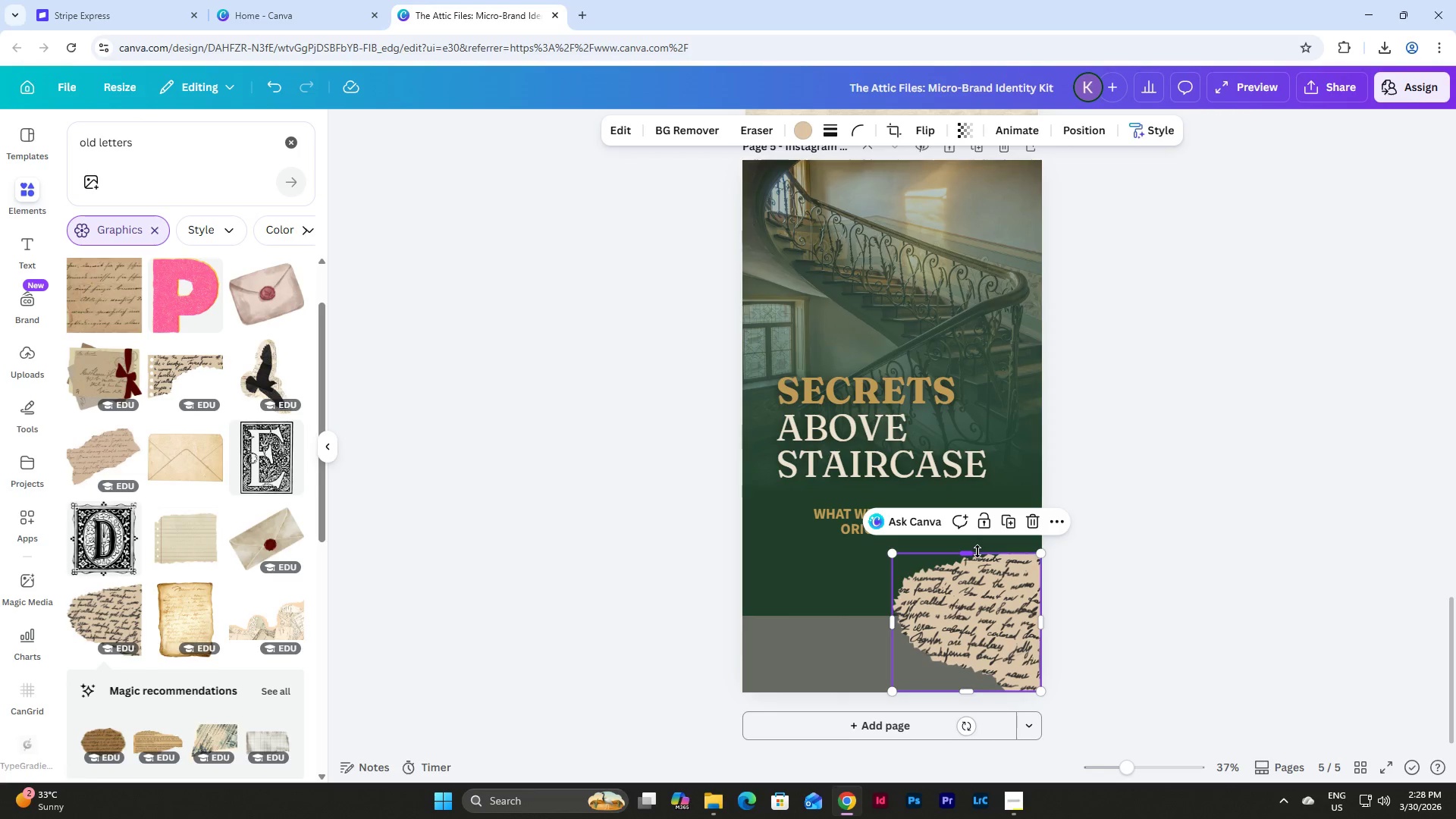 
key(Control+Z)
 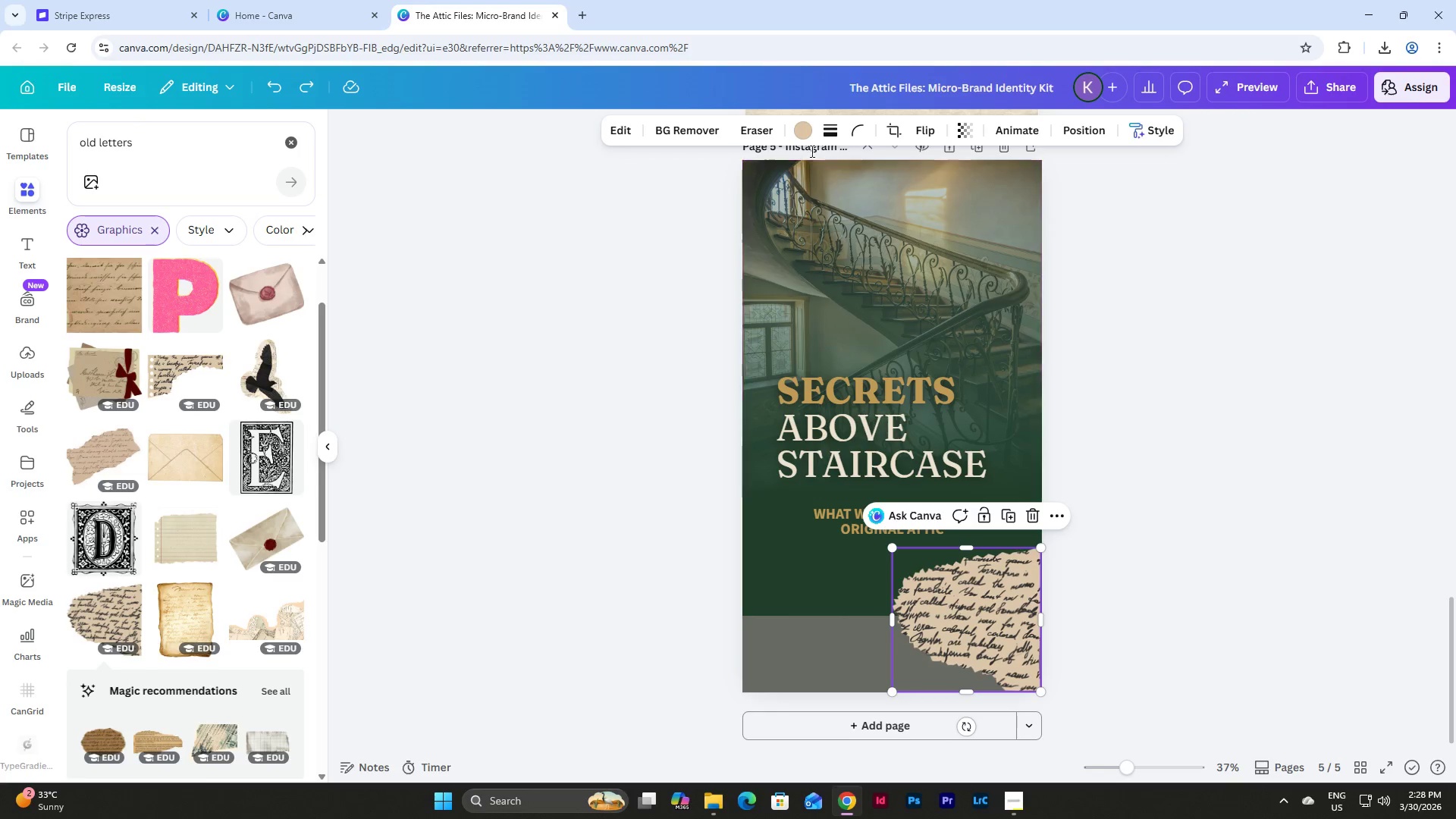 
left_click([802, 131])
 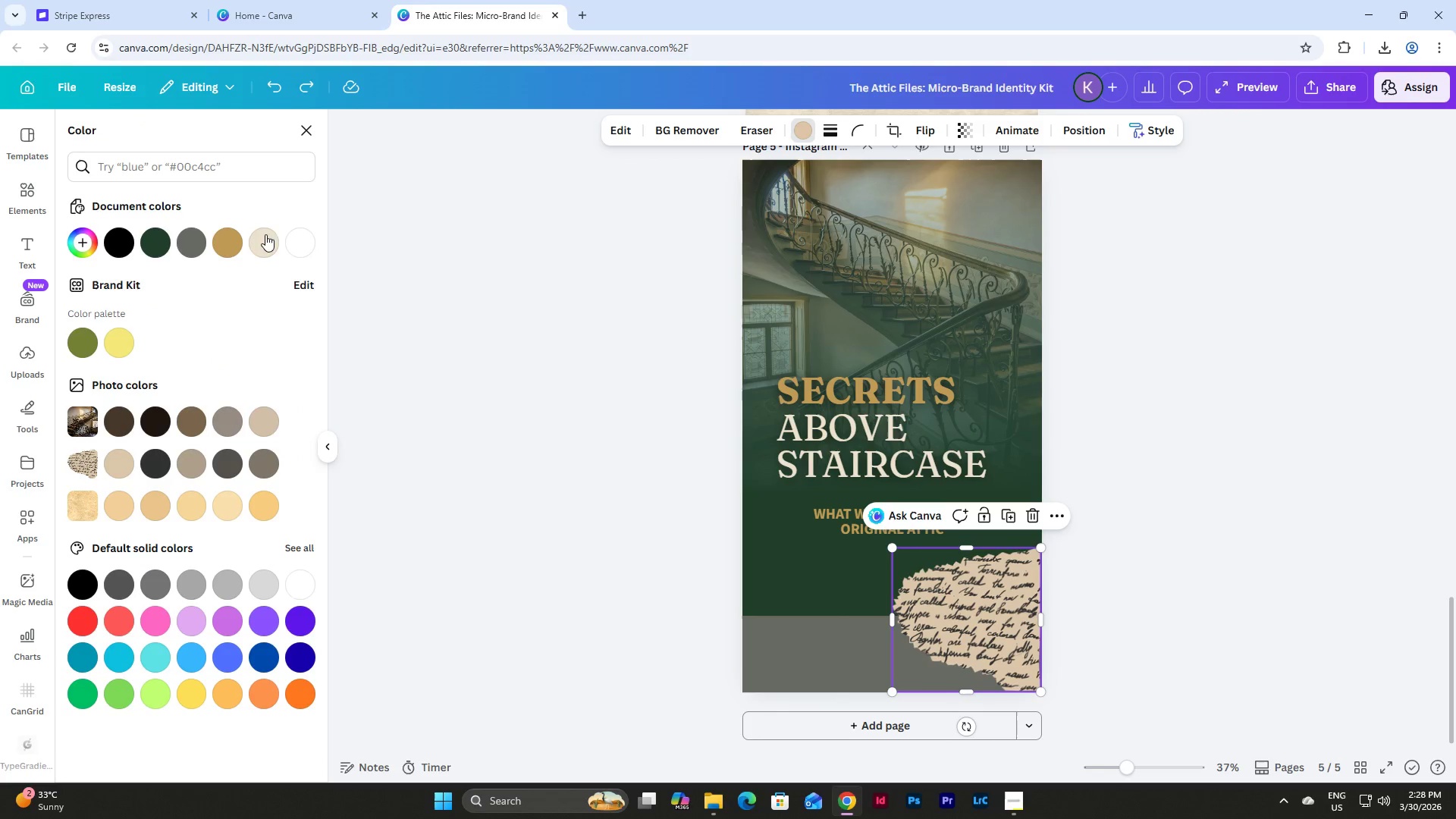 
left_click([258, 236])
 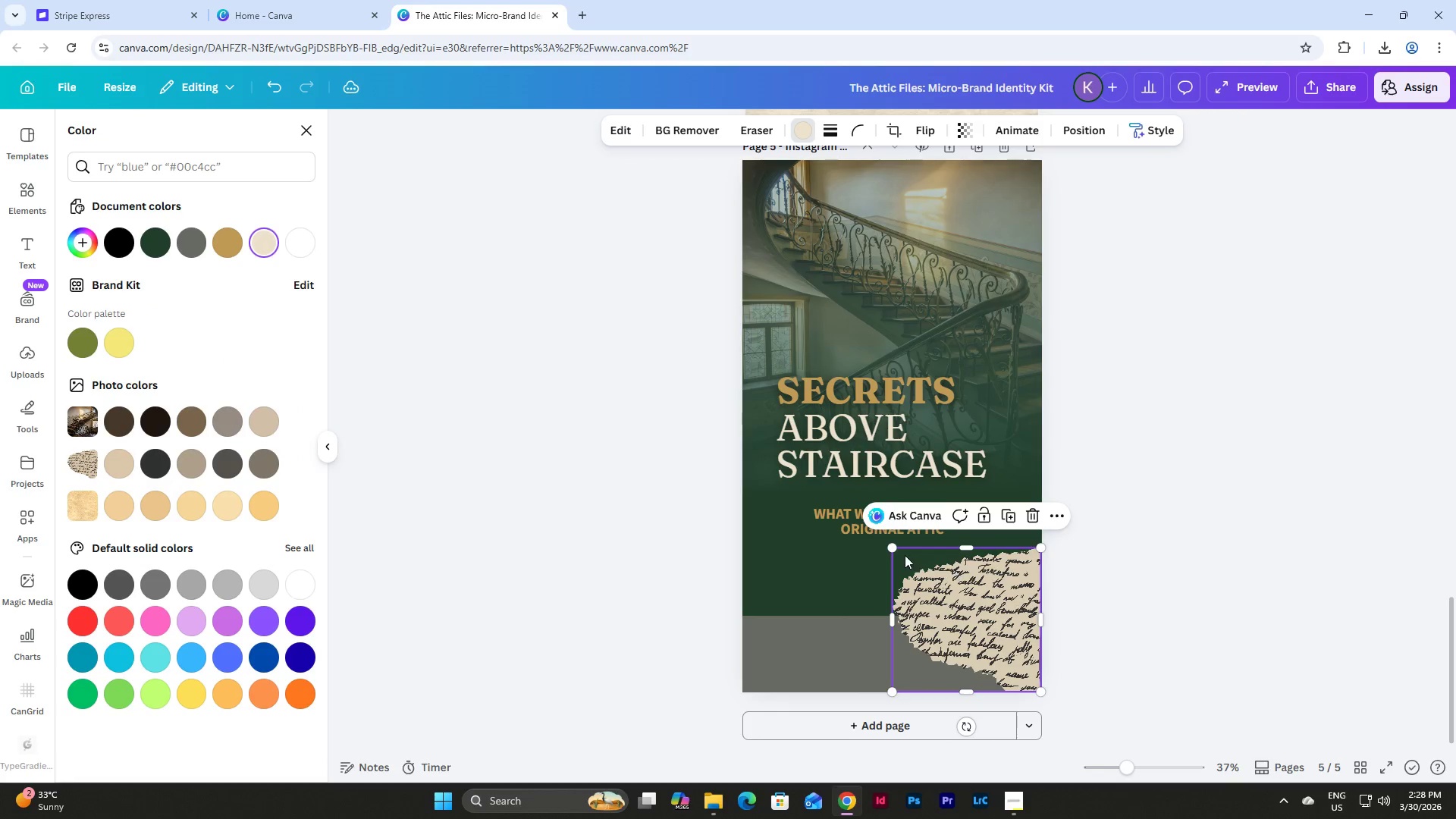 
left_click_drag(start_coordinate=[890, 547], to_coordinate=[905, 554])
 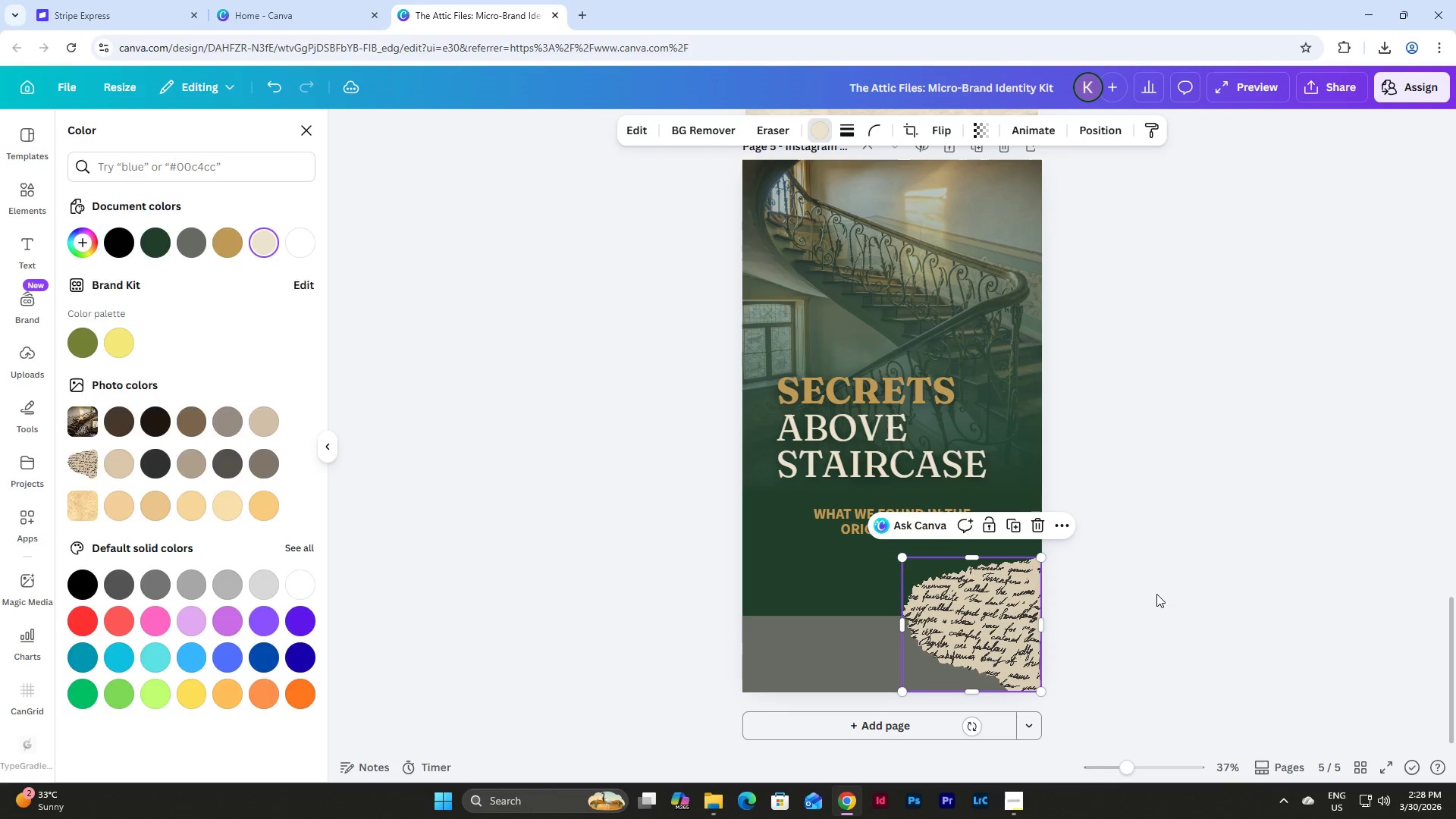 
left_click([1156, 594])
 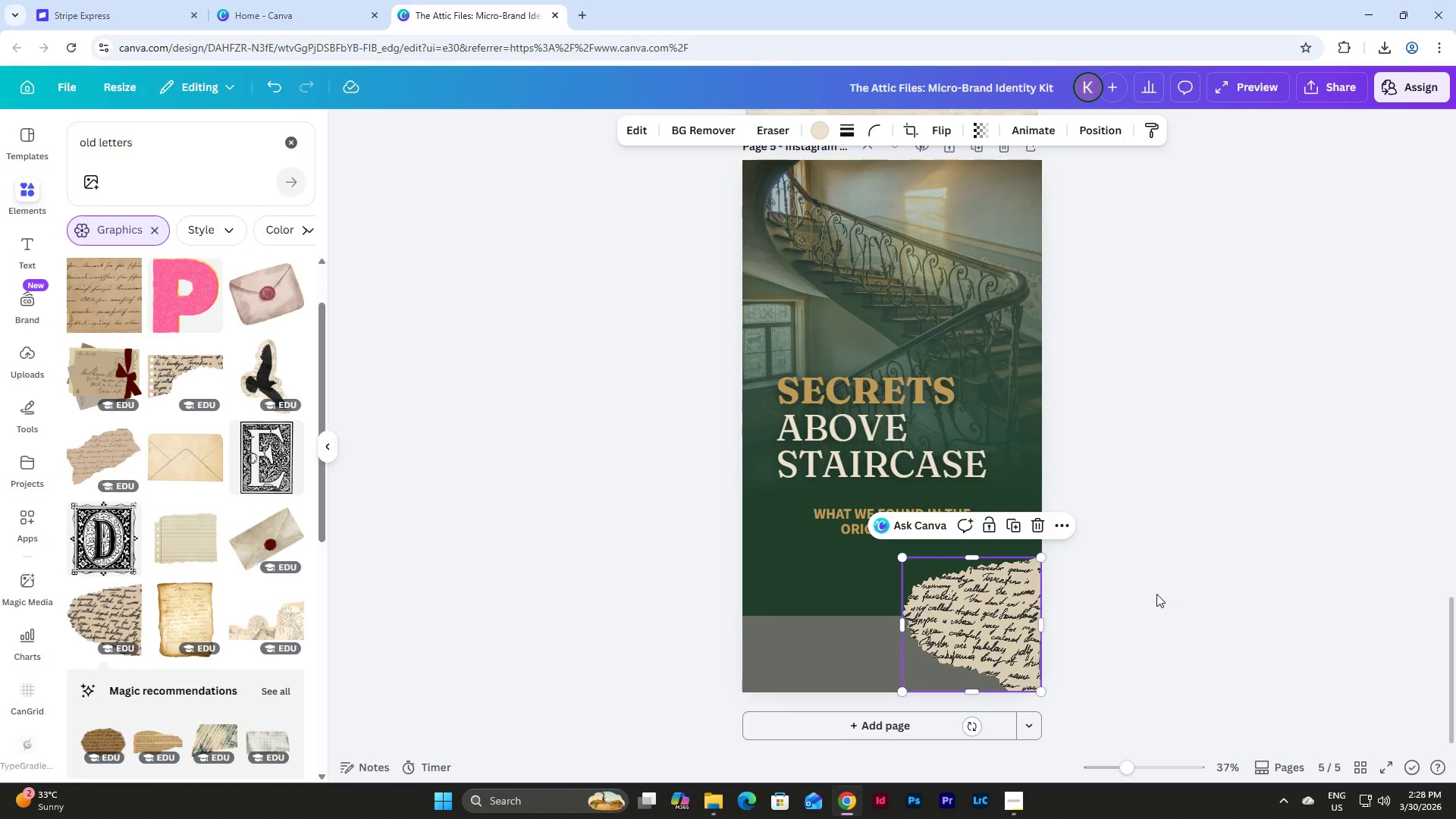 
left_click([1156, 594])
 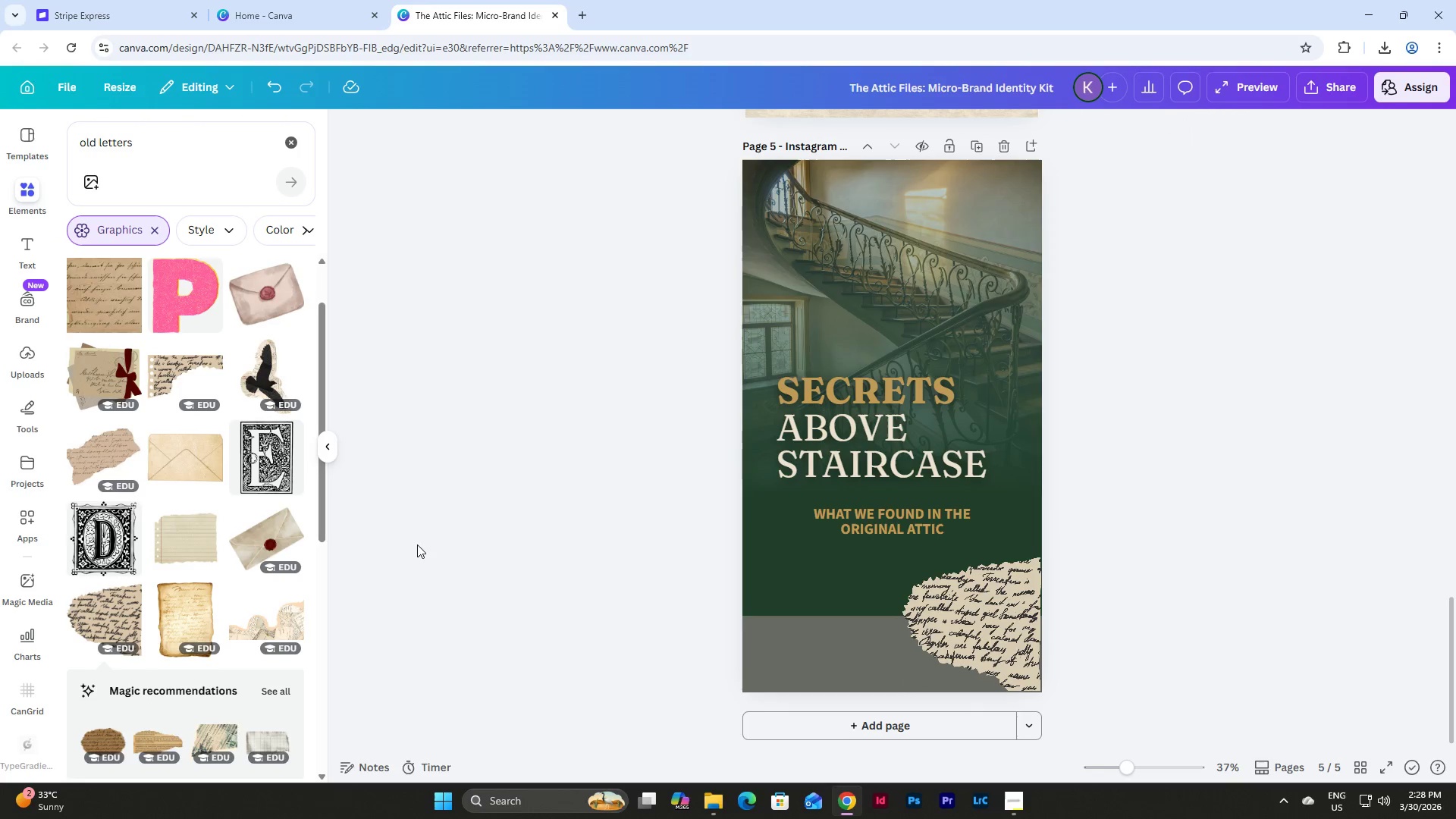 
left_click([155, 160])
 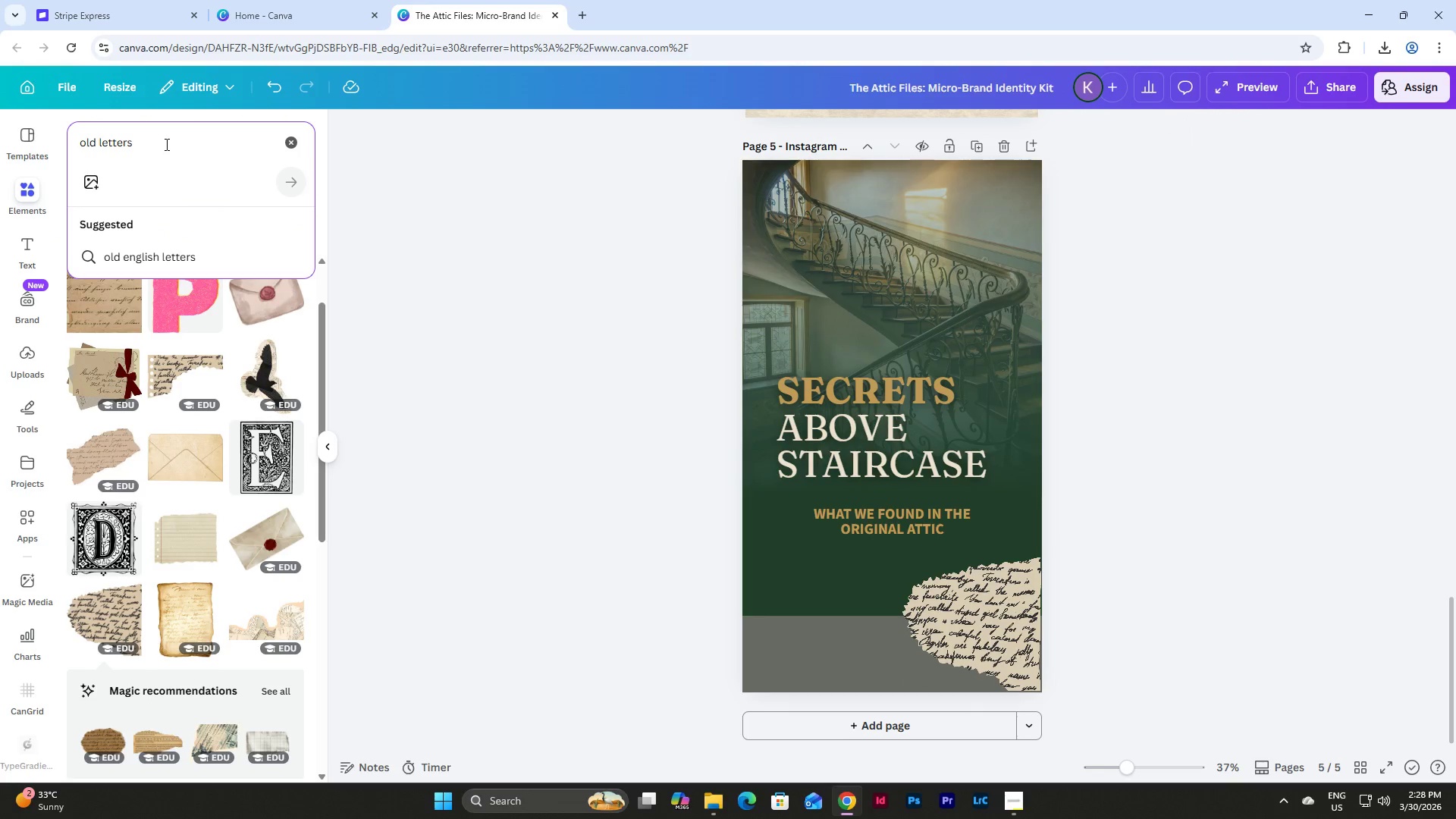 
left_click_drag(start_coordinate=[165, 144], to_coordinate=[20, 146])
 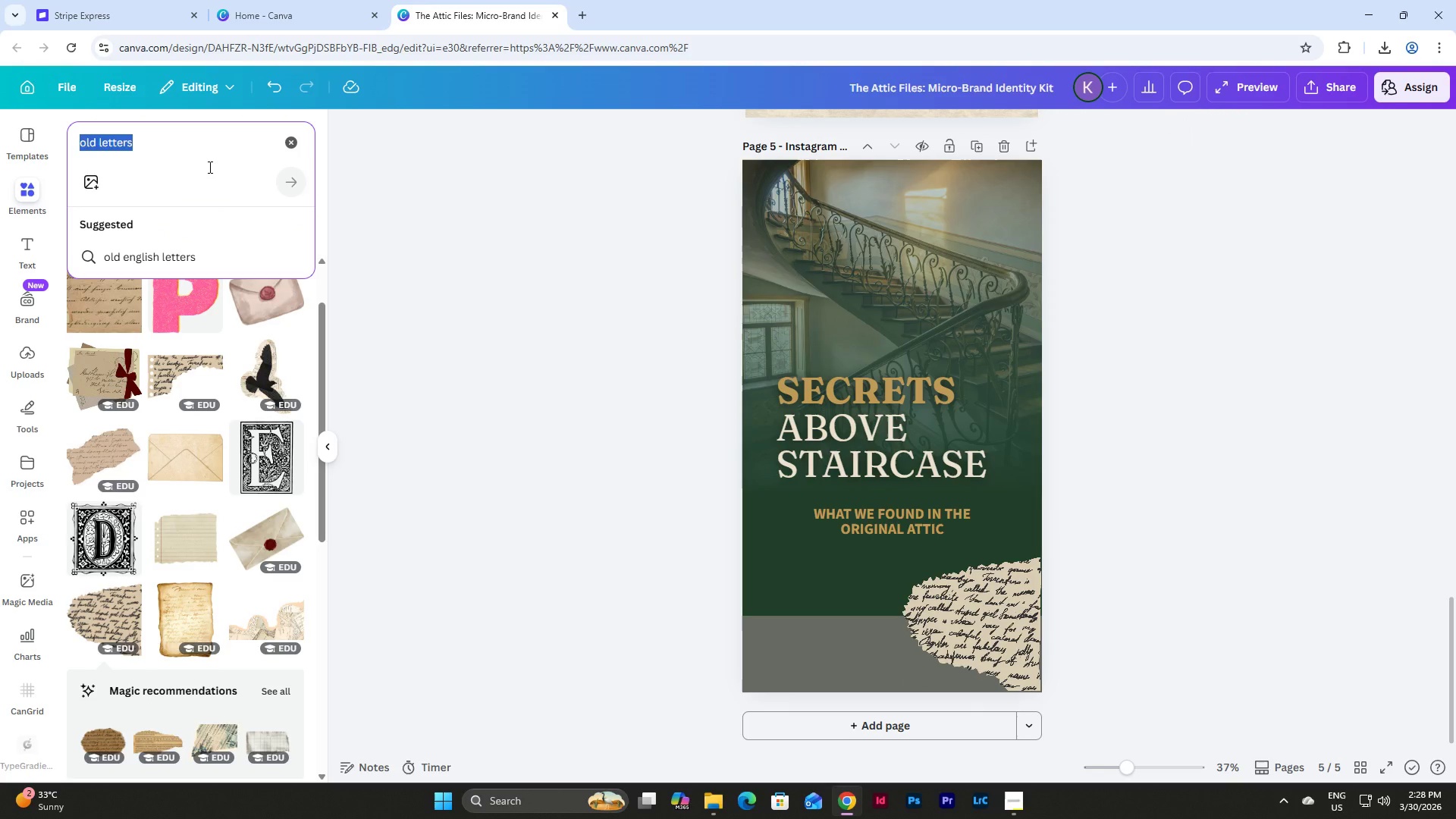 
type(old magnify)
 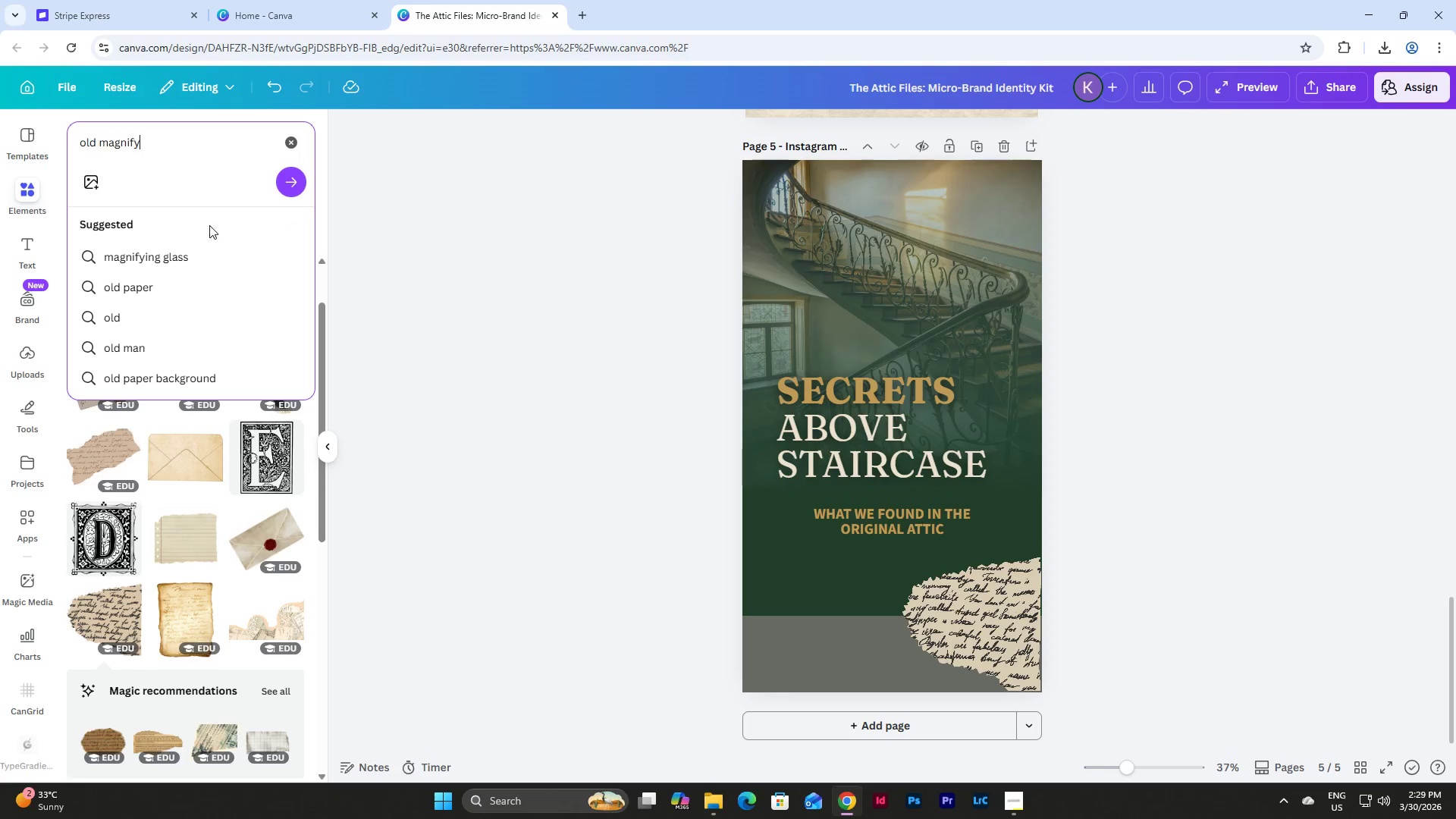 
left_click([206, 256])
 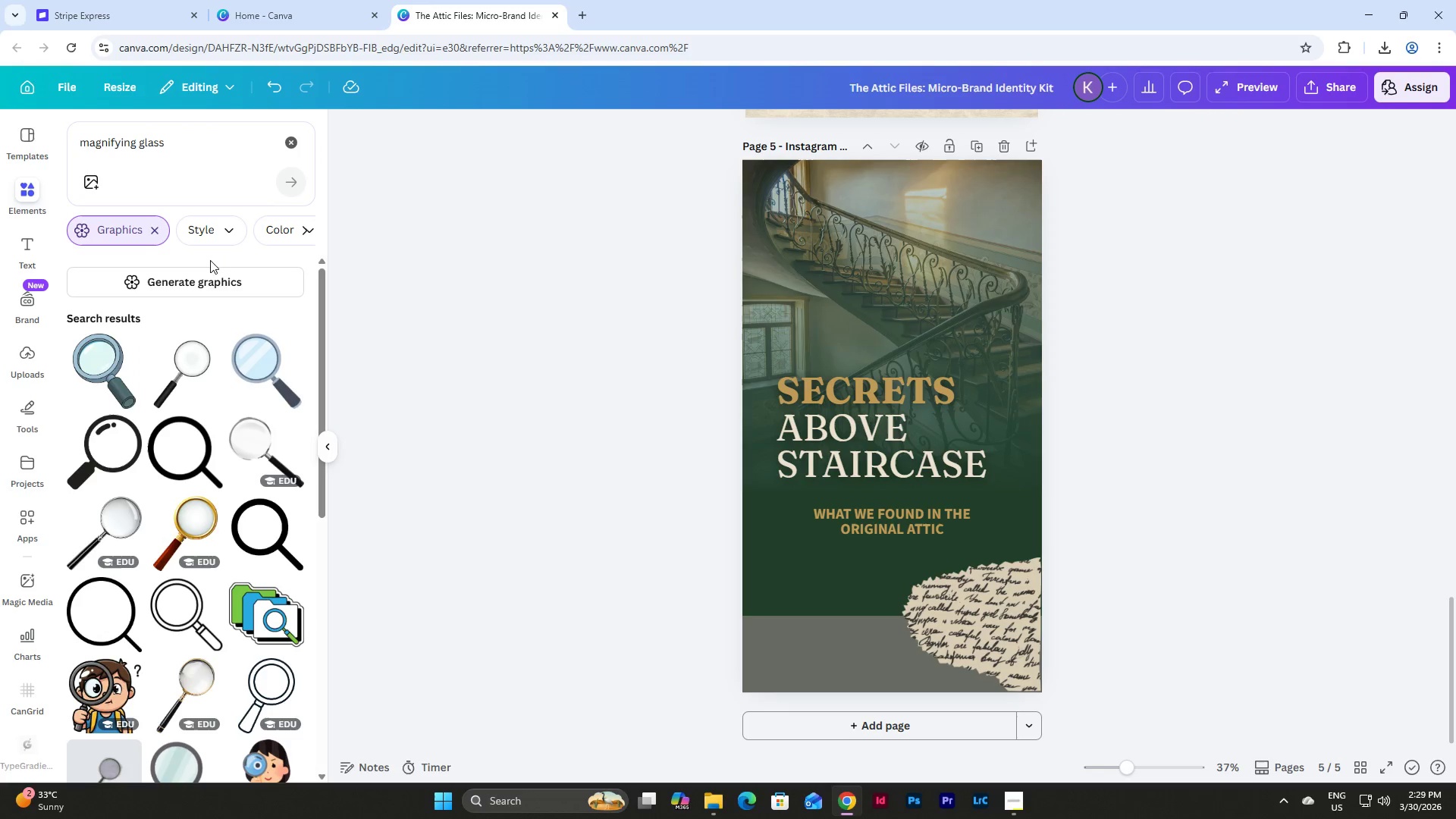 
scroll: coordinate [243, 450], scroll_direction: down, amount: 20.0
 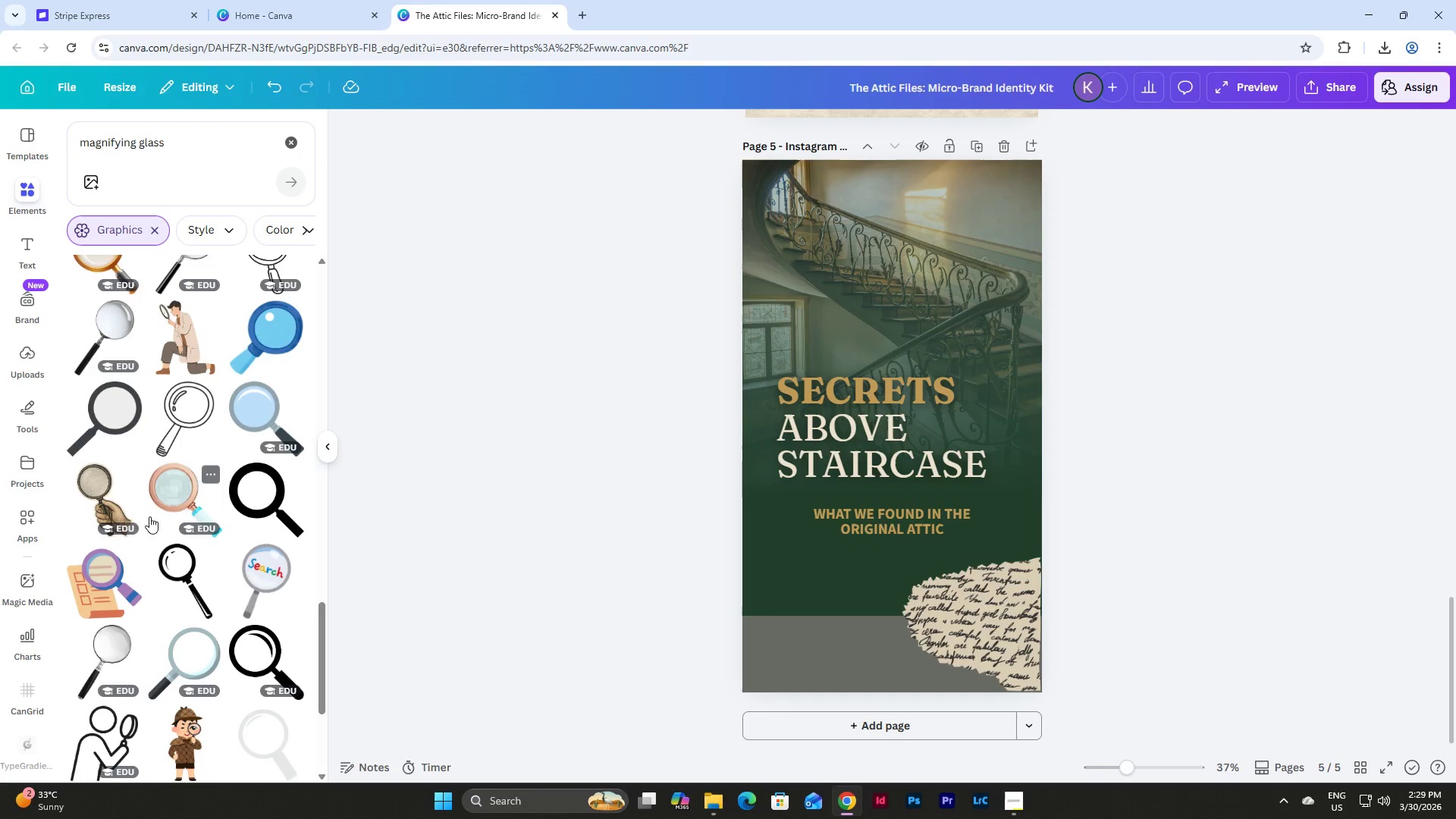 
left_click([119, 498])
 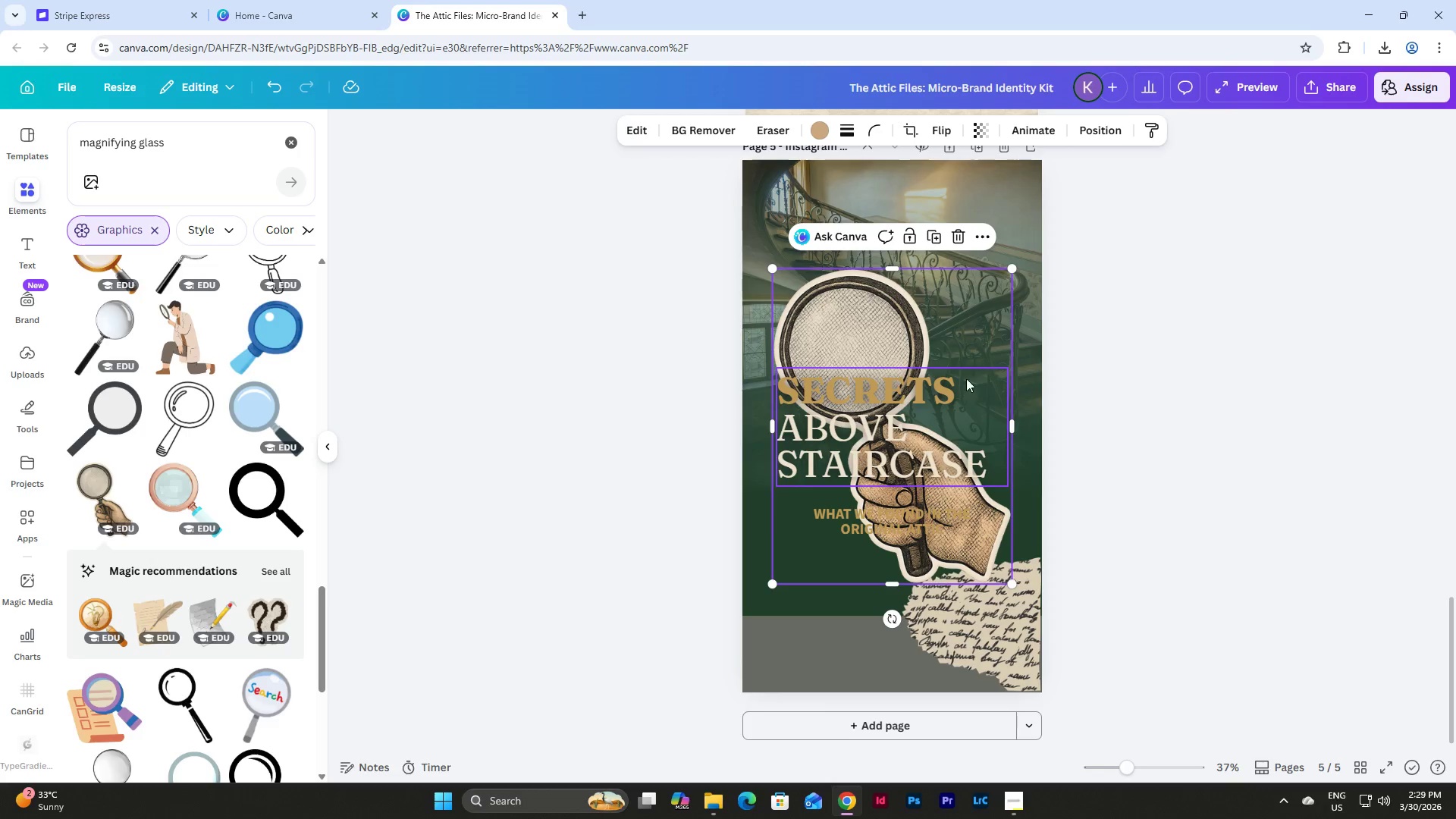 
left_click_drag(start_coordinate=[922, 306], to_coordinate=[973, 416])
 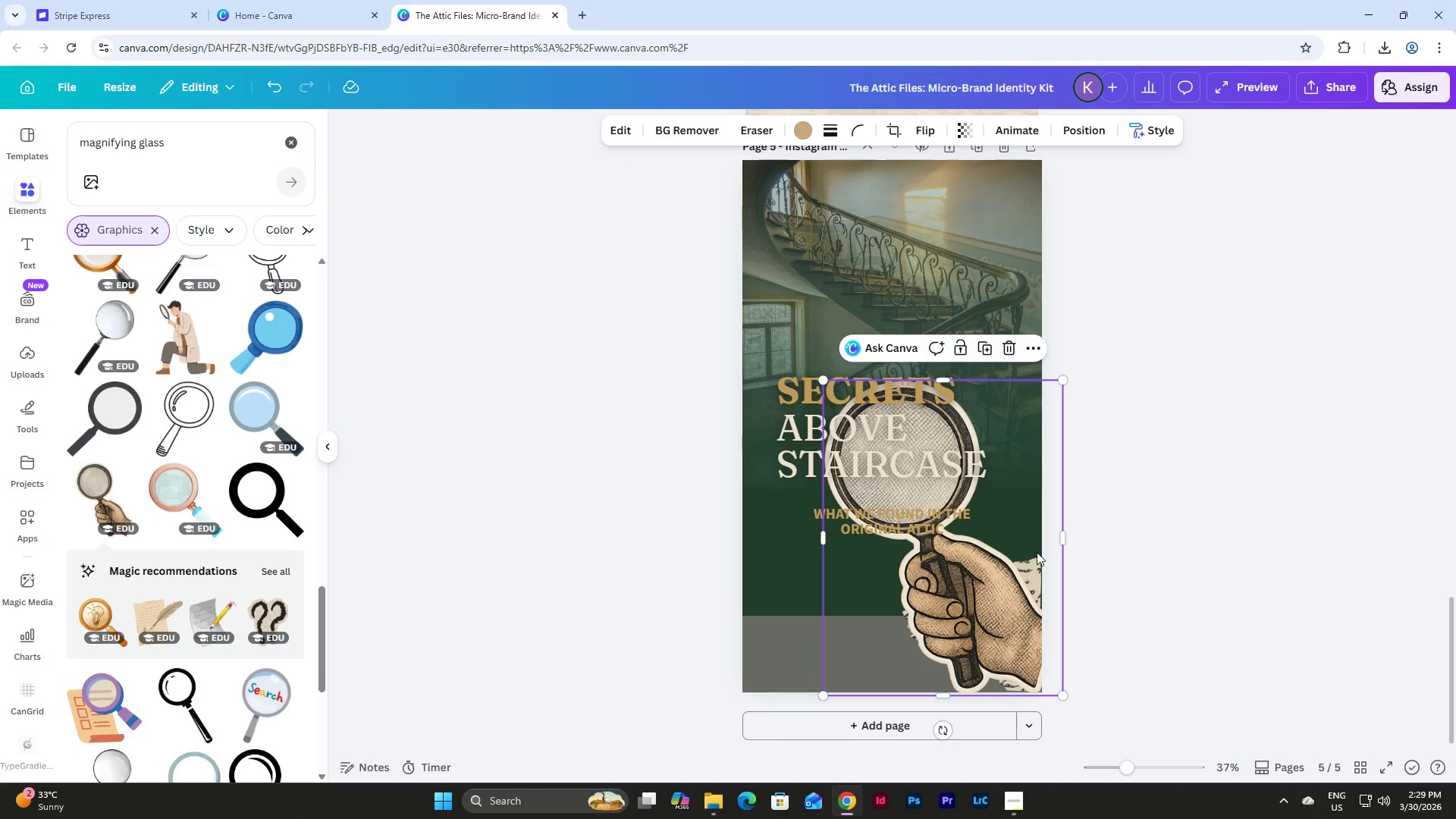 
left_click_drag(start_coordinate=[1027, 552], to_coordinate=[979, 570])
 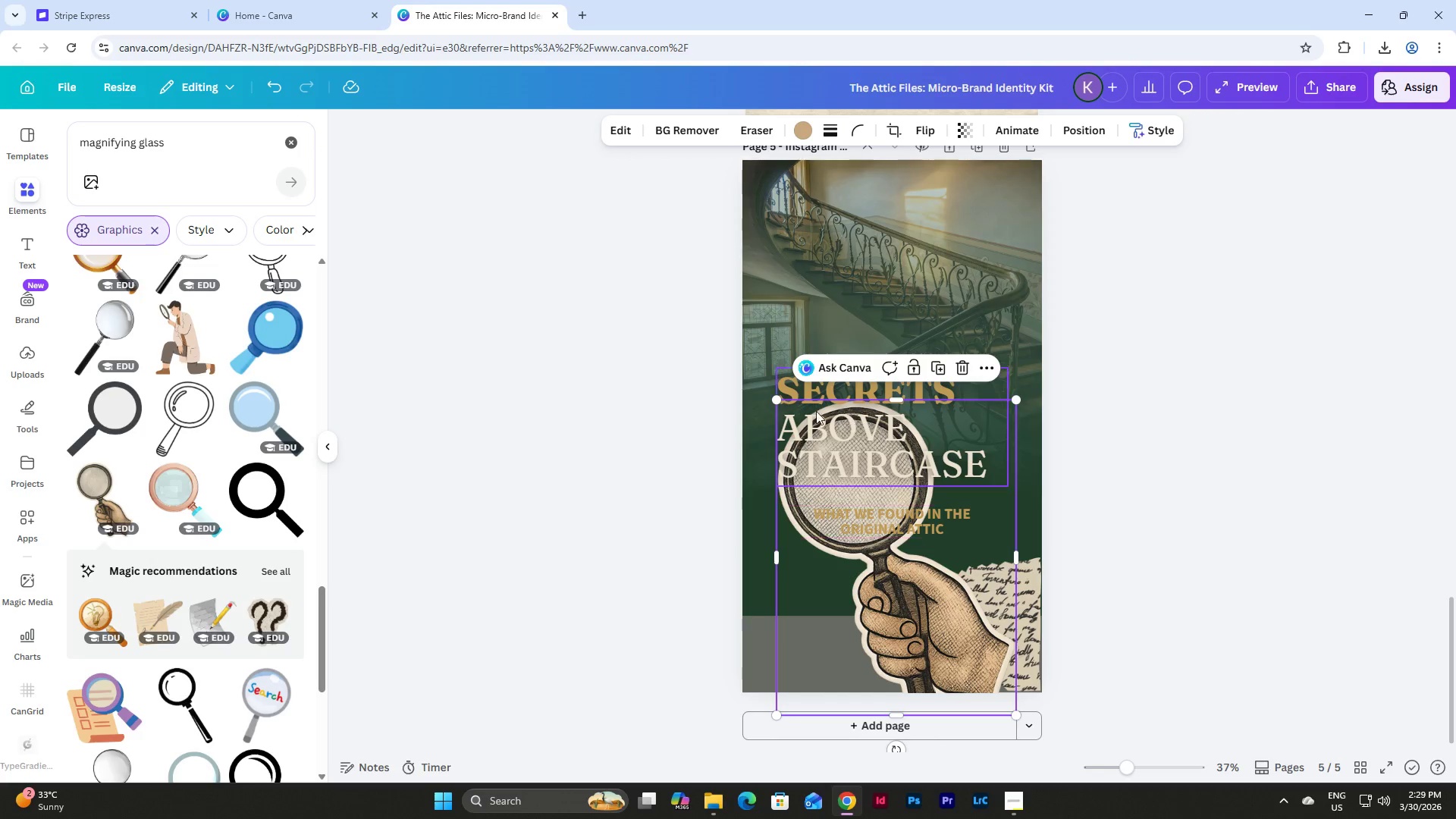 
left_click_drag(start_coordinate=[773, 400], to_coordinate=[947, 507])
 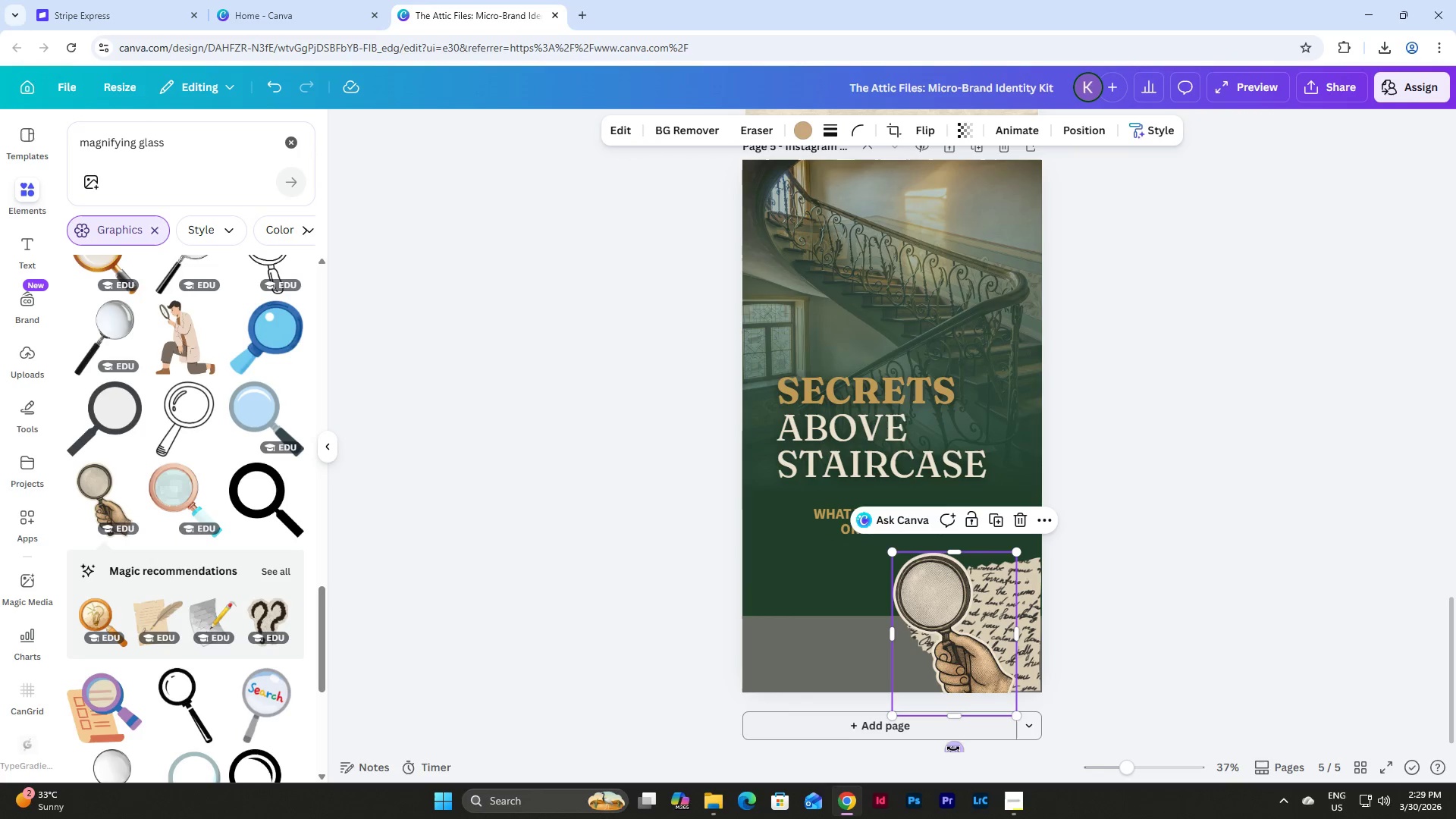 
left_click_drag(start_coordinate=[955, 750], to_coordinate=[892, 739])
 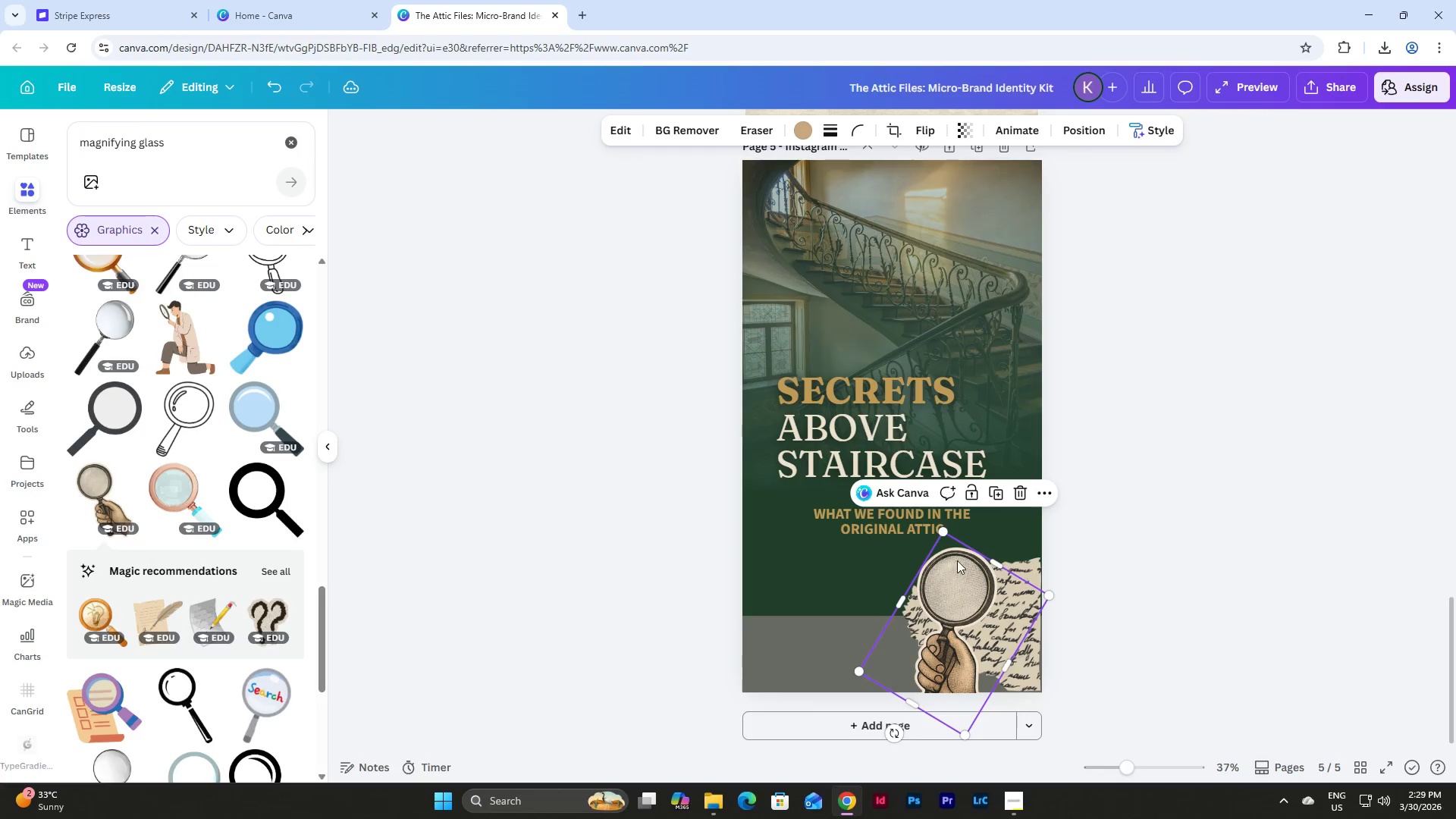 
left_click_drag(start_coordinate=[957, 560], to_coordinate=[974, 547])
 